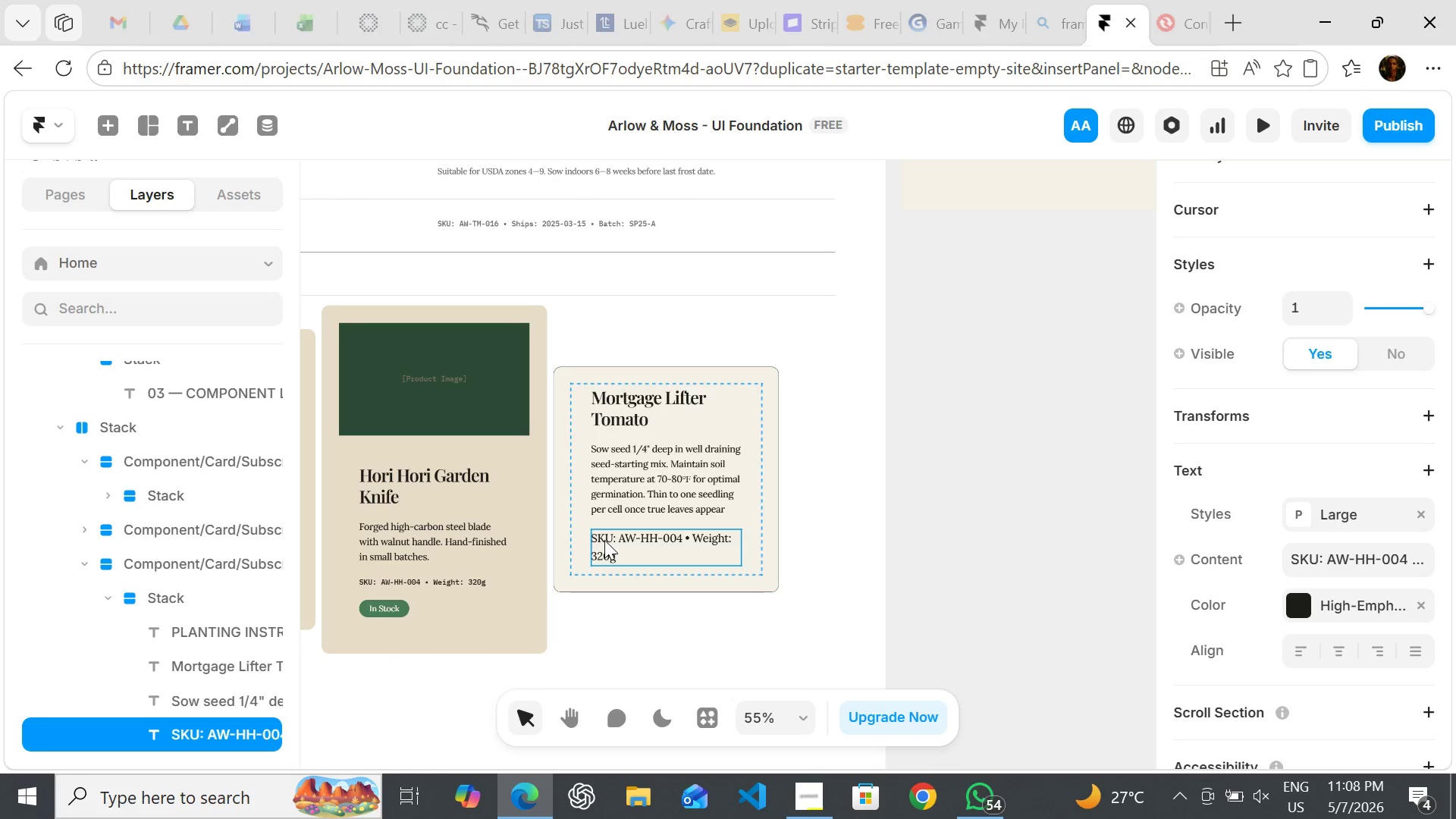 
triple_click([604, 540])
 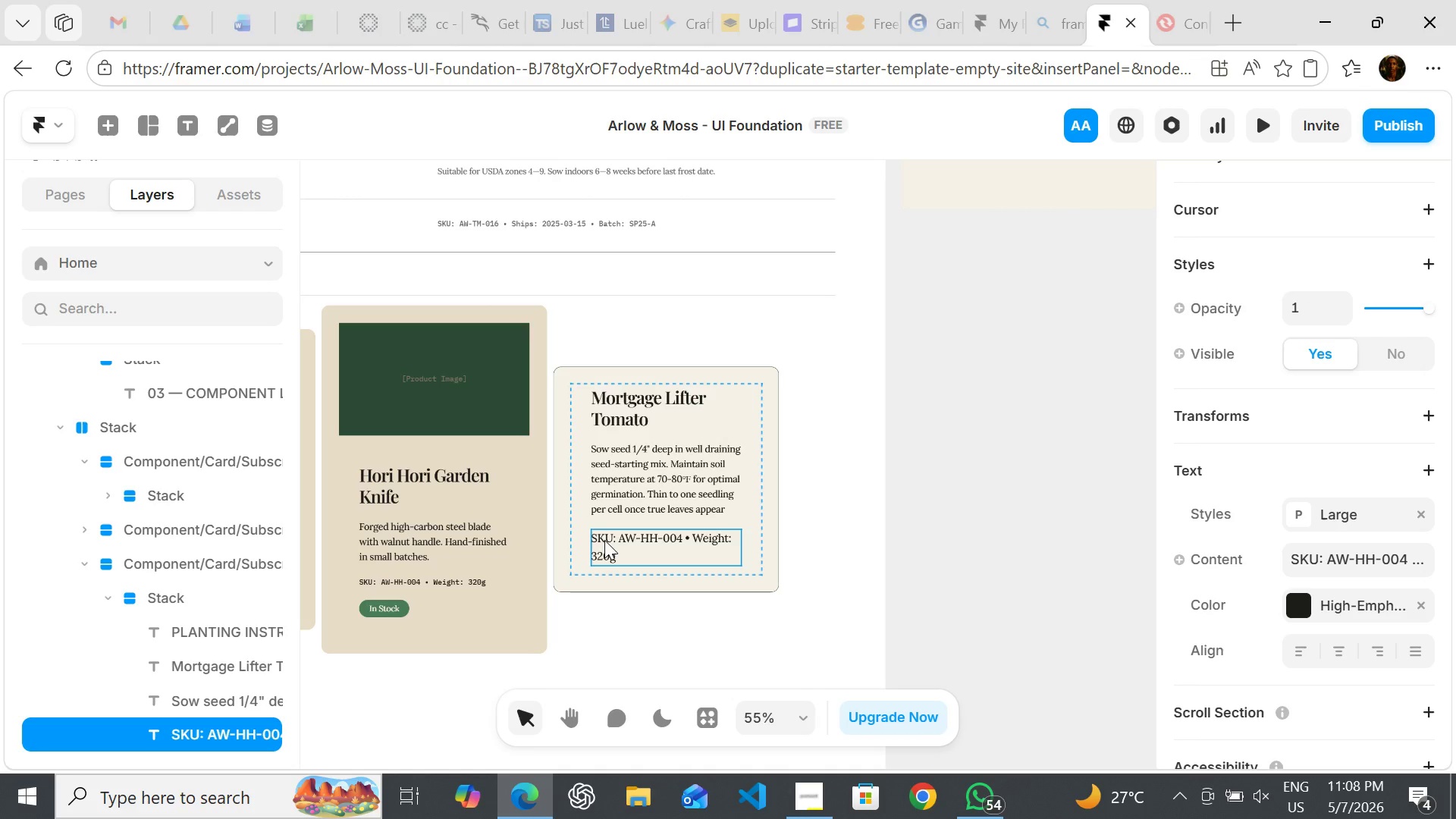 
wait(5.19)
 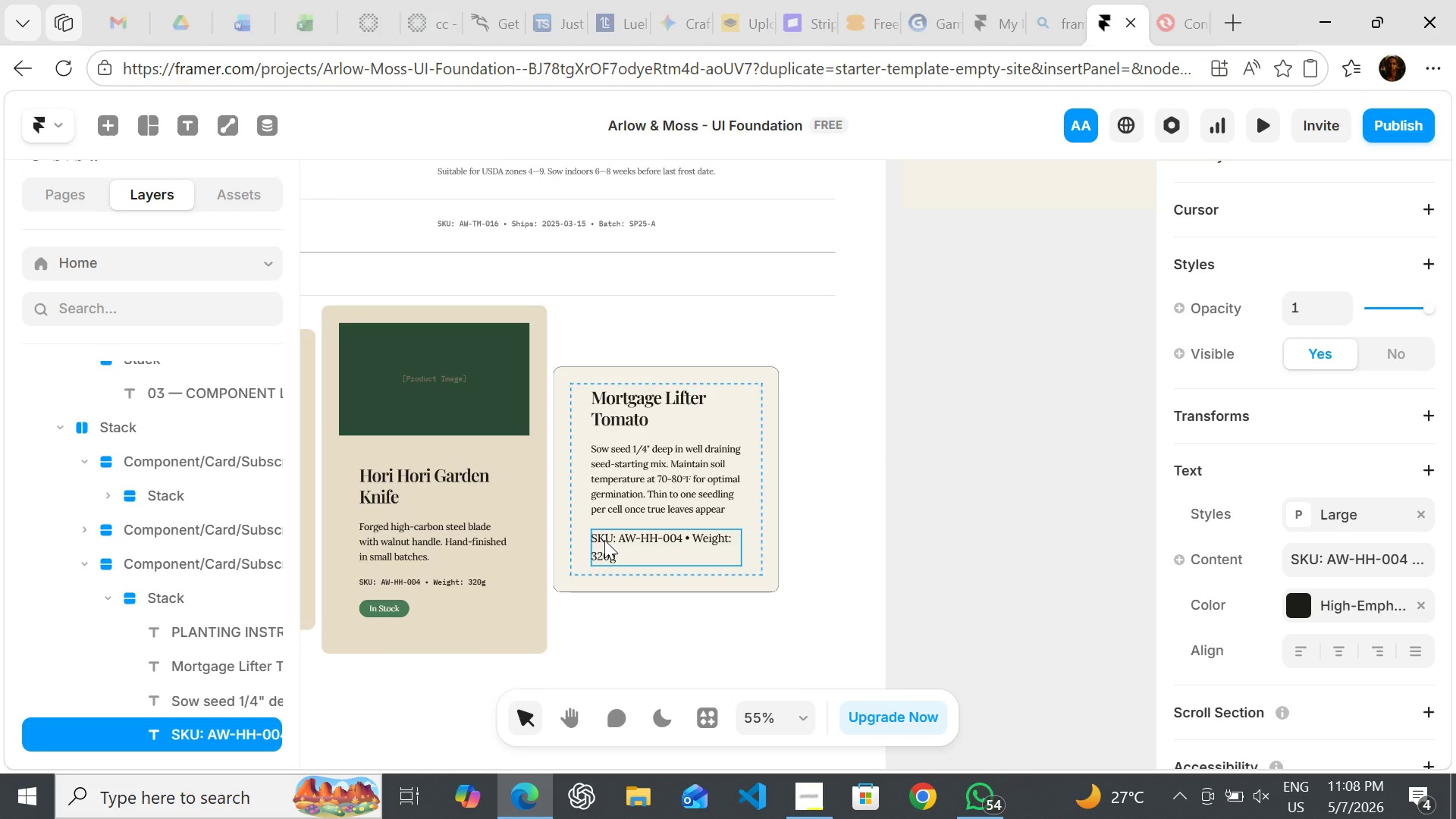 
key(Enter)
 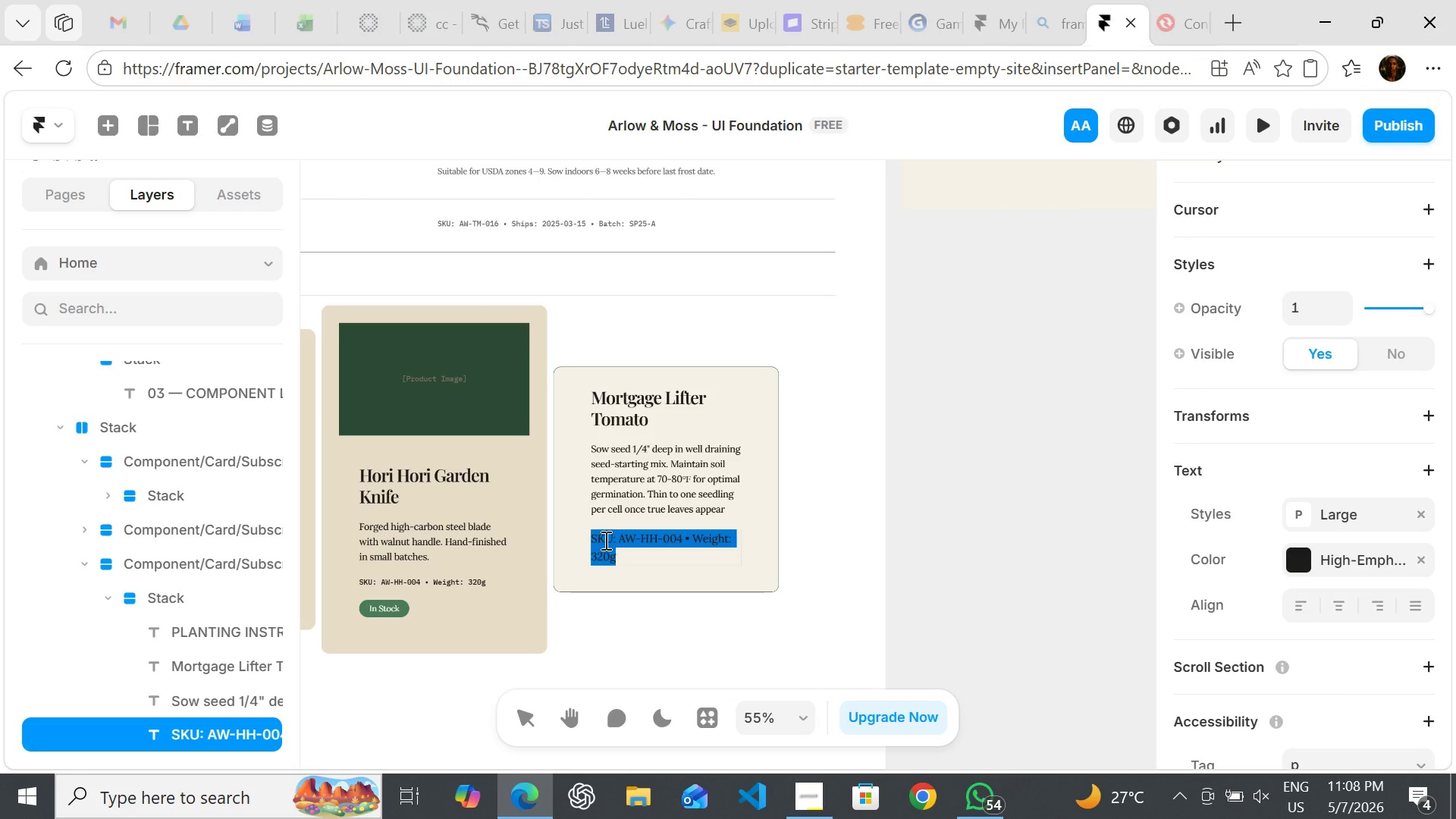 
type(Soil Requirements)
 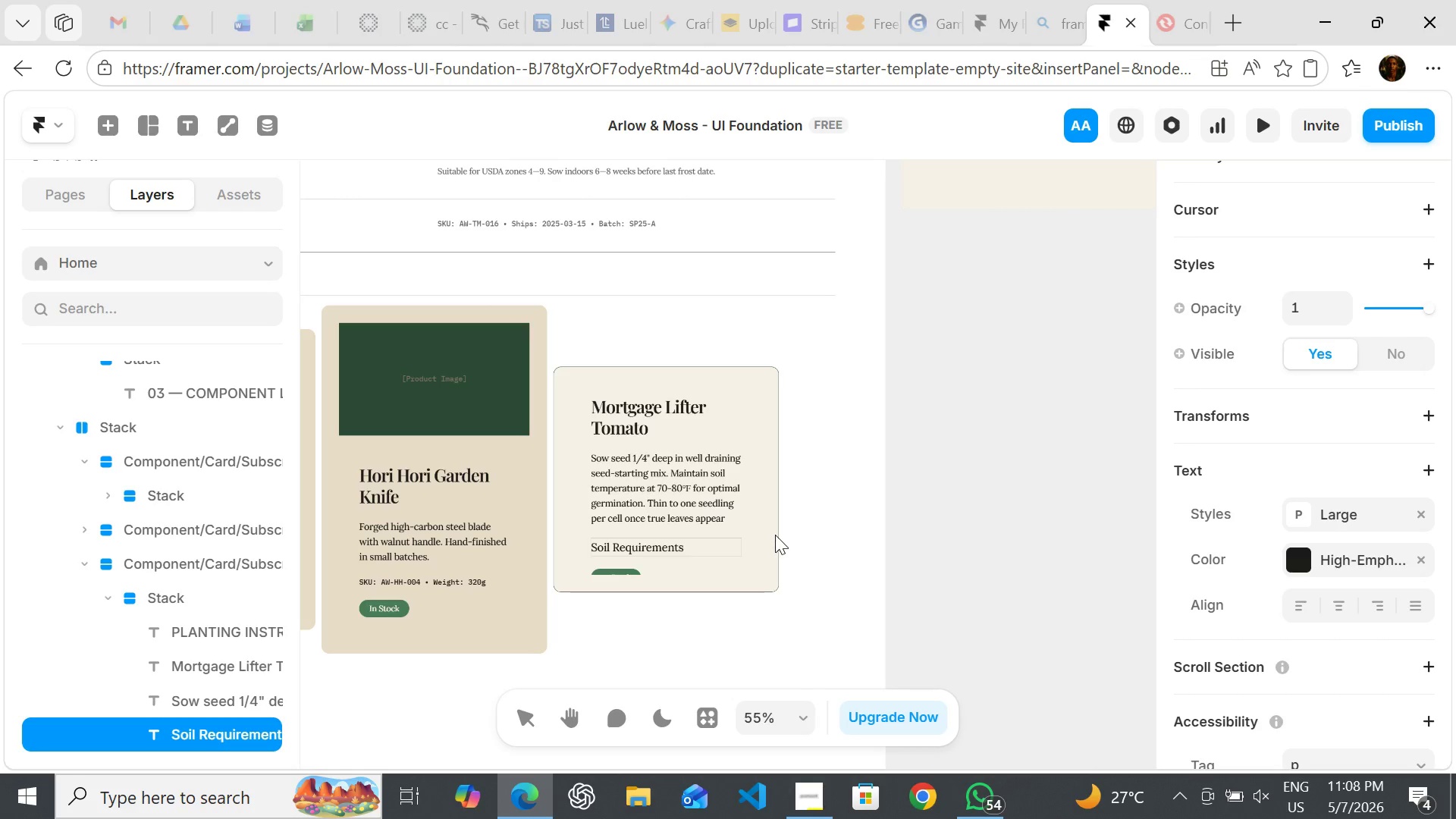 
left_click([777, 535])
 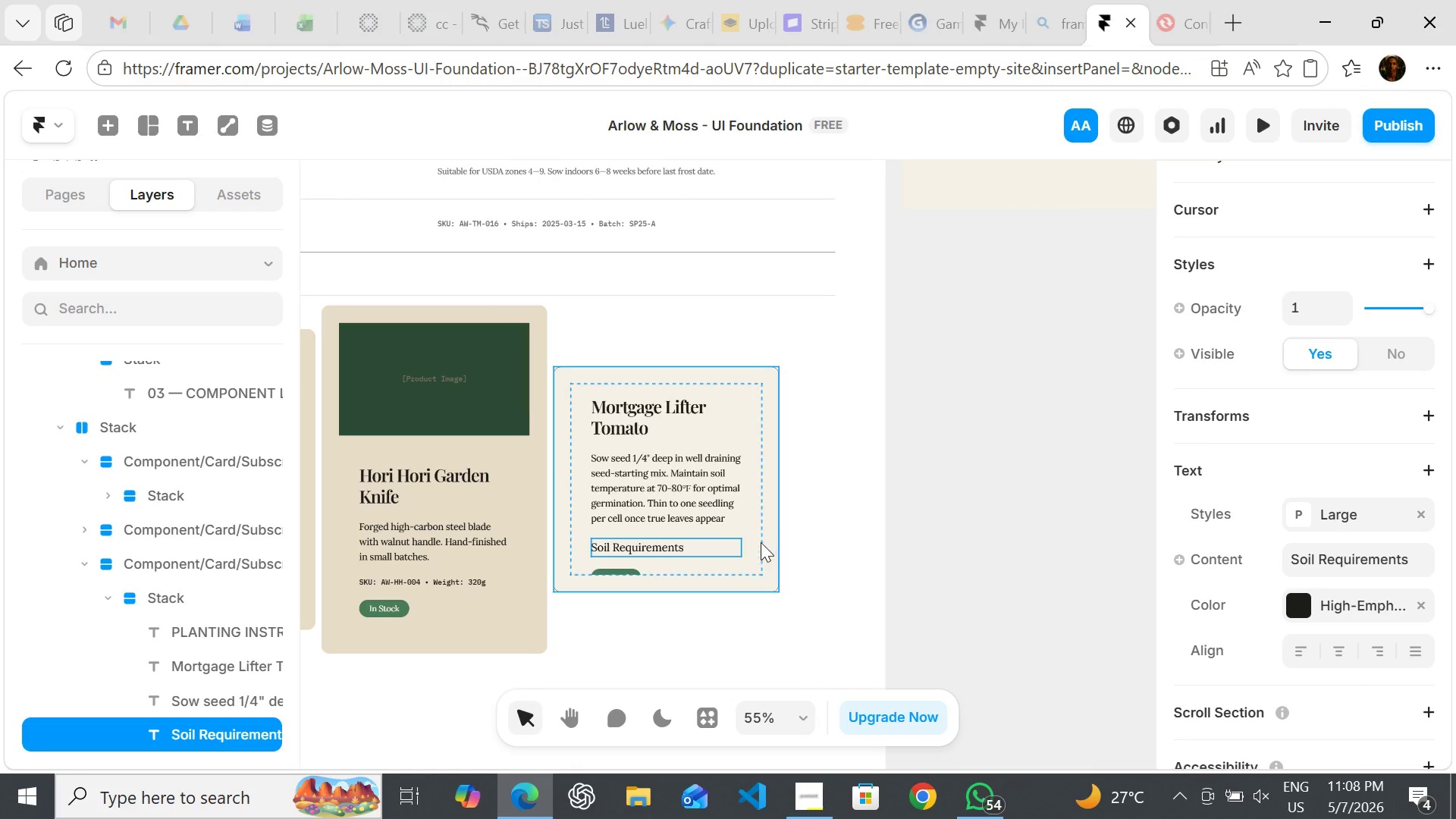 
left_click([758, 543])
 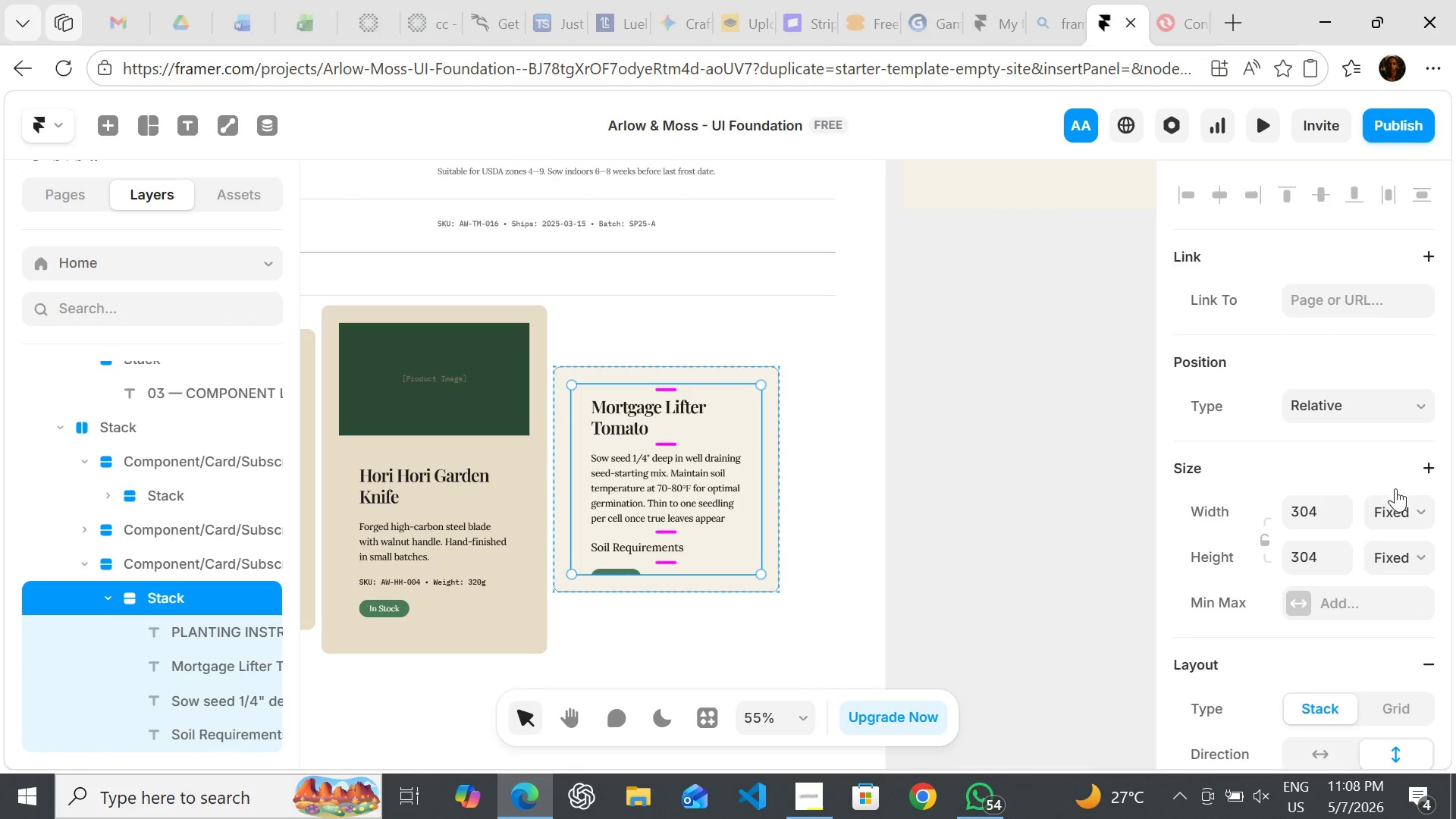 
left_click([1395, 519])
 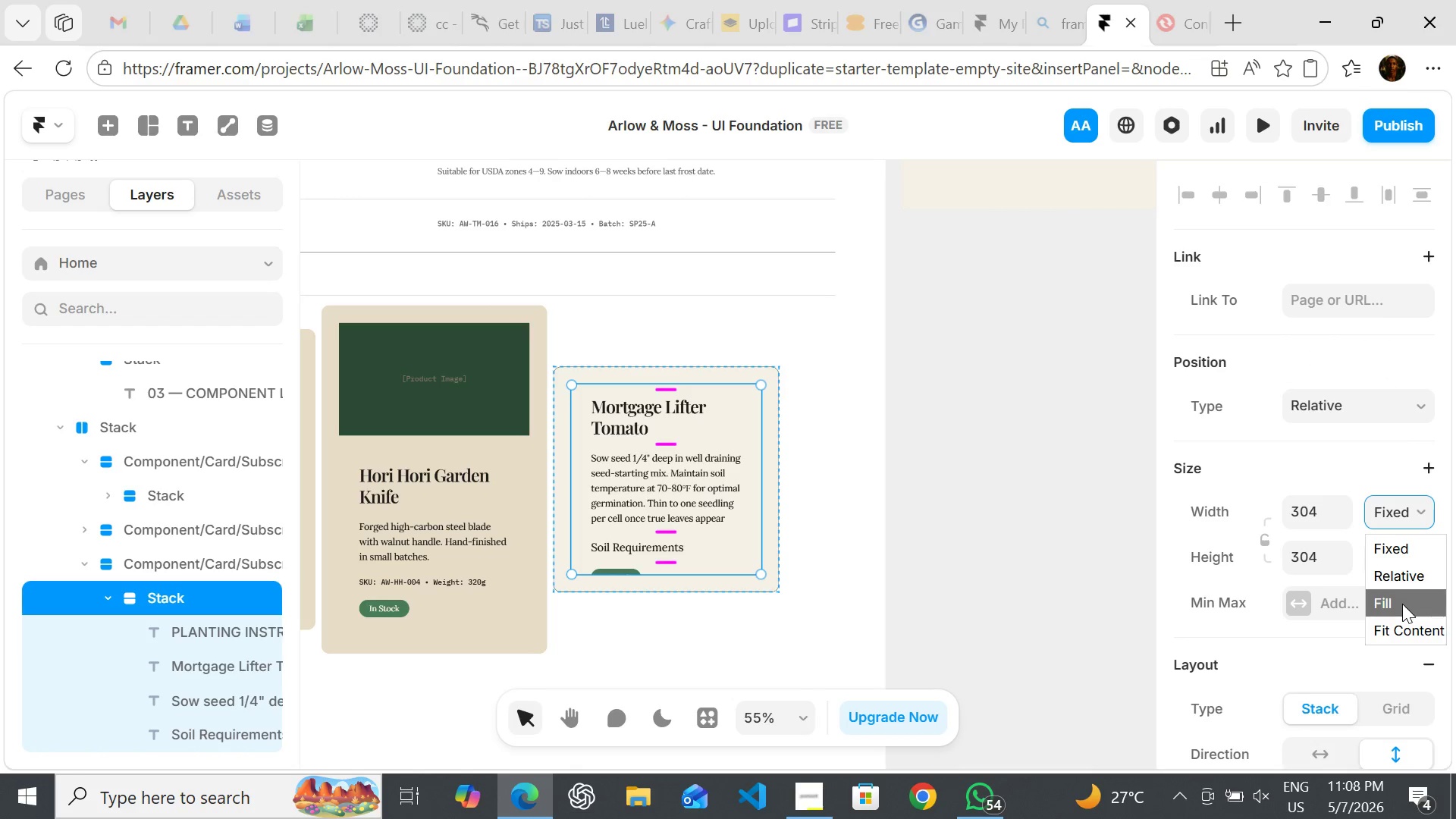 
left_click([1402, 604])
 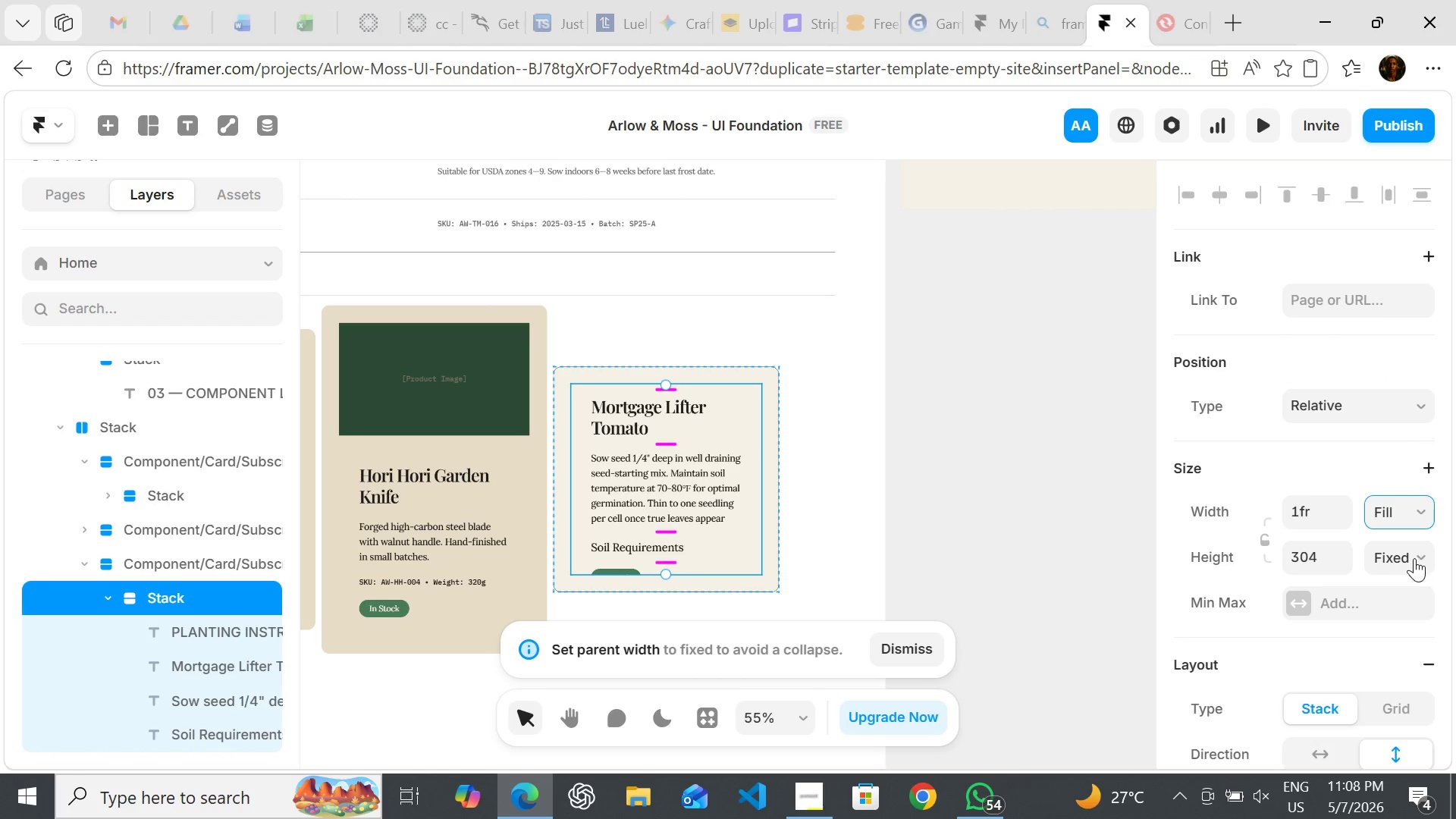 
left_click([1414, 557])
 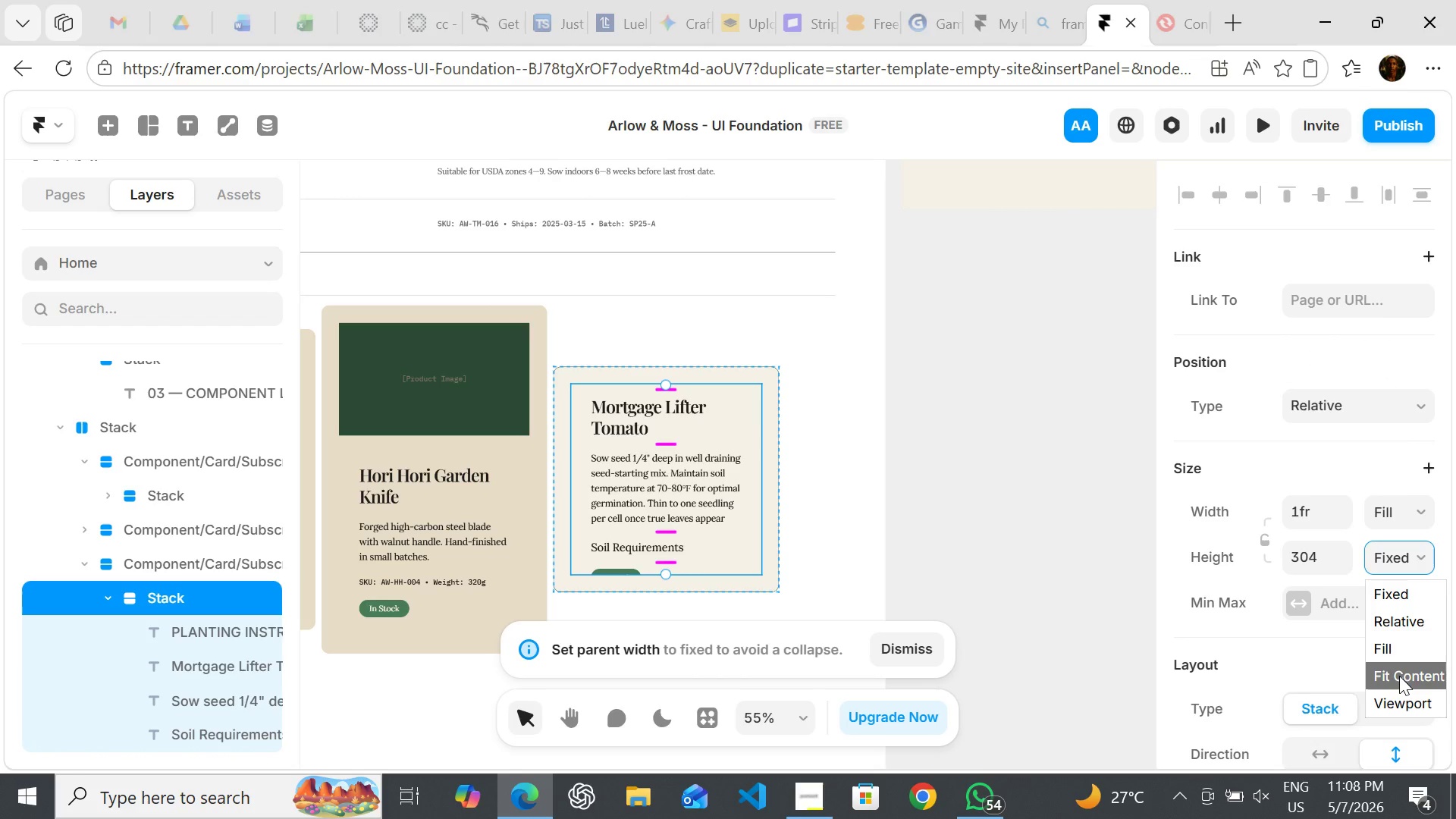 
left_click([1399, 676])
 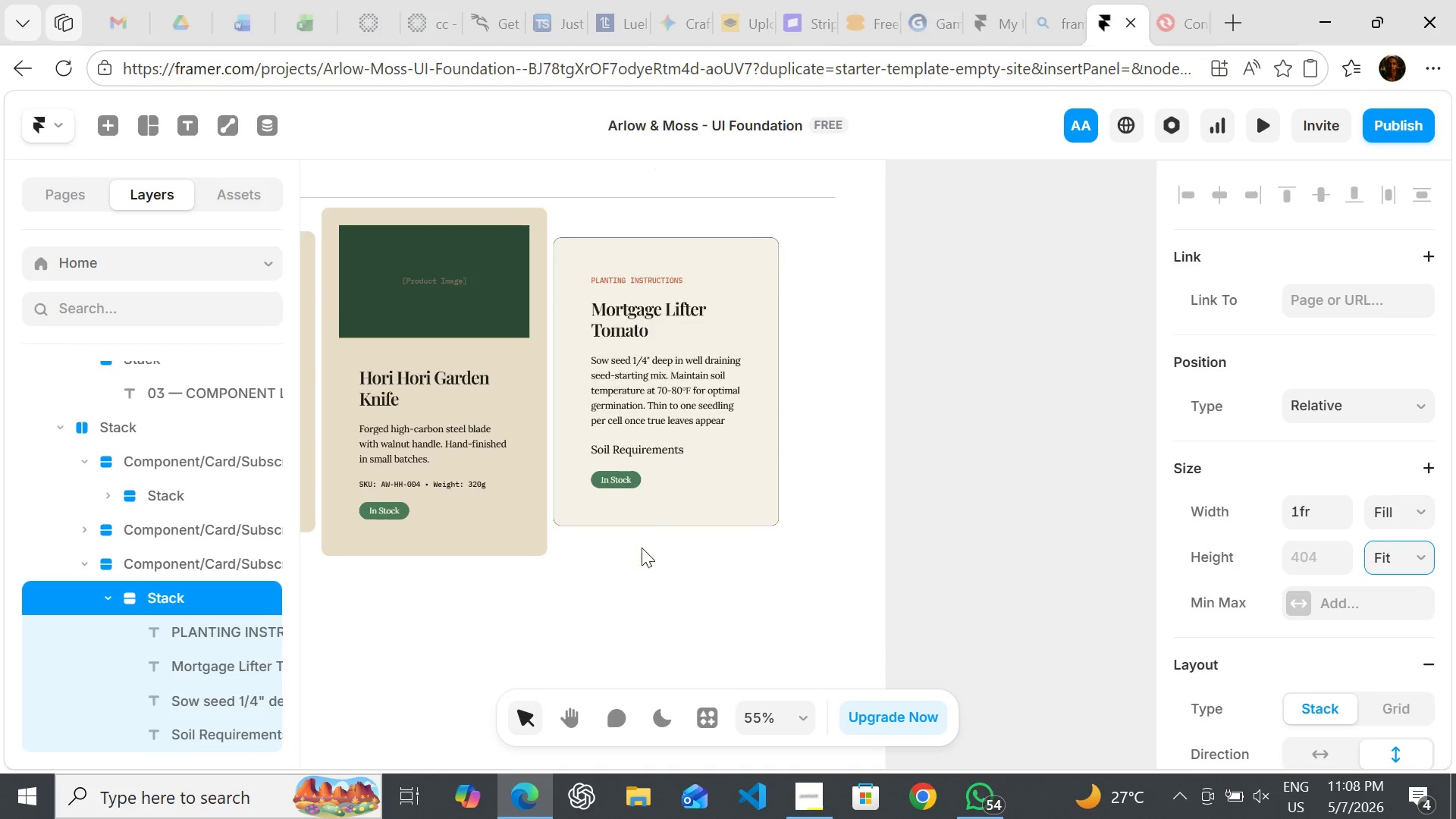 
left_click([635, 447])
 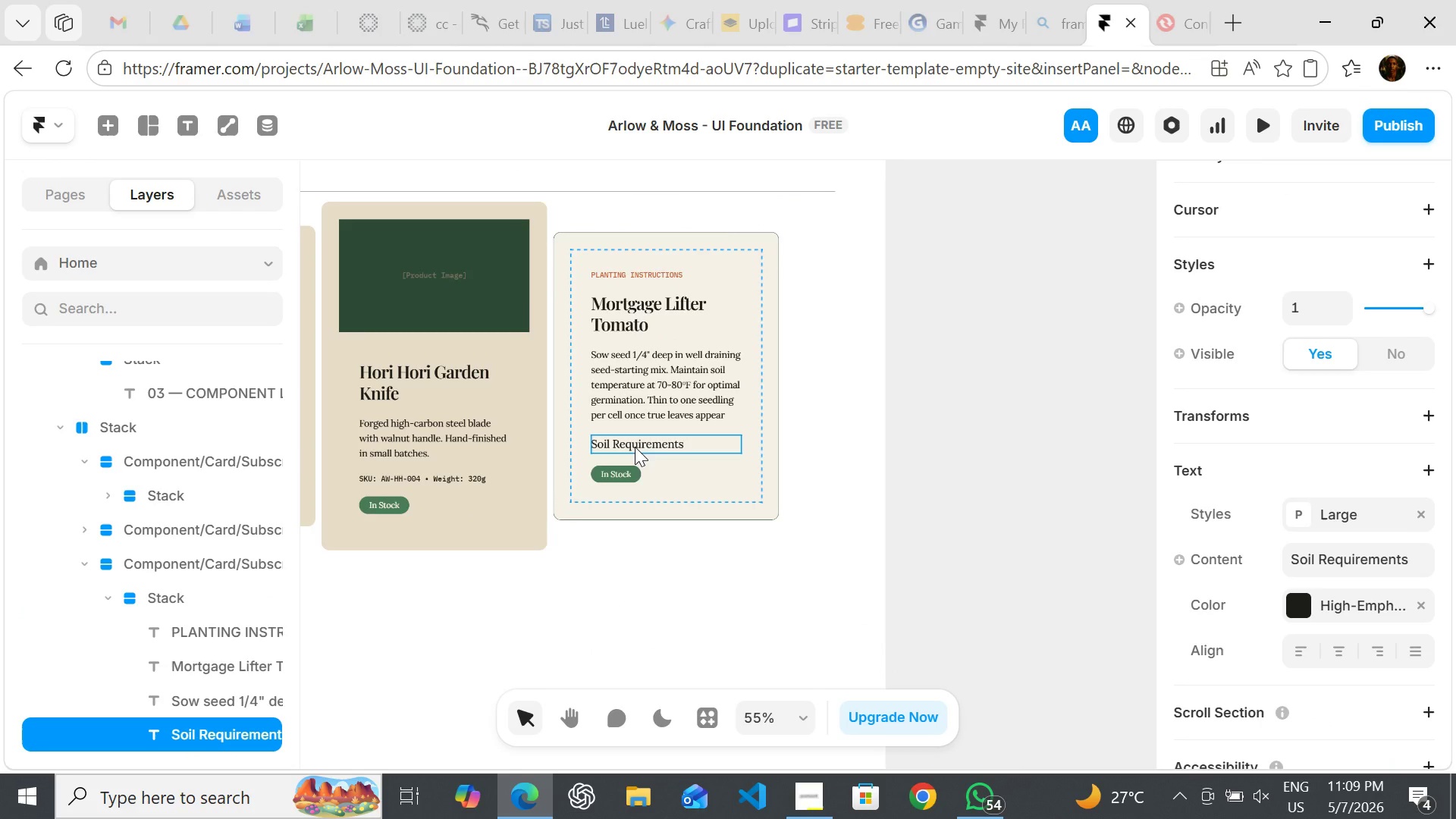 
wait(16.31)
 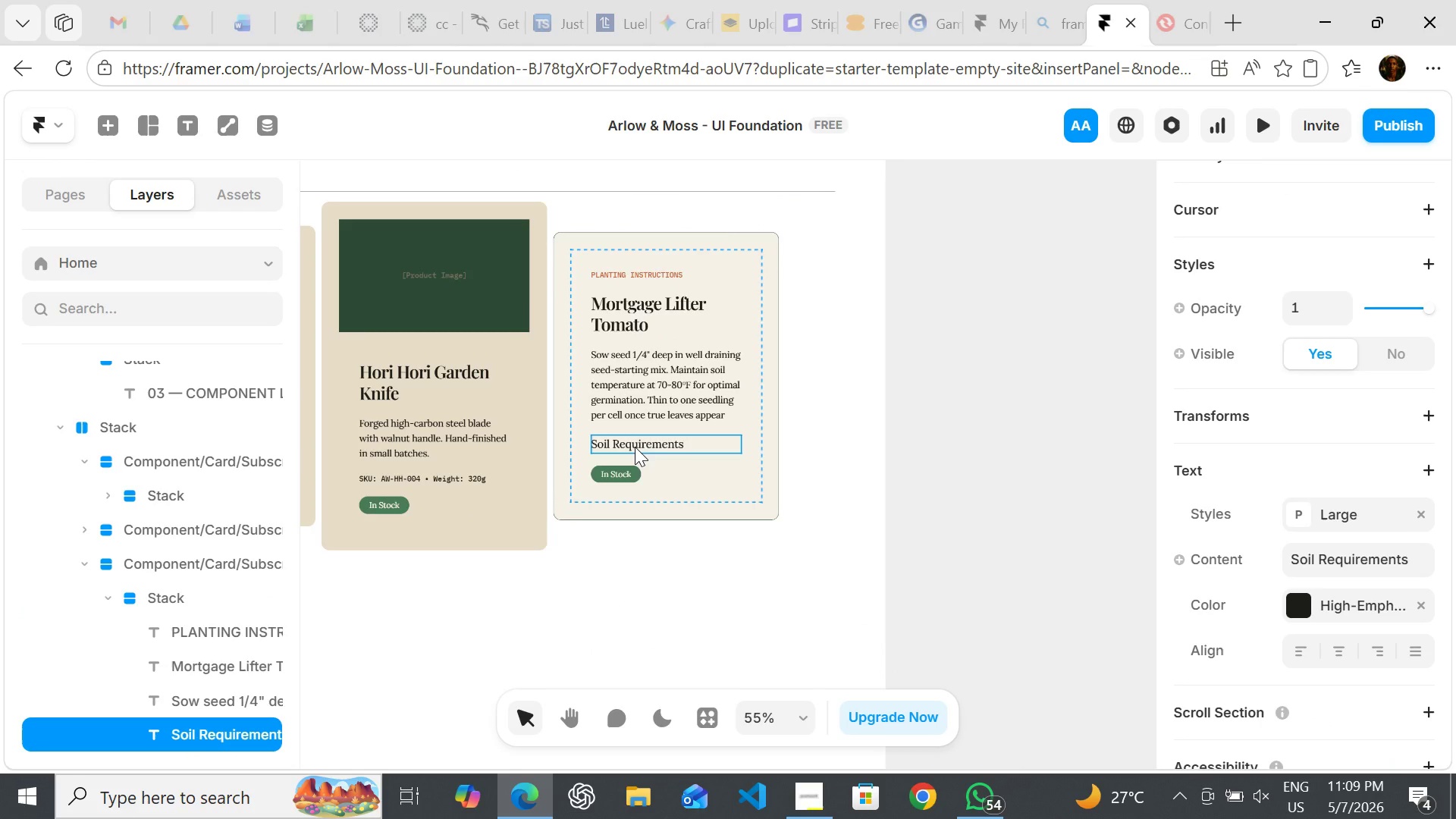 
key(Control+D)
 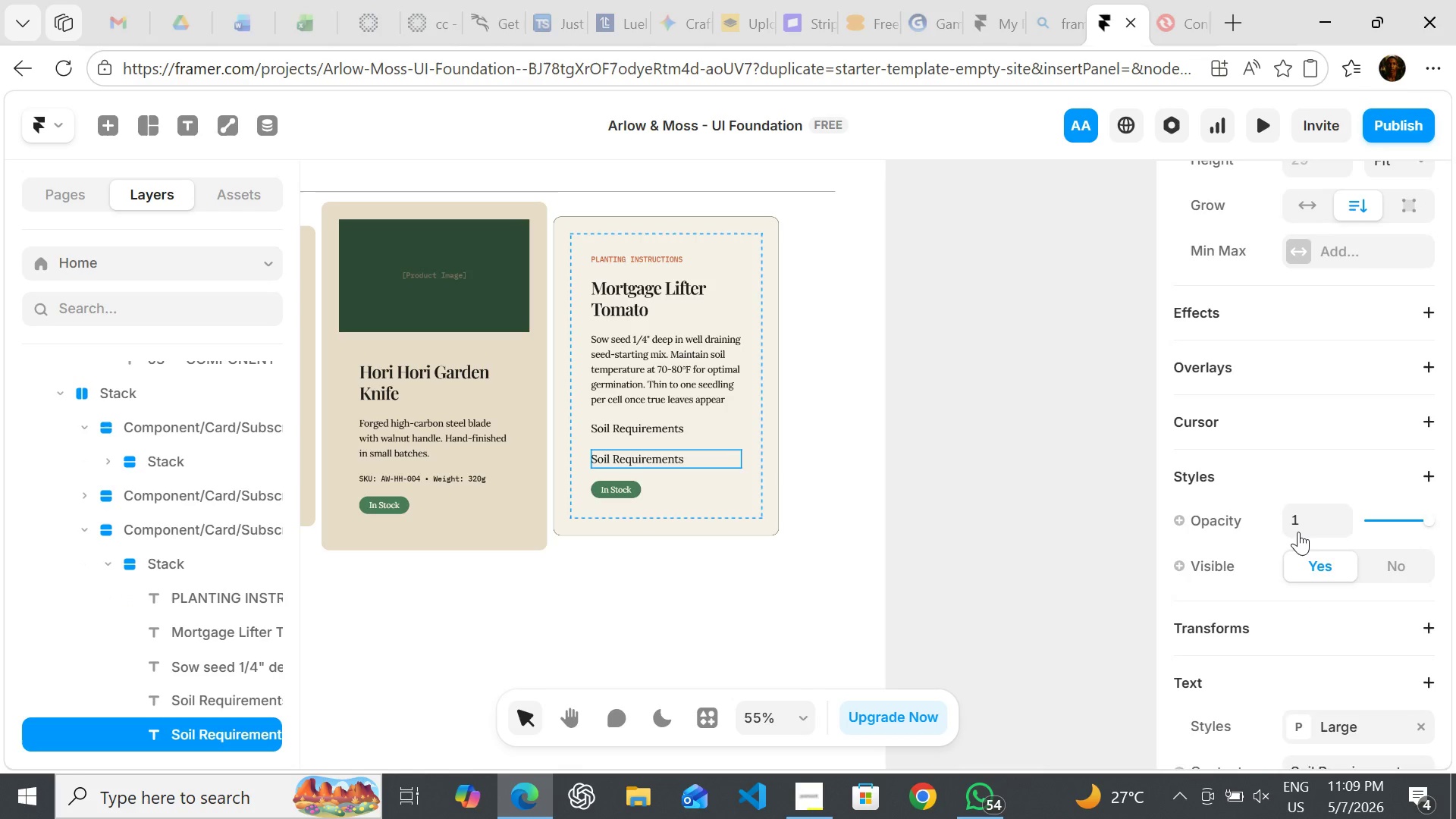 
wait(7.8)
 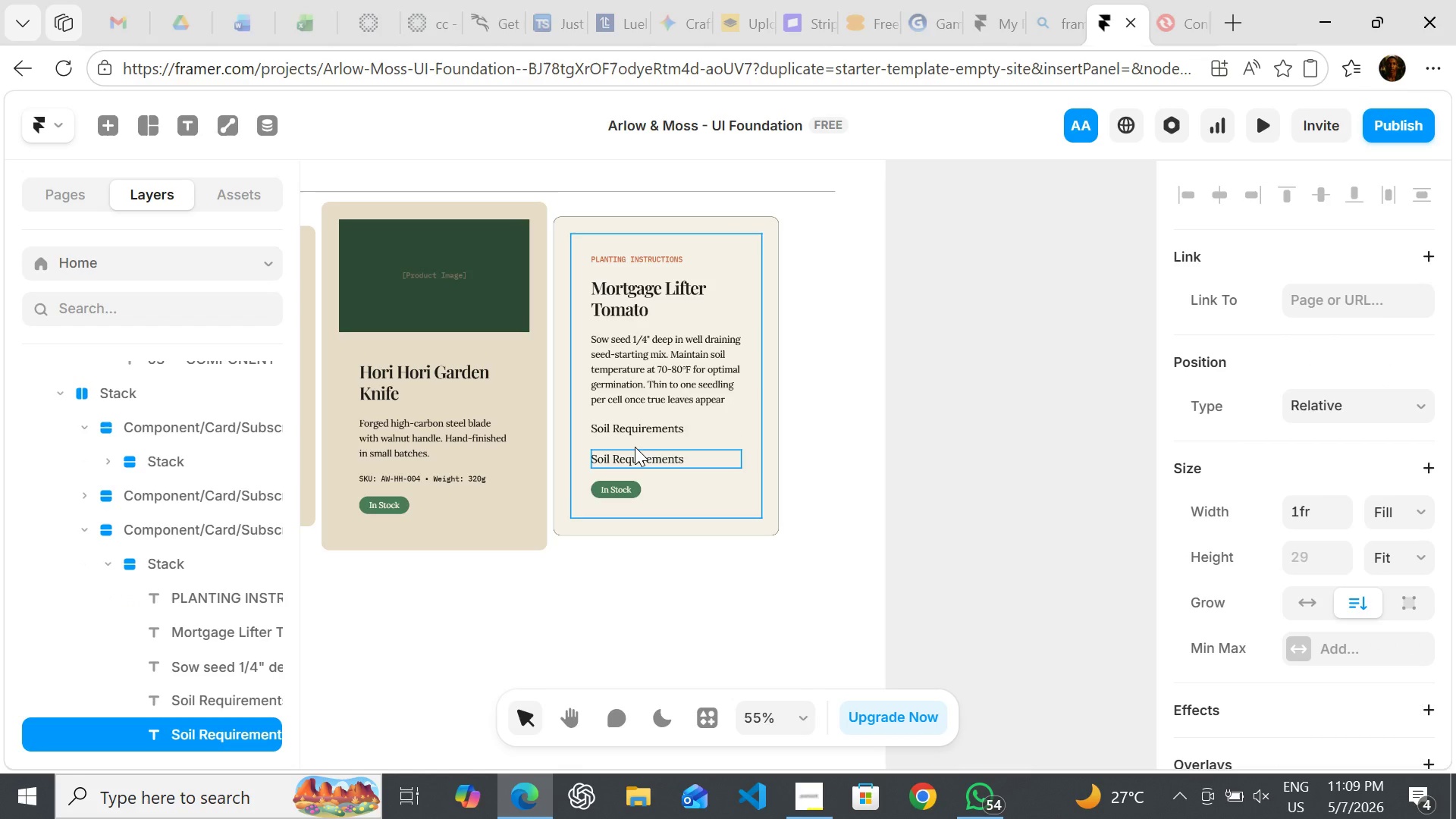 
left_click([1311, 409])
 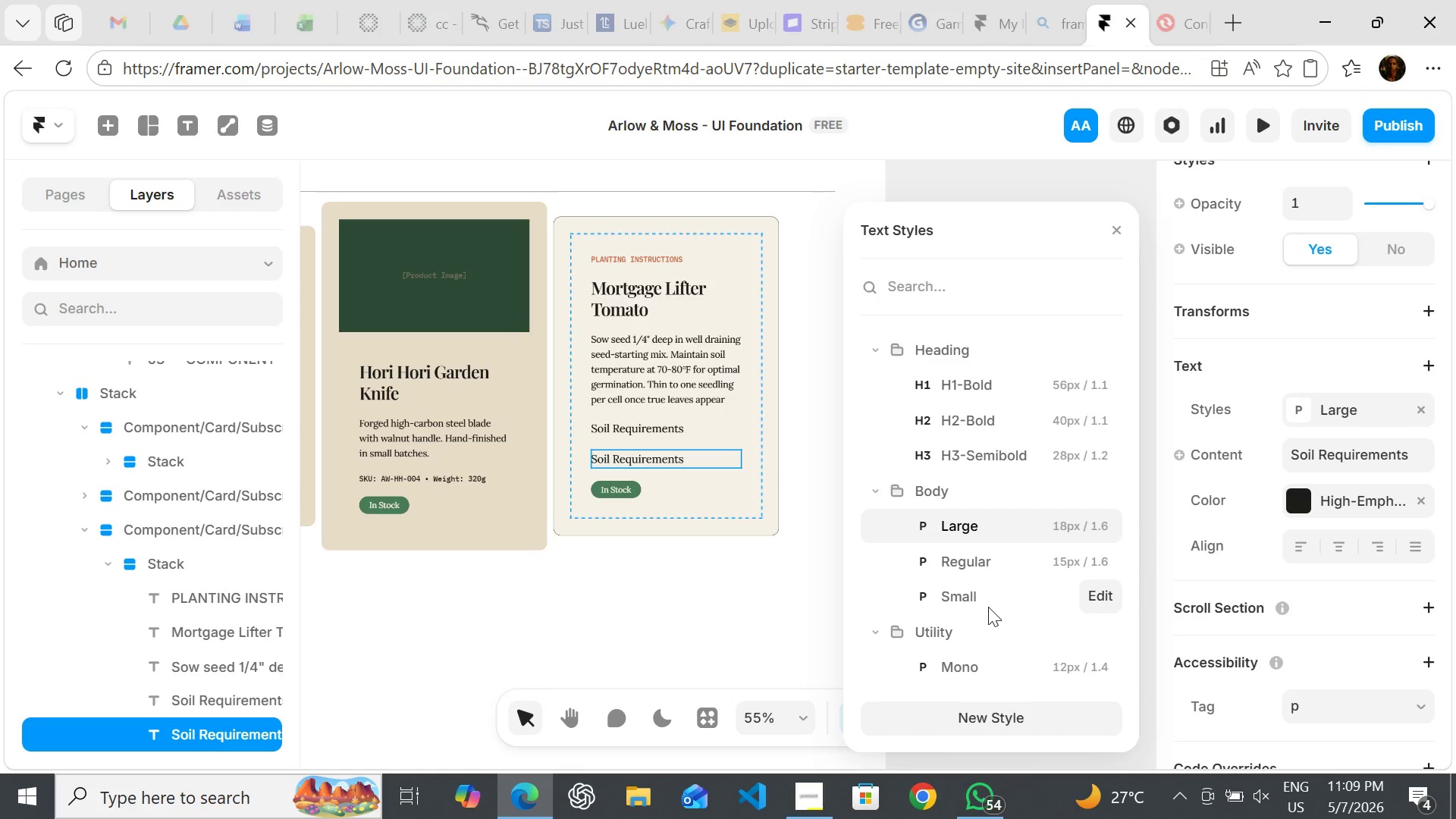 
left_click([988, 607])
 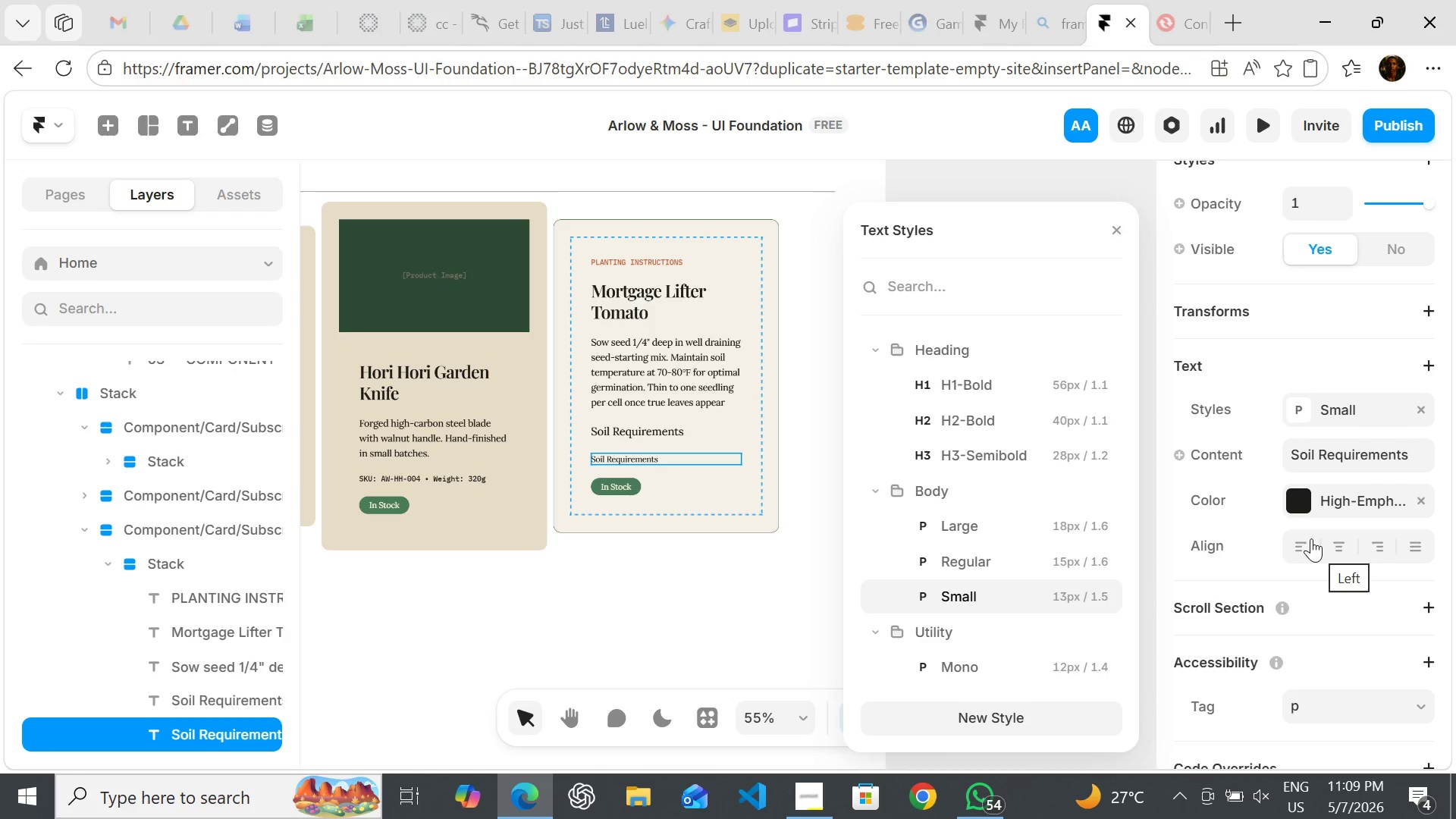 
left_click([1295, 512])
 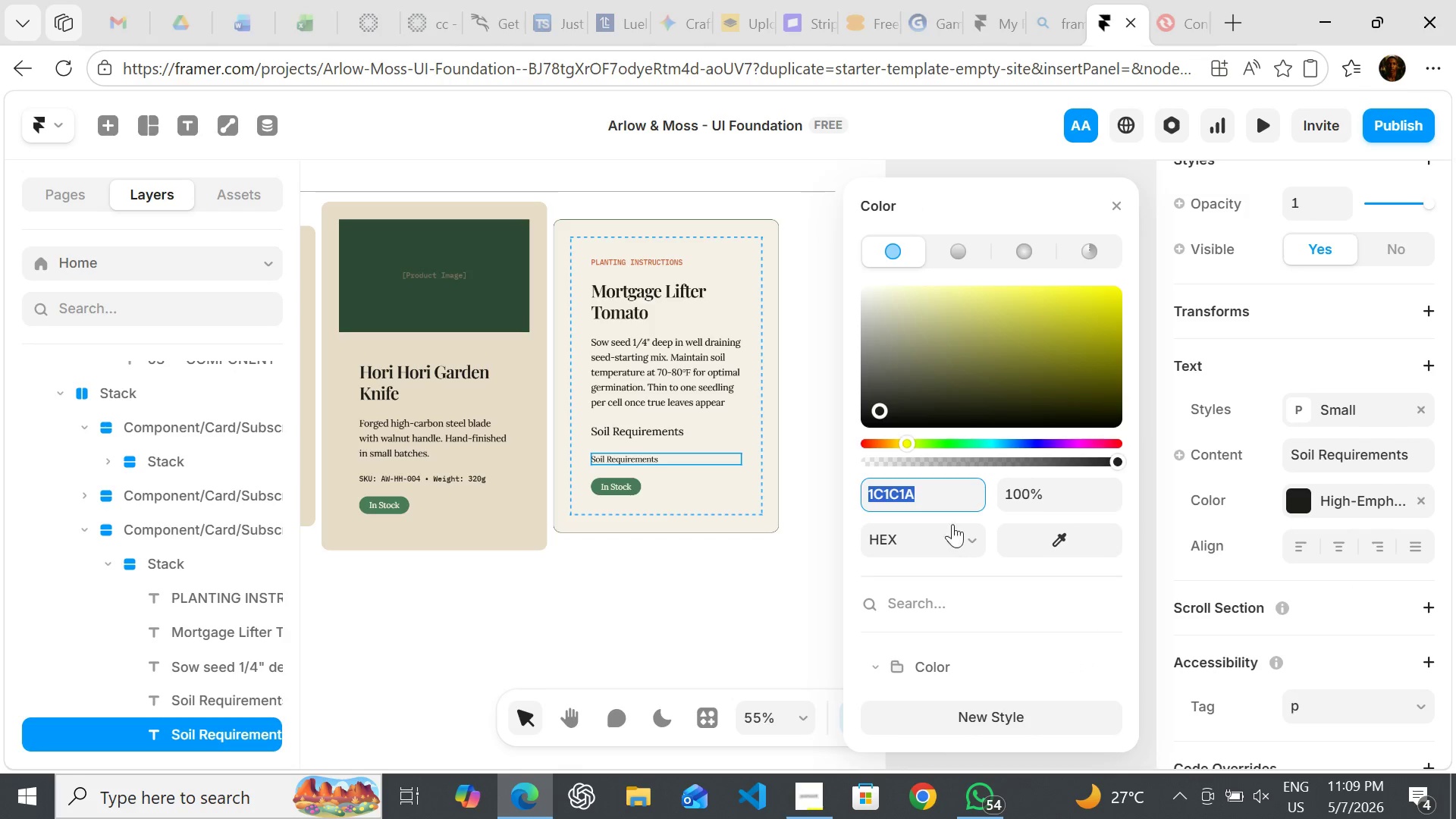 
mouse_move([947, 585])
 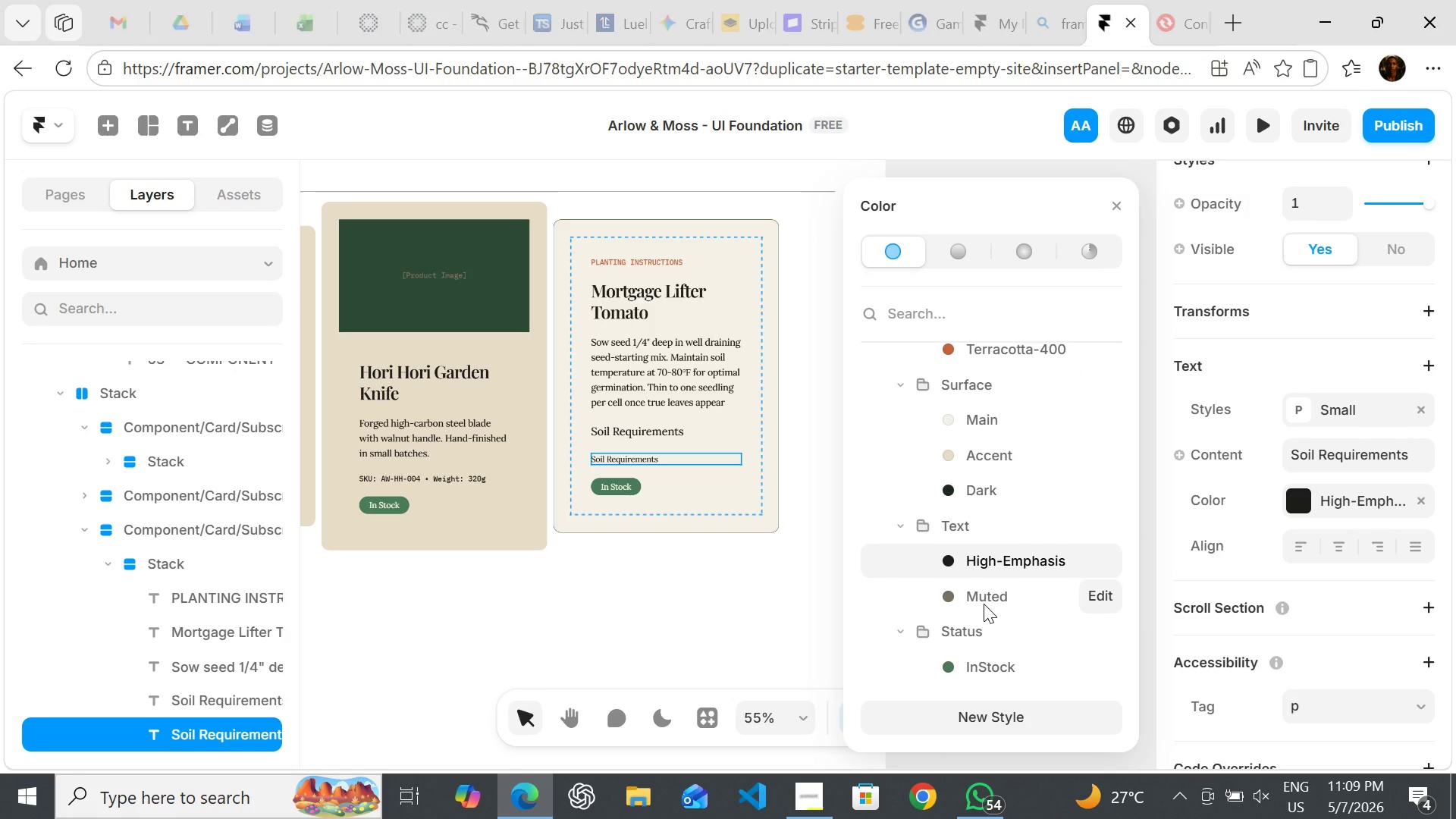 
left_click([984, 604])
 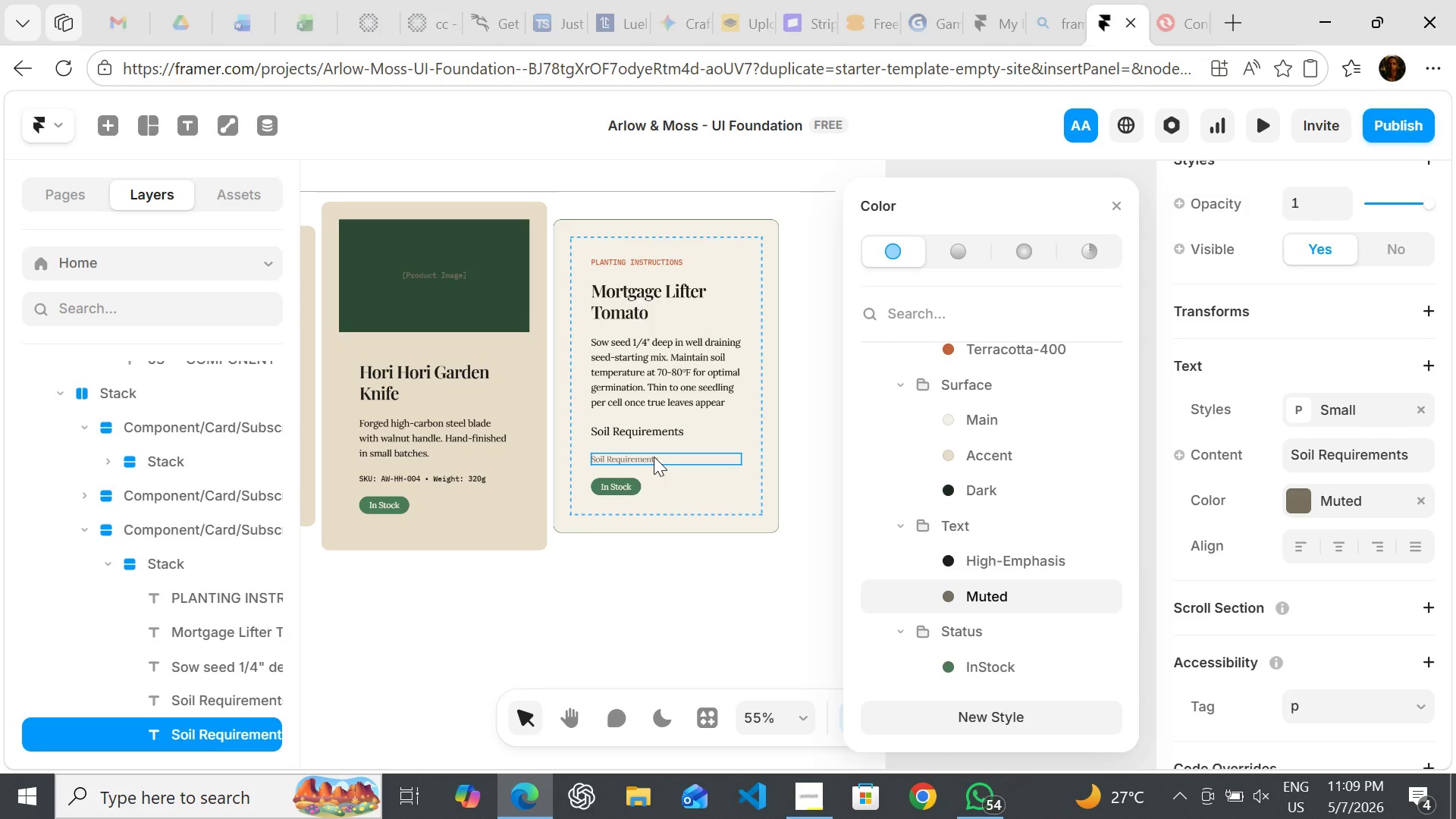 
double_click([654, 457])
 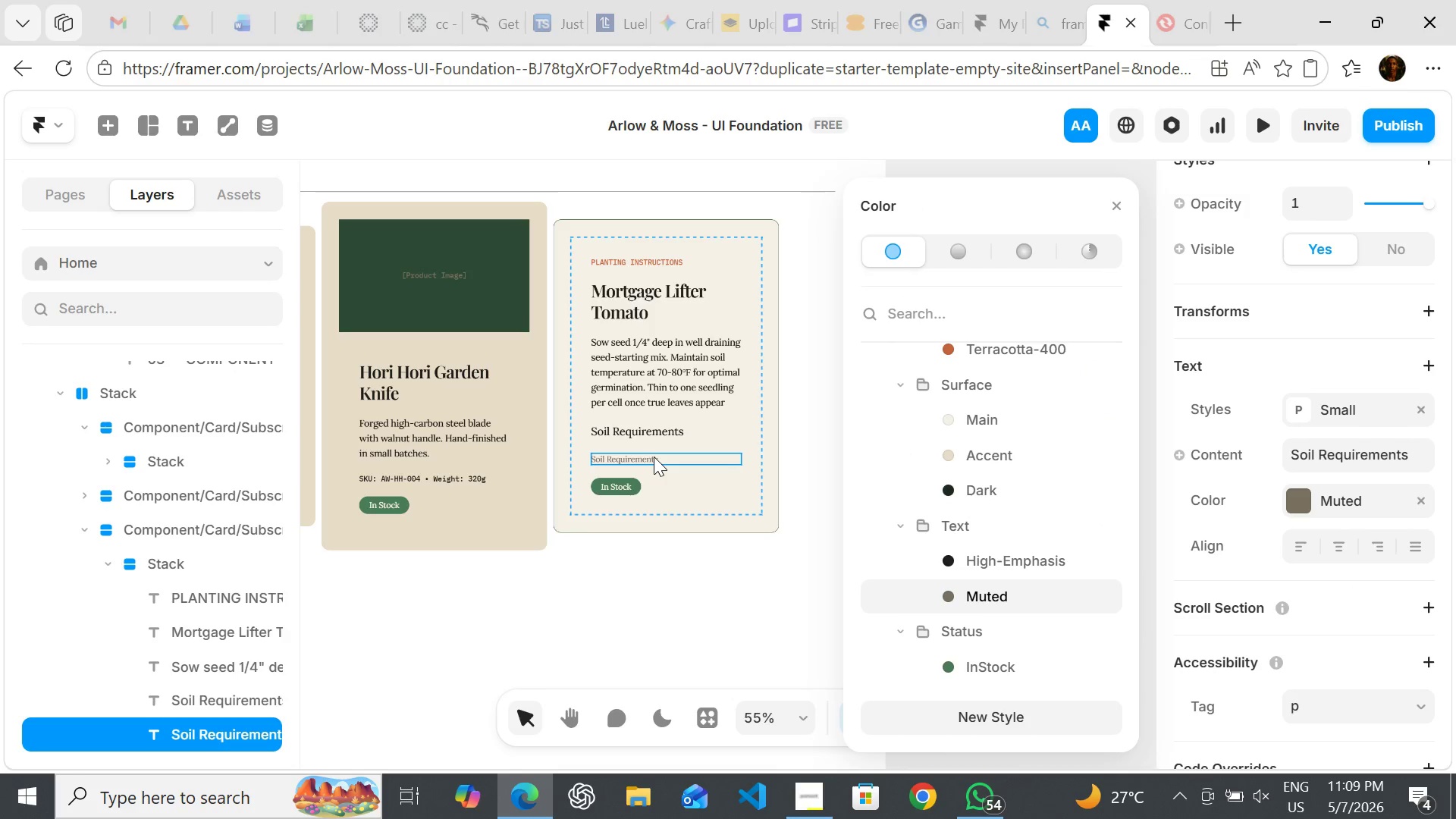 
triple_click([654, 457])
 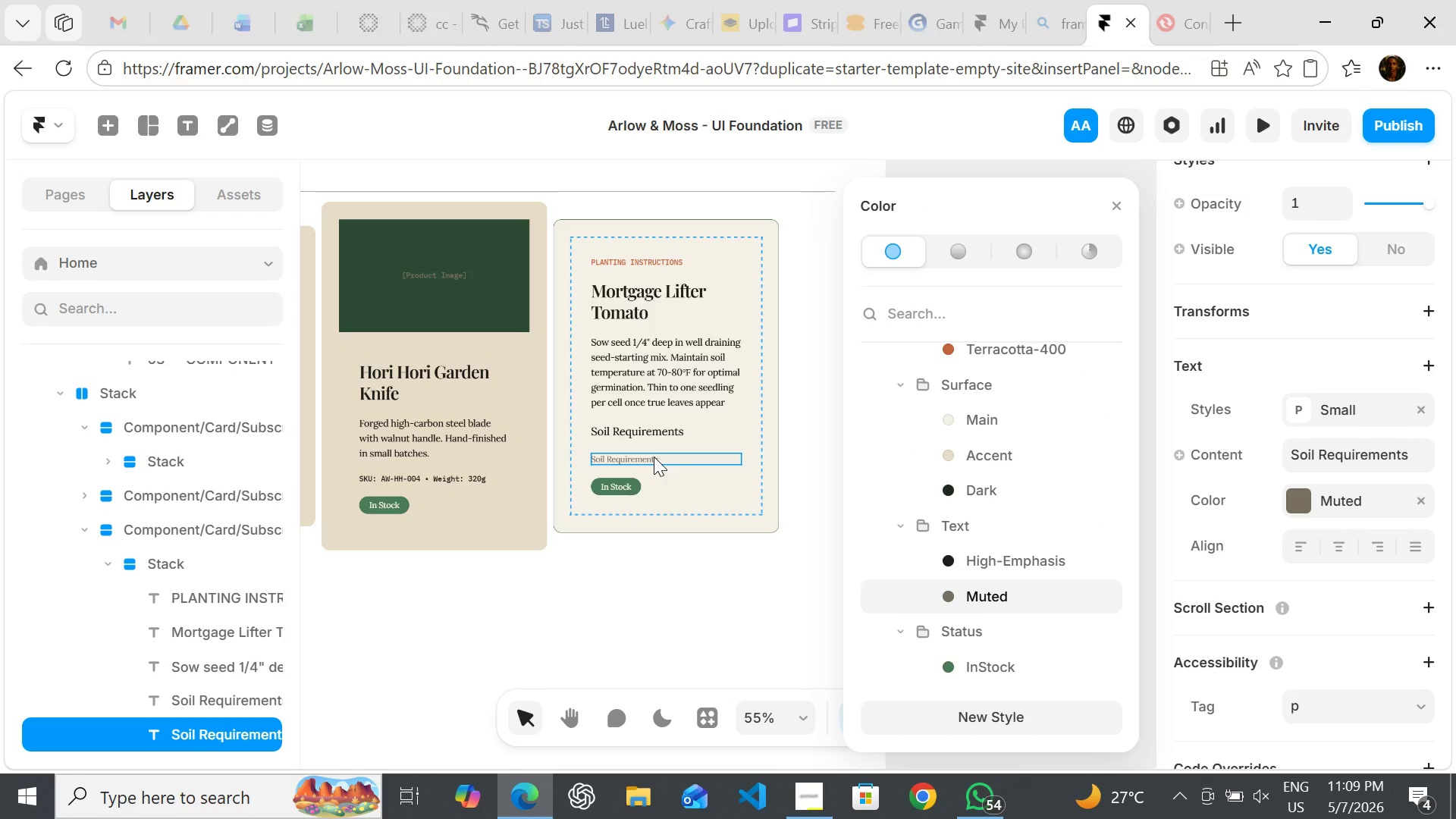 
triple_click([654, 457])
 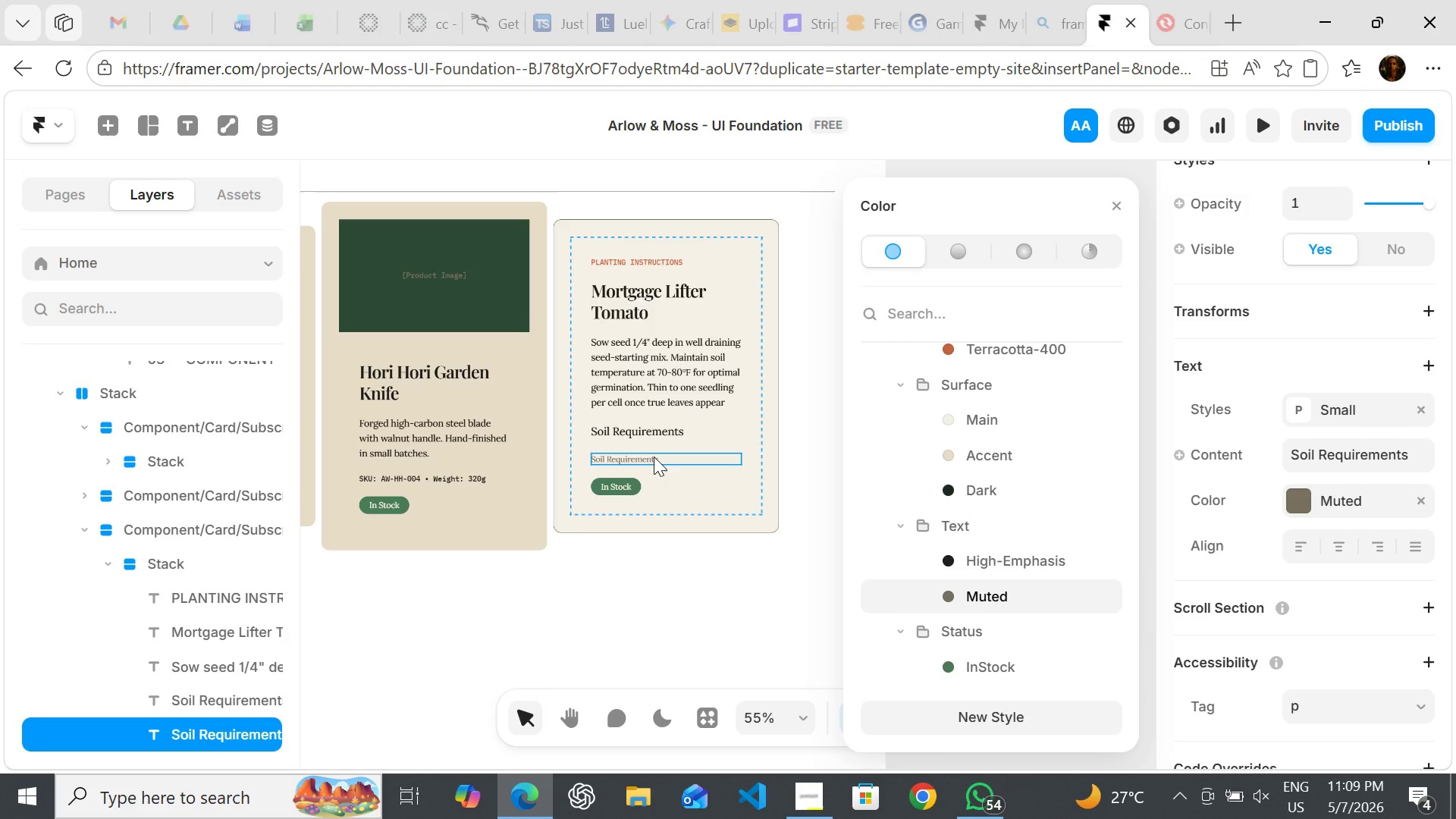 
wait(8.03)
 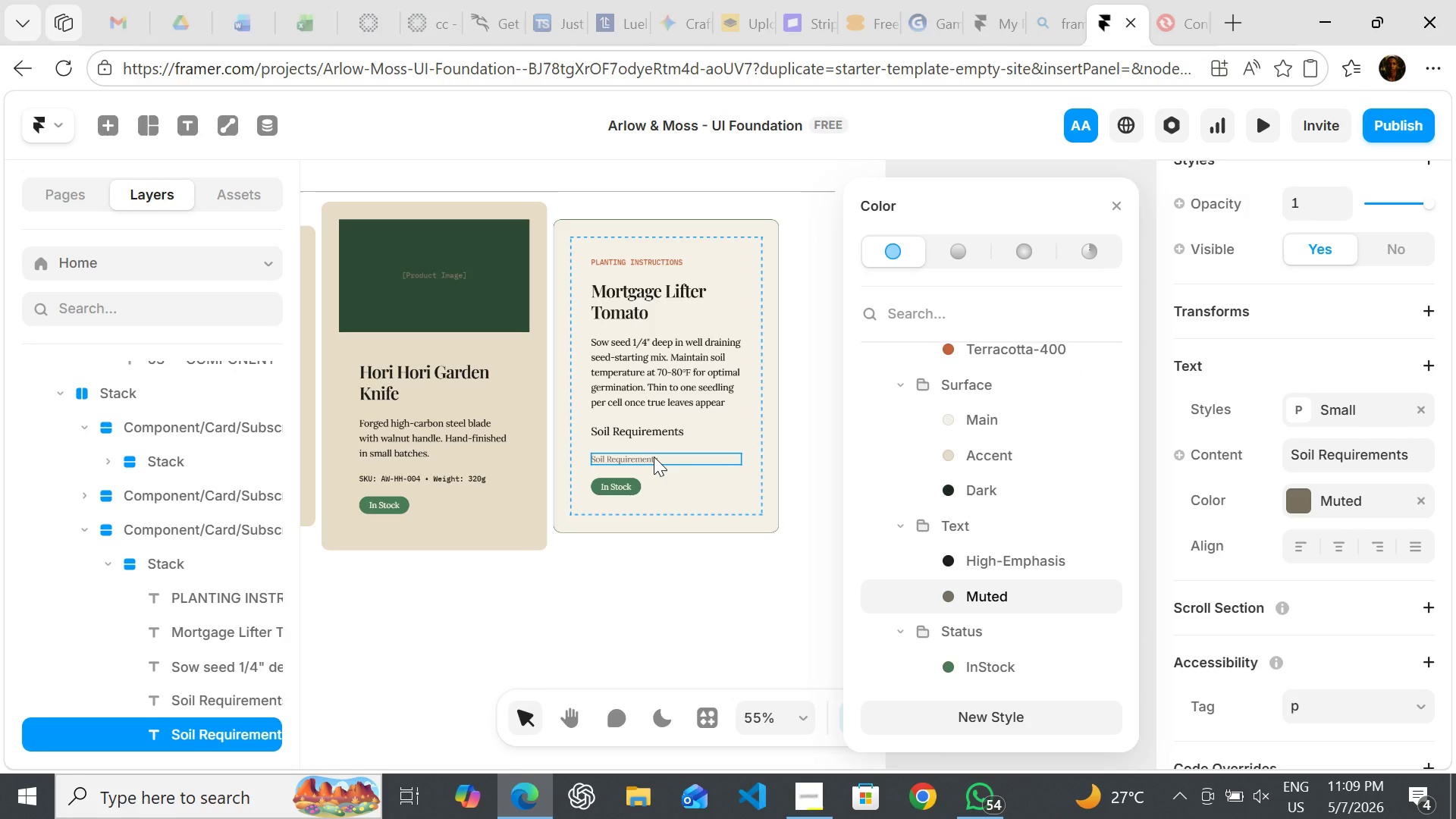 
key(Enter)
 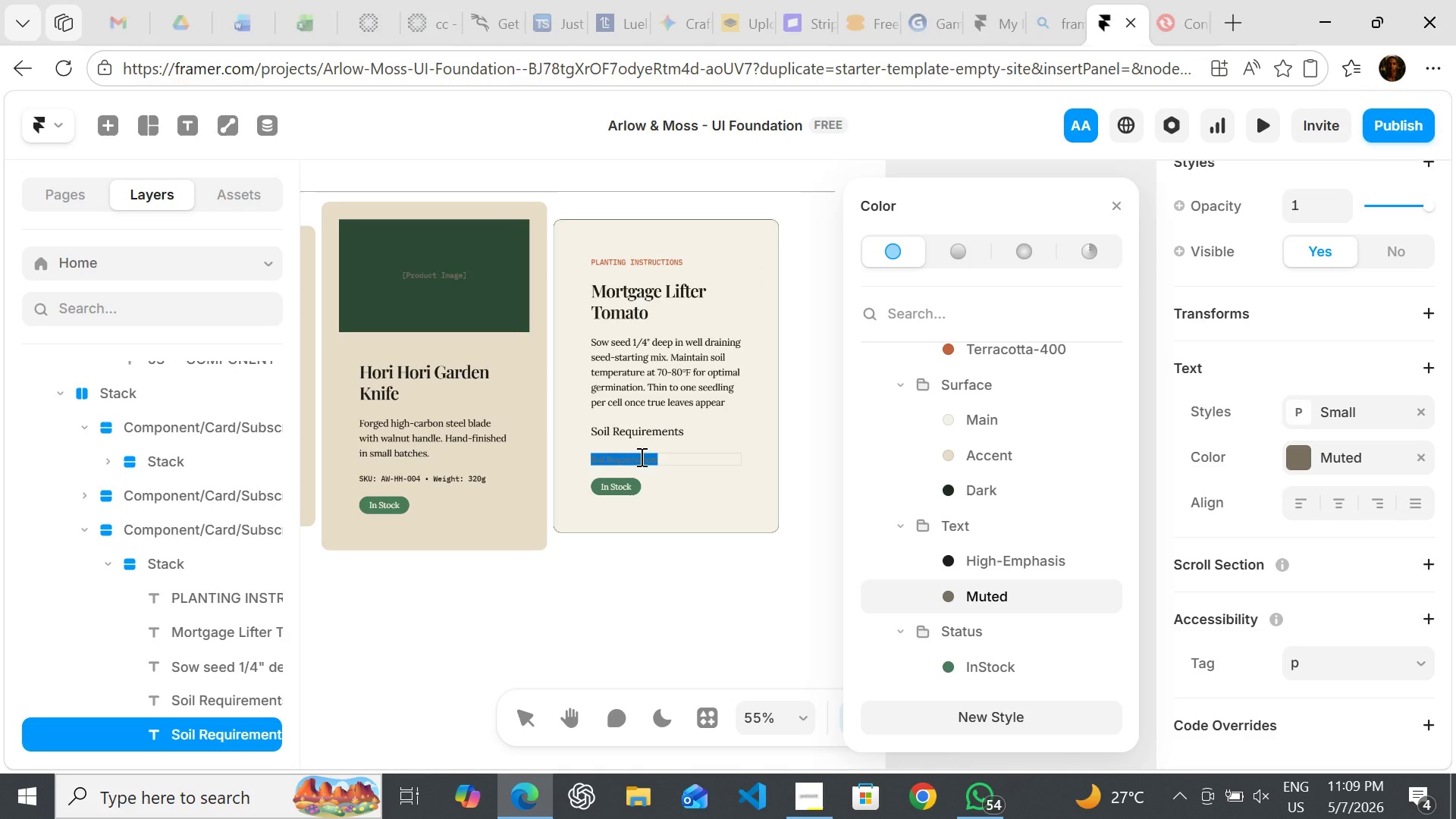 
type(Prefers )
 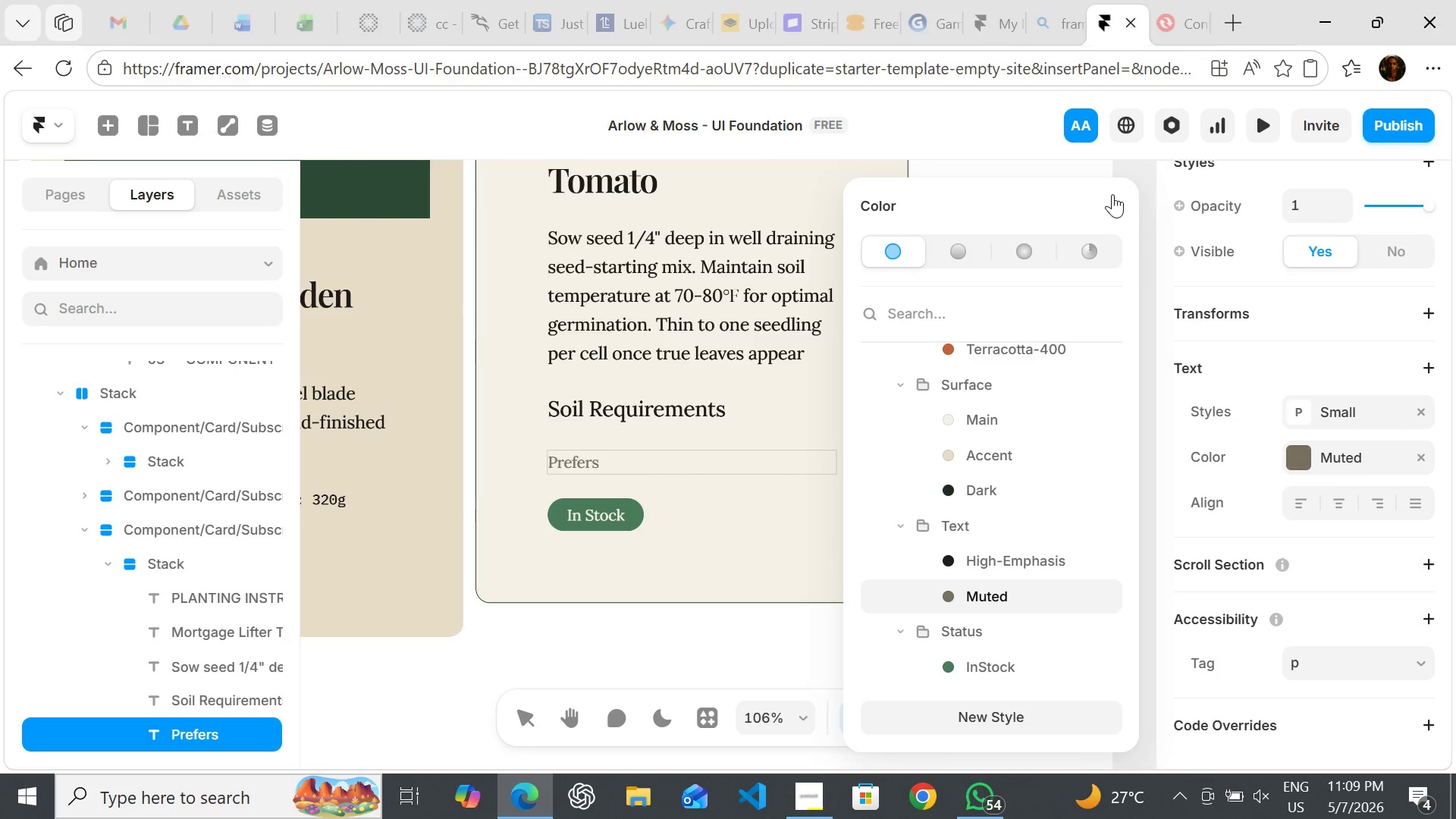 
left_click([1112, 193])
 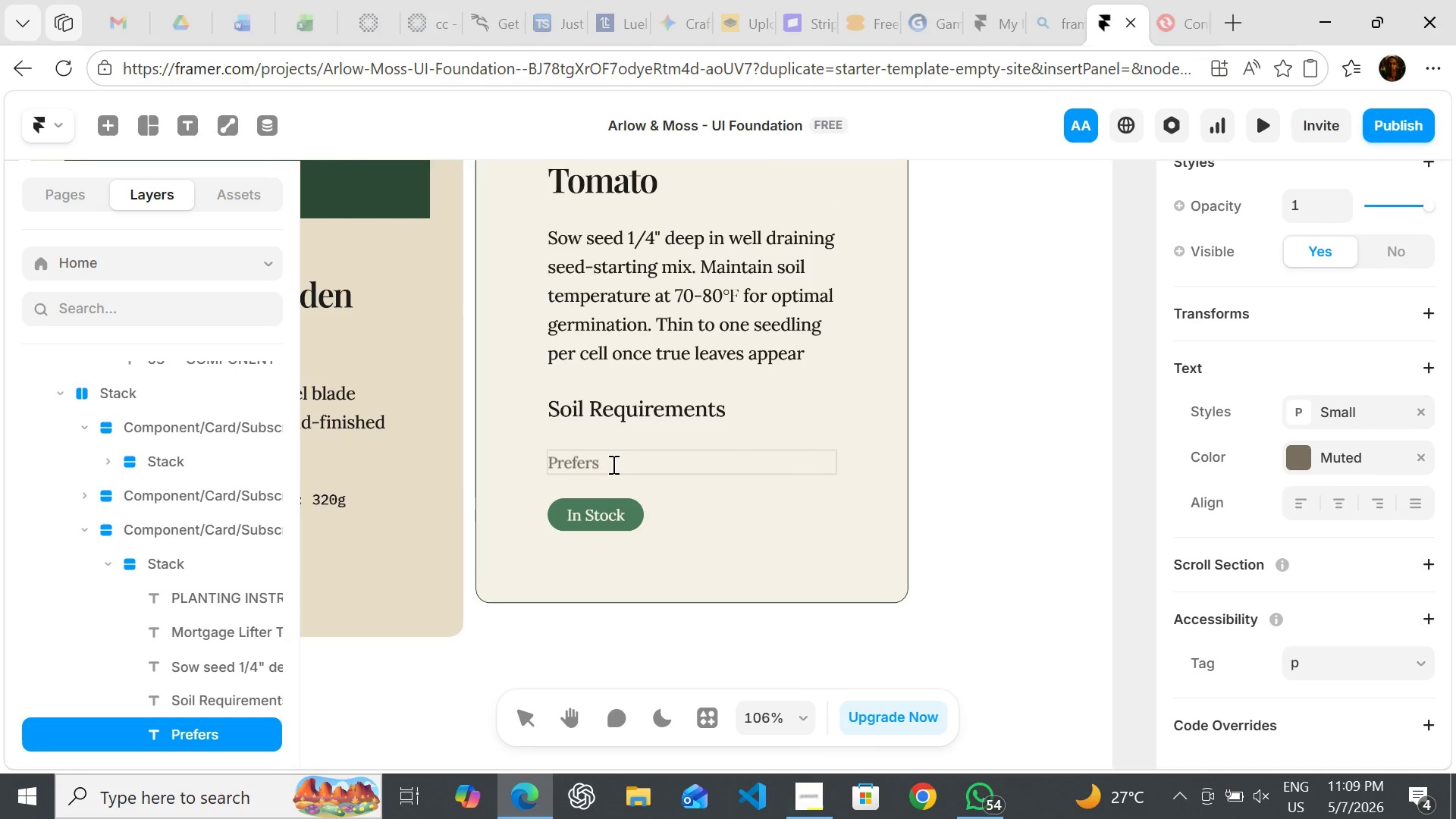 
left_click([610, 464])
 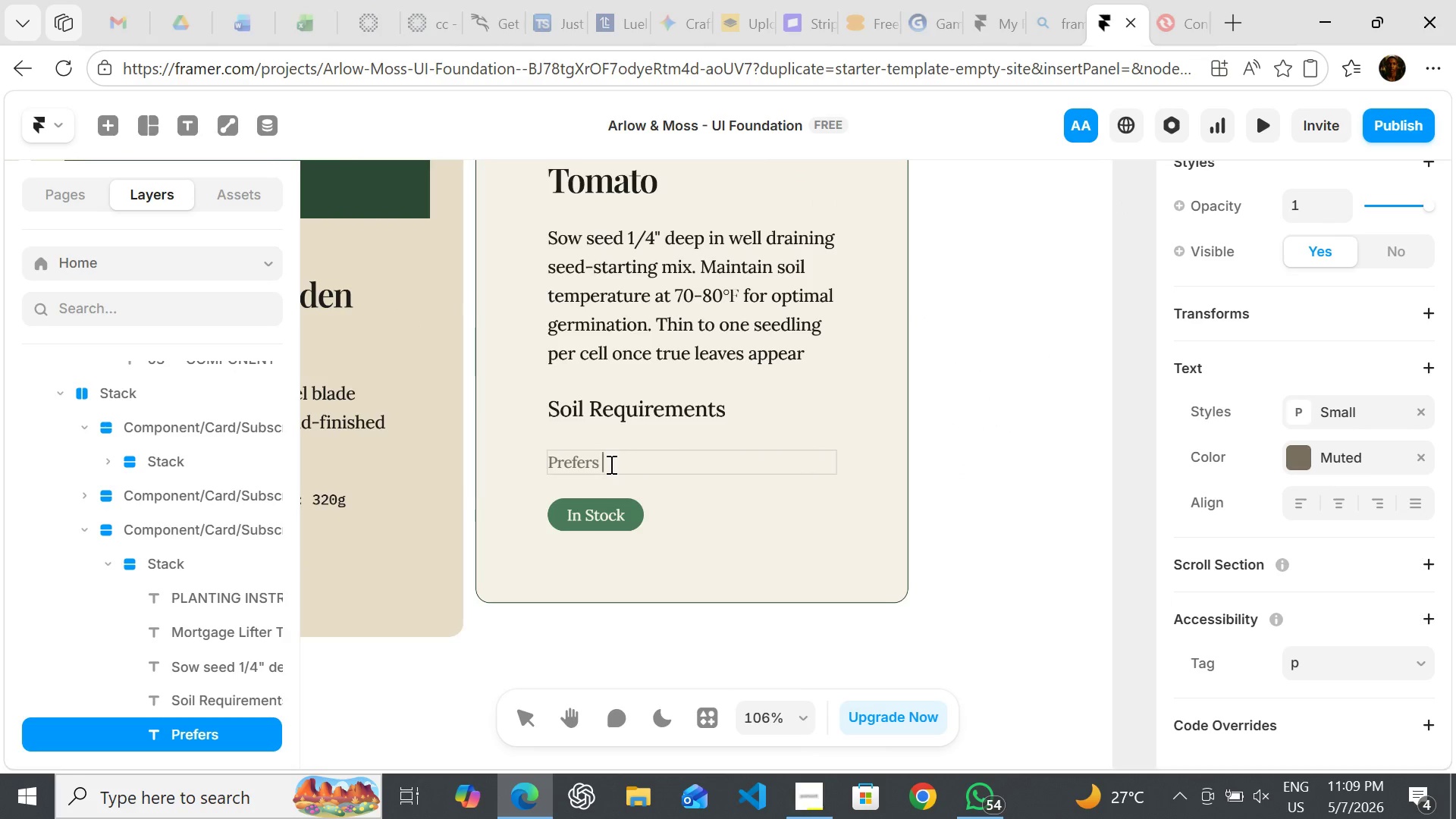 
type(a)
key(Backspace)
type(slightly acidic, loamy soil with a pH of 6.0-6.8. Amend with aged compost )
 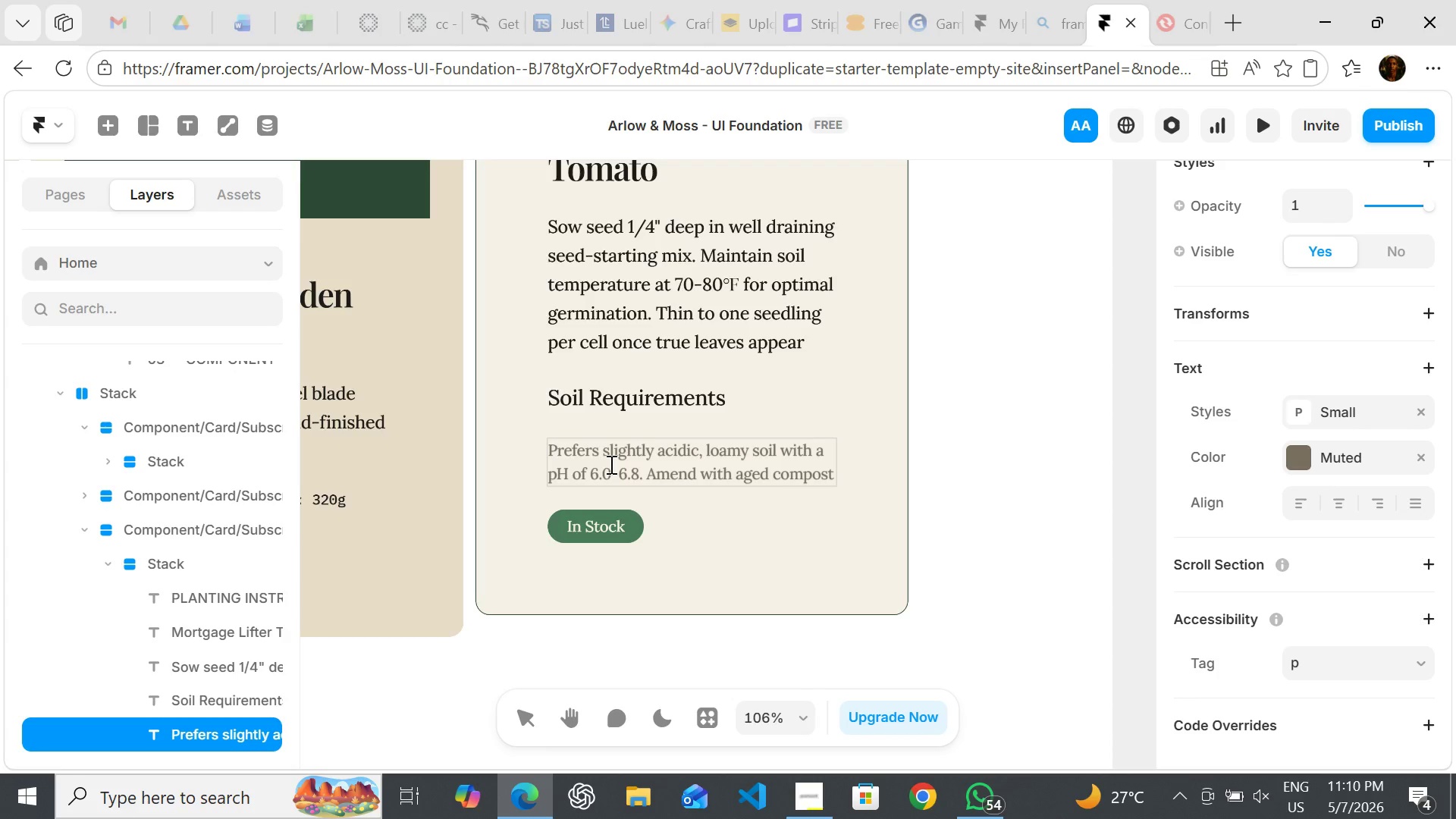 
type(before transplanting )
key(Backspace)
type(. Avoid heavy clau)
key(Backspace)
type(y soils which restrict root development.)
 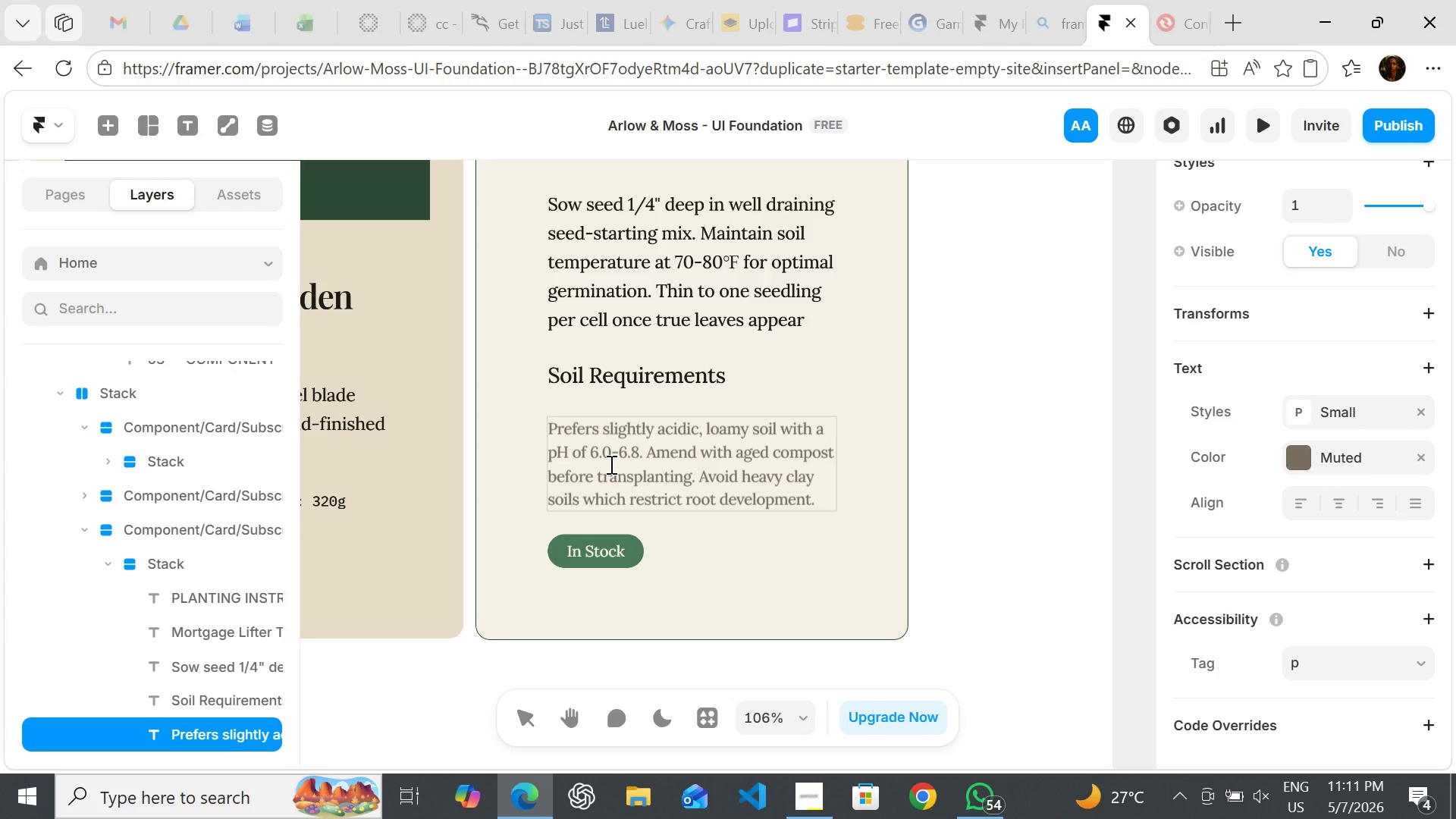 
left_click([594, 551])
 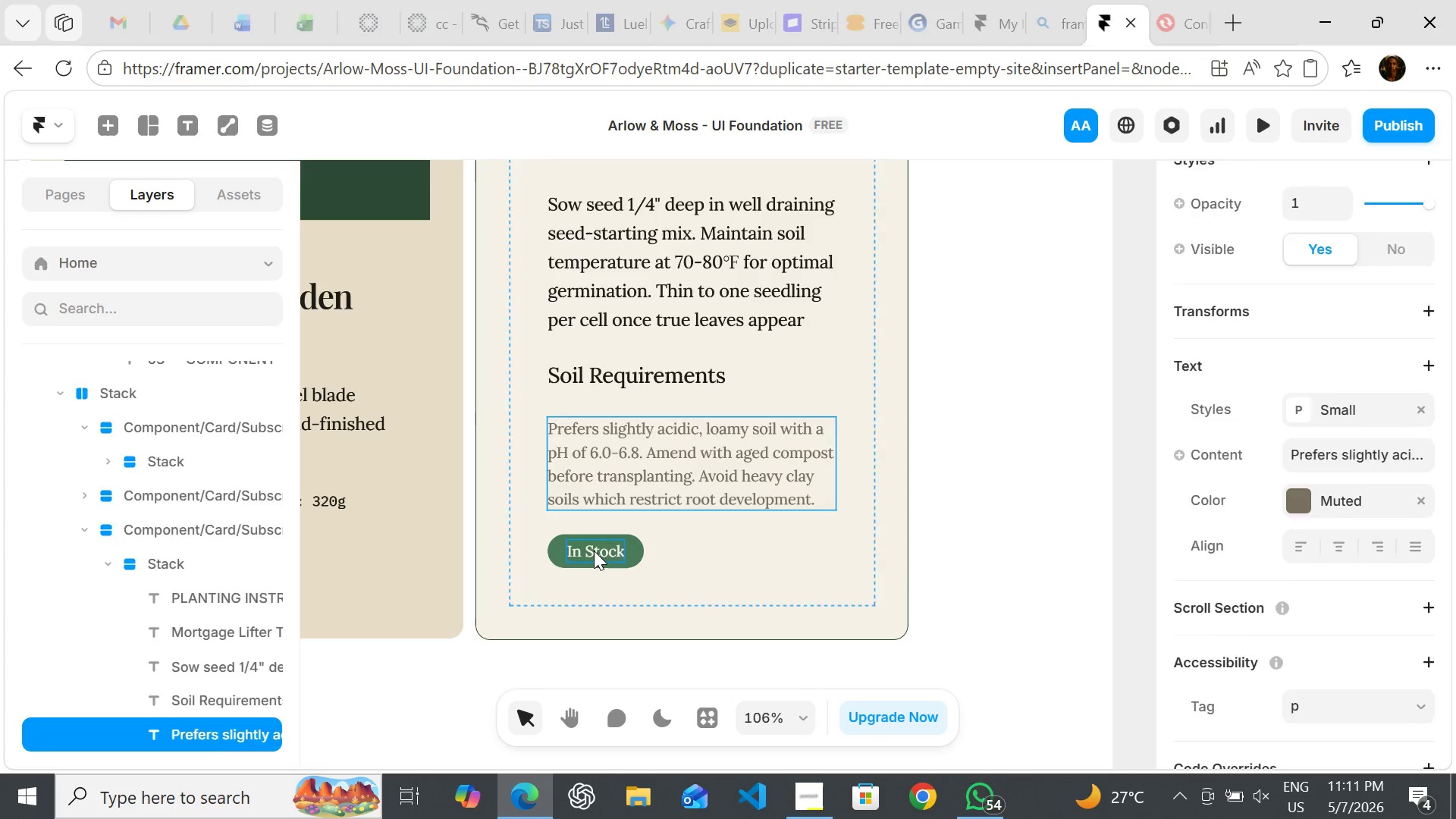 
left_click([594, 551])
 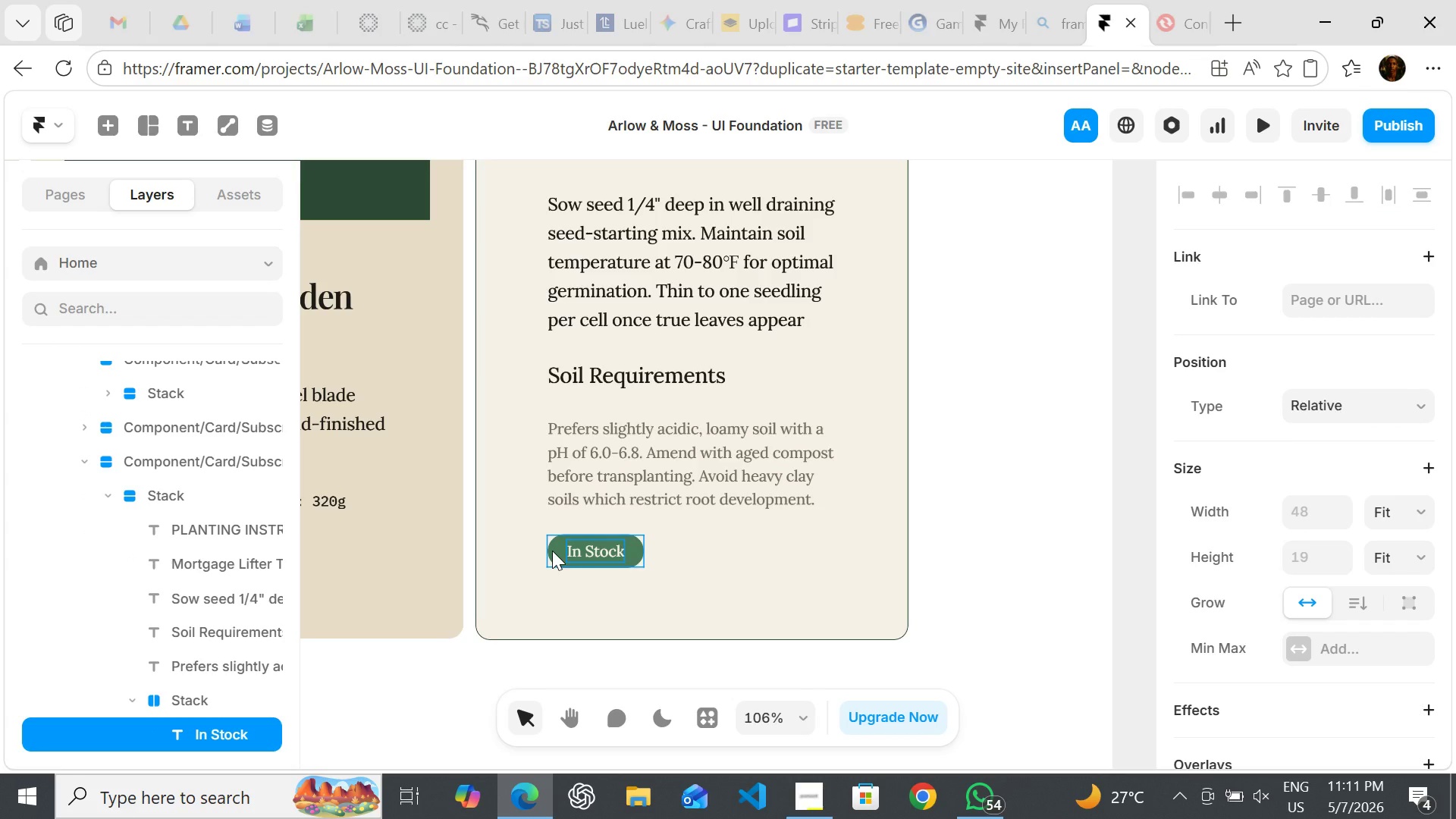 
left_click([552, 551])
 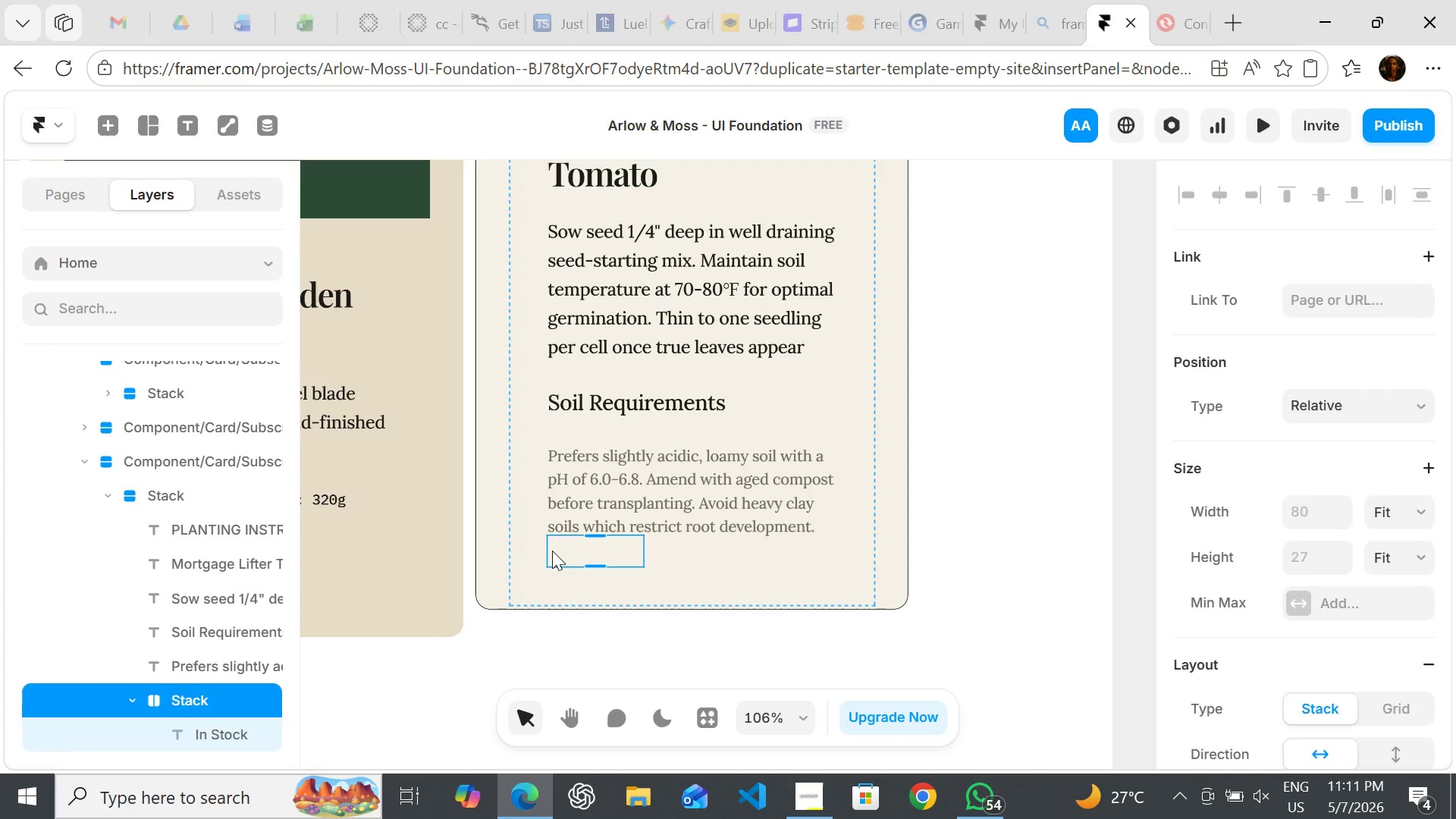 
key(Backspace)
 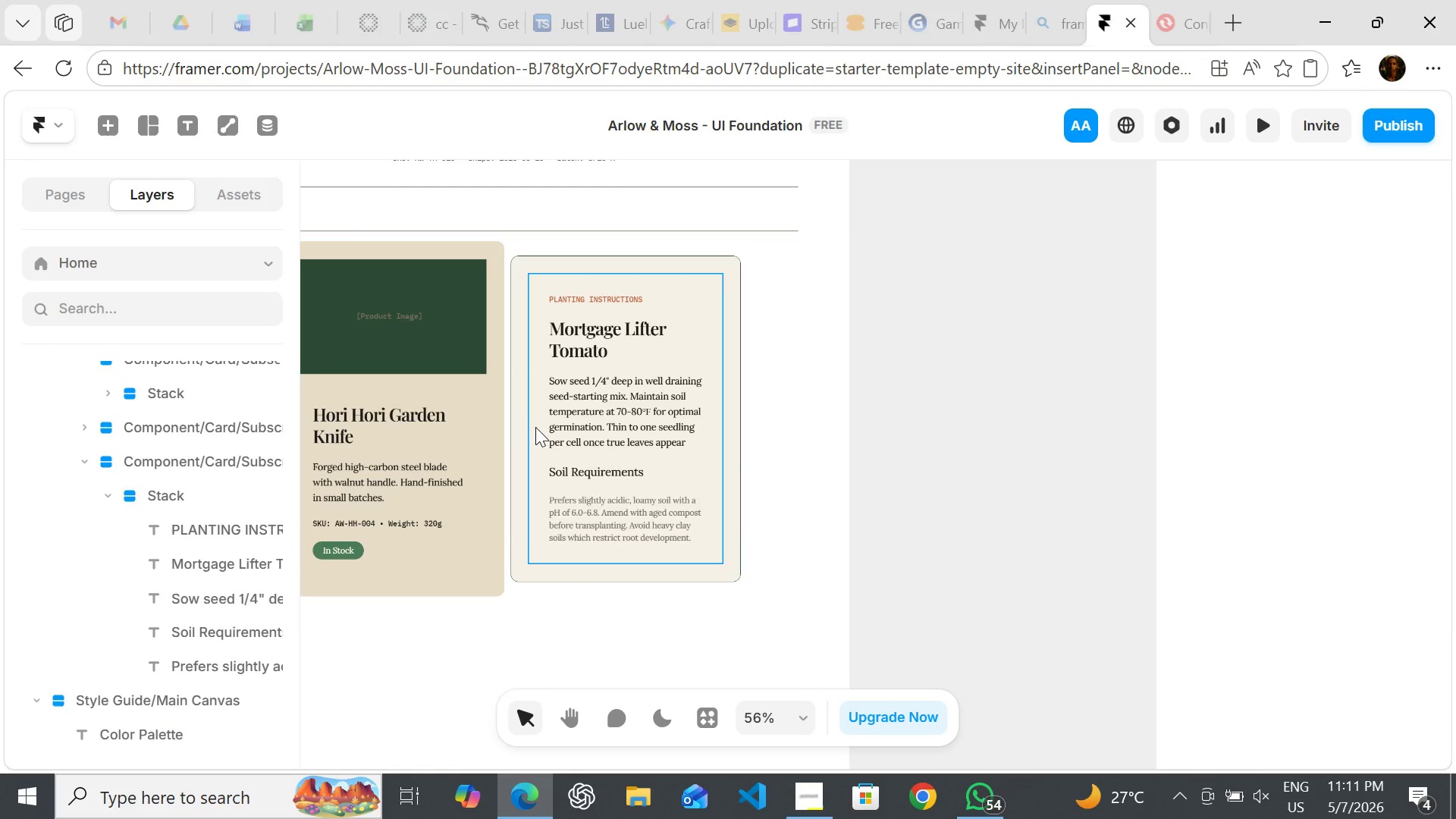 
wait(14.83)
 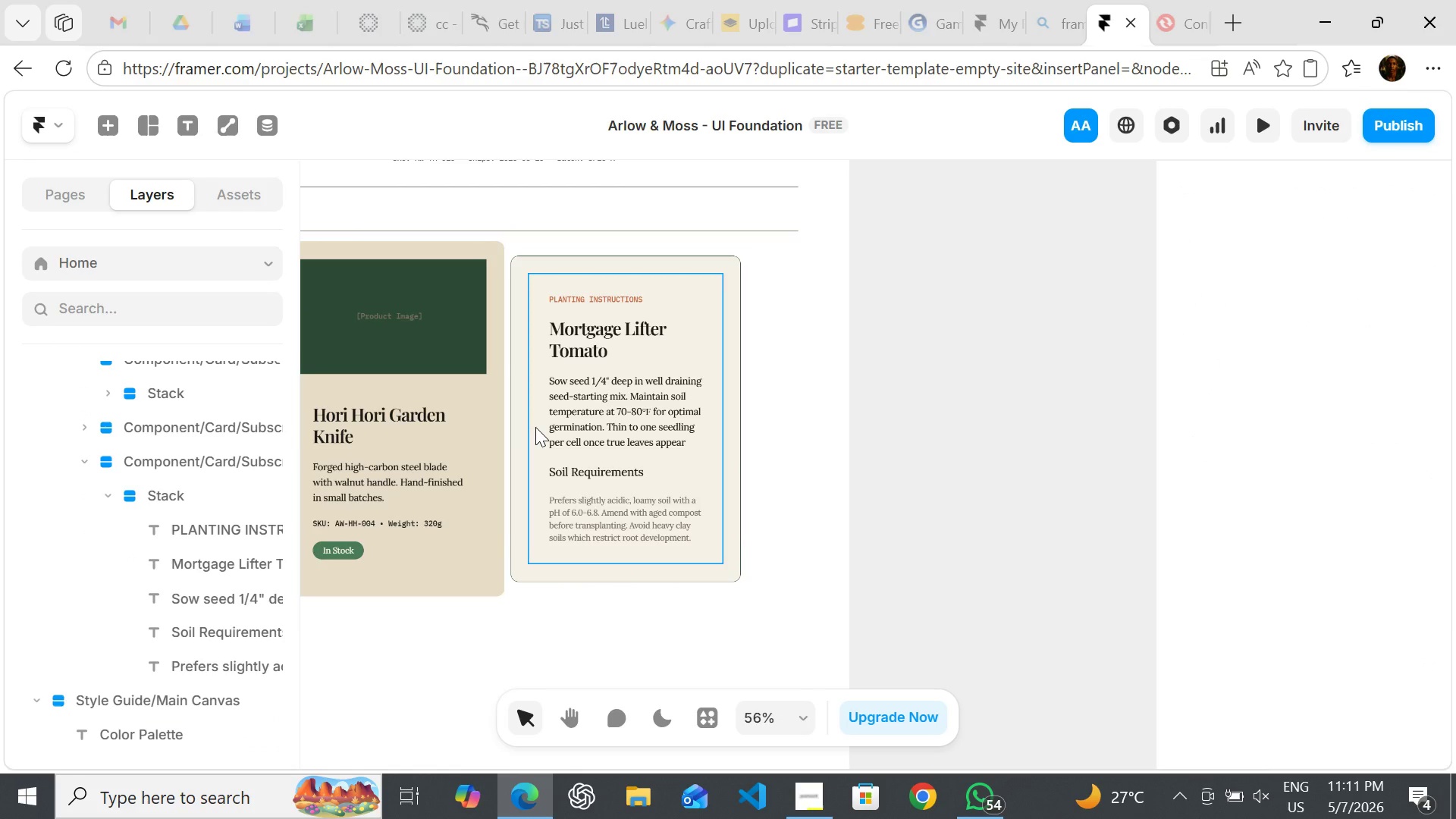 
left_click([588, 529])
 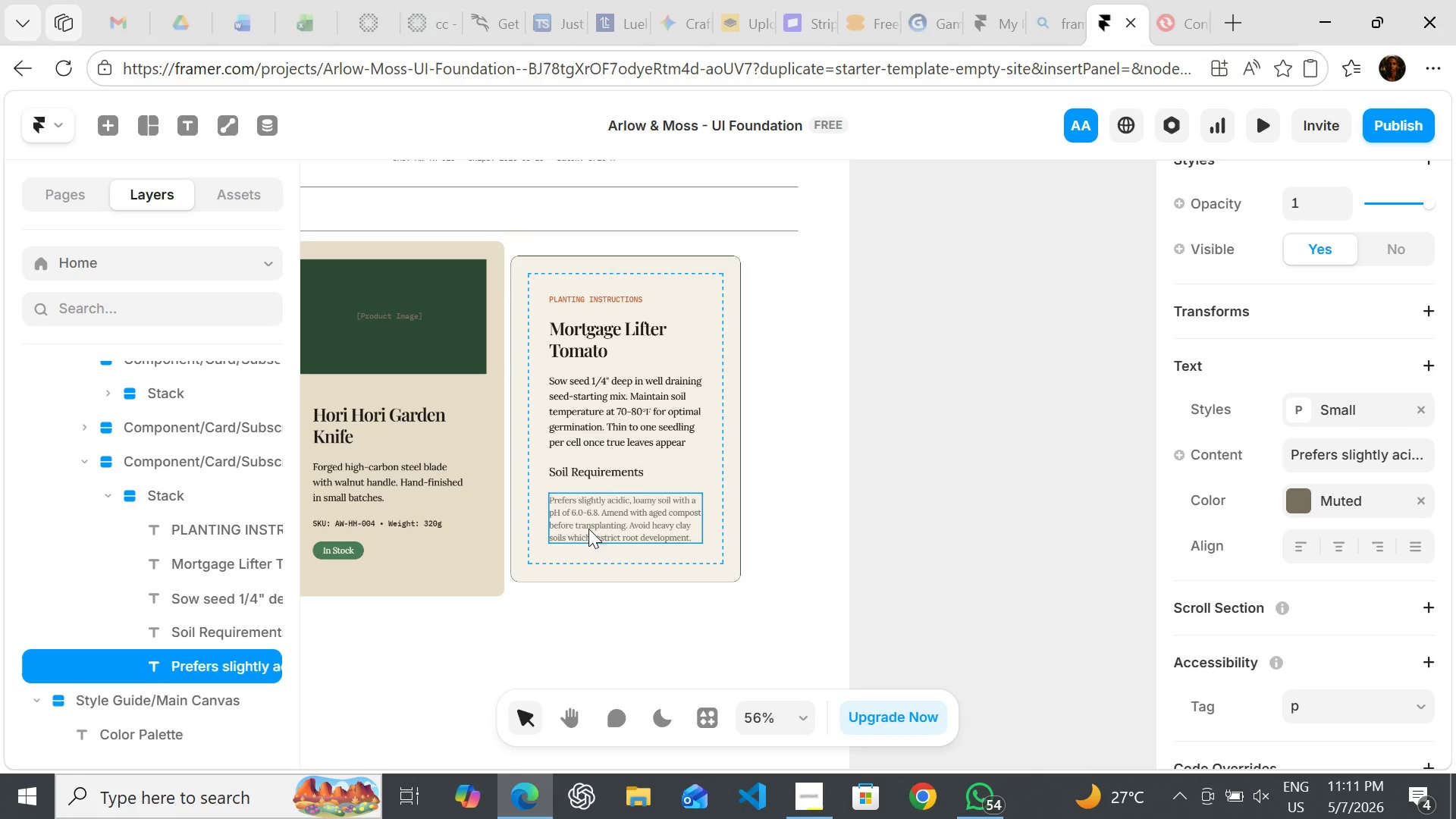 
wait(8.75)
 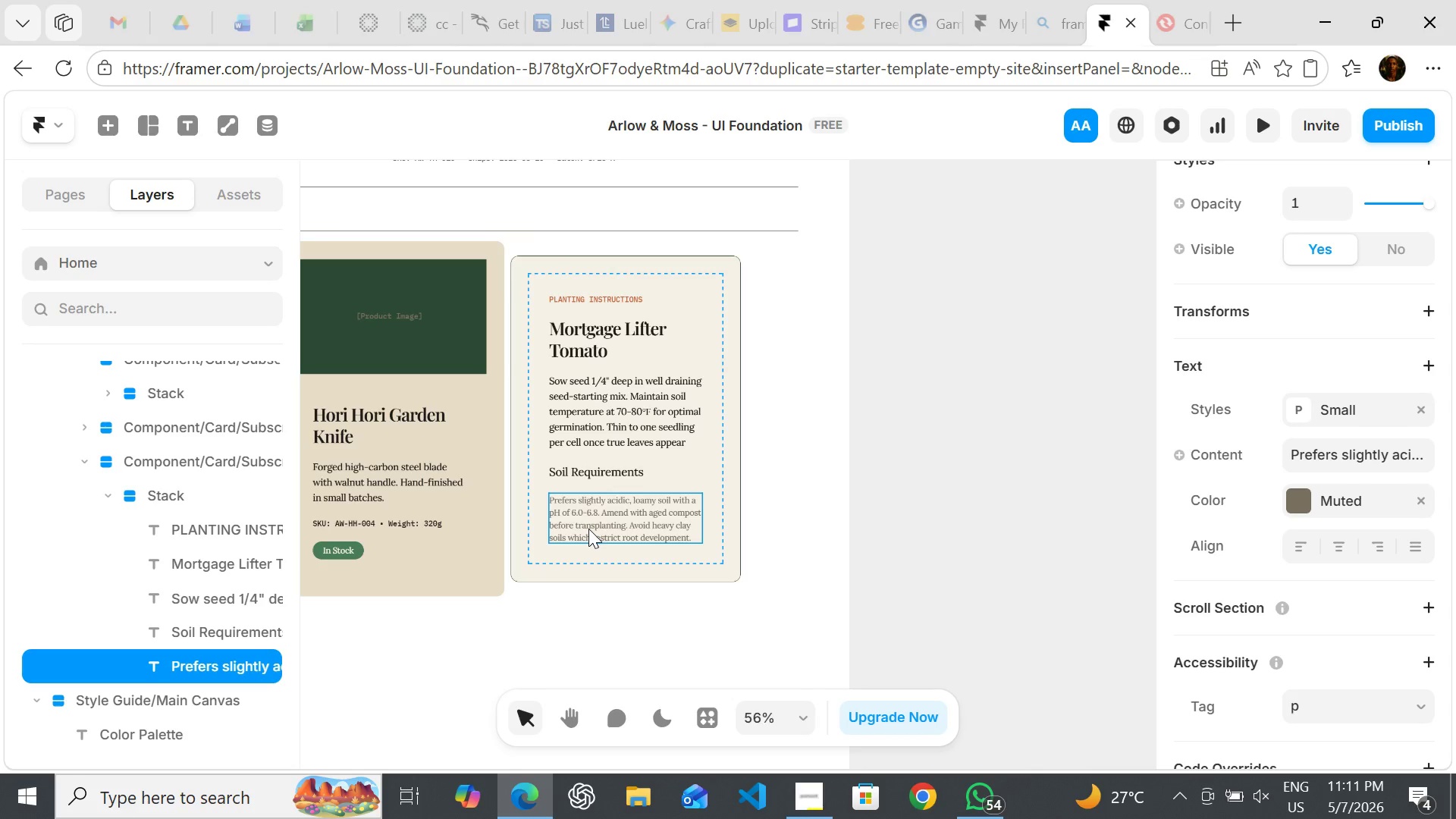 
key(Control+D)
 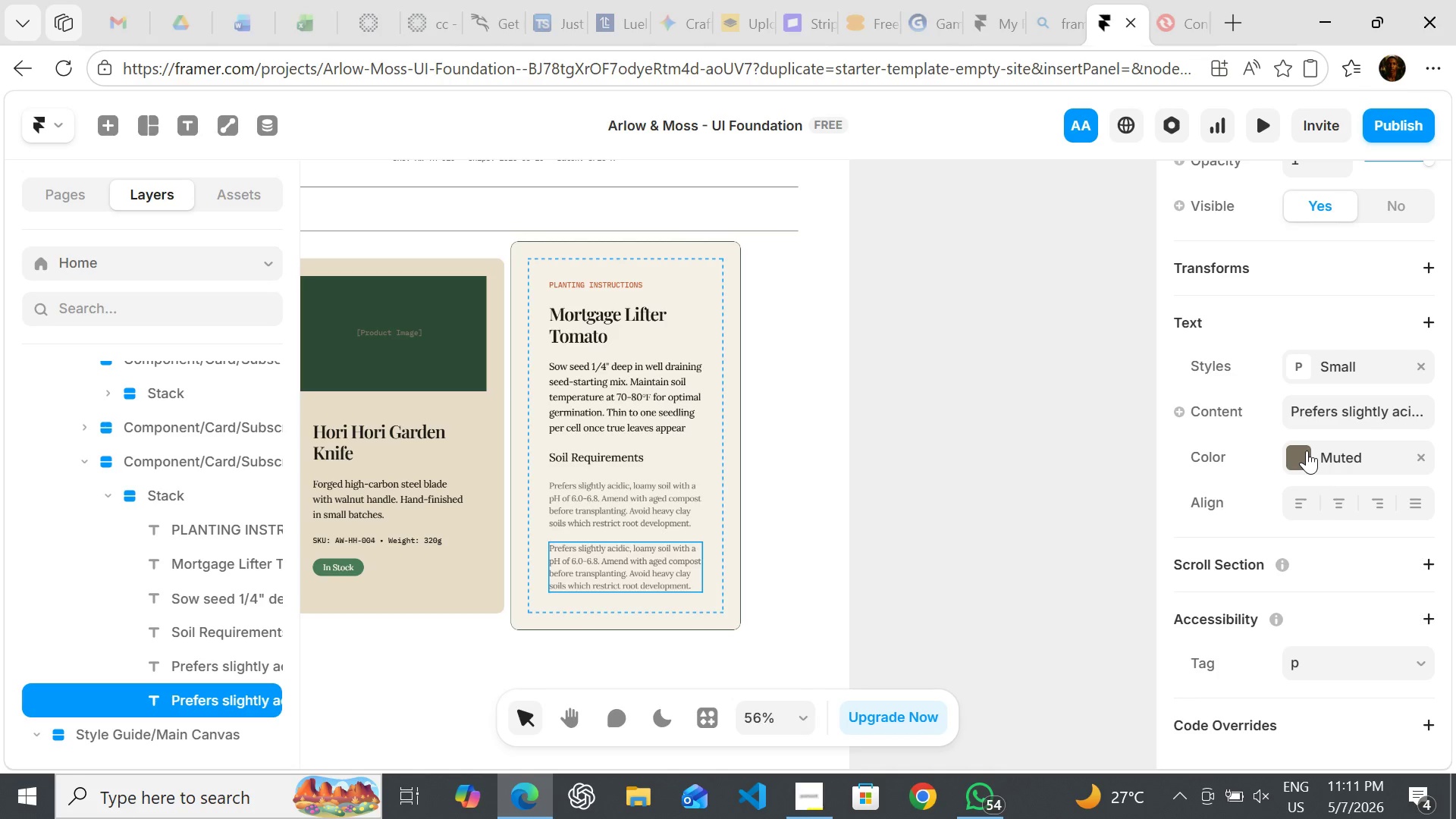 
wait(5.08)
 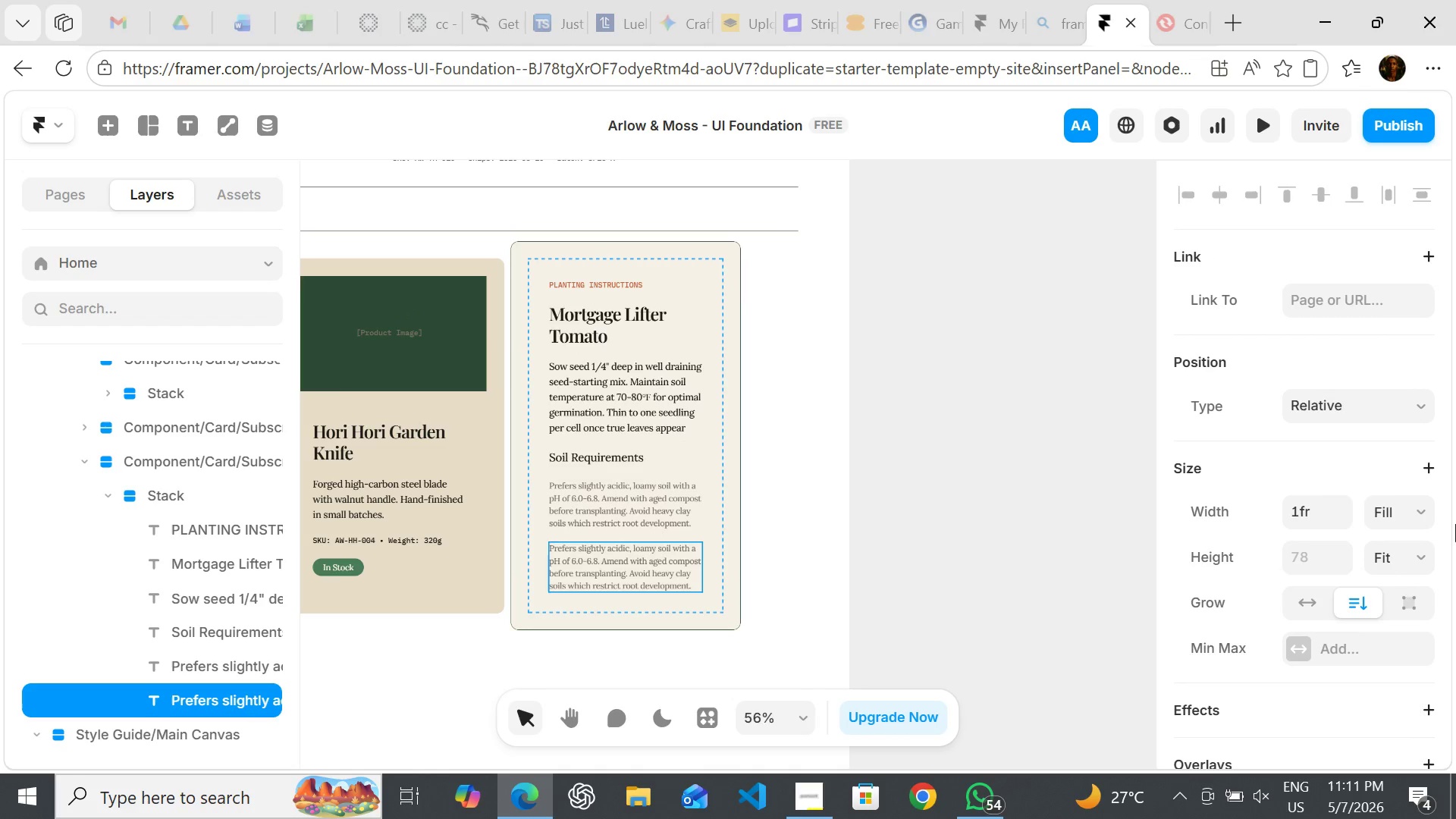 
left_click([1301, 378])
 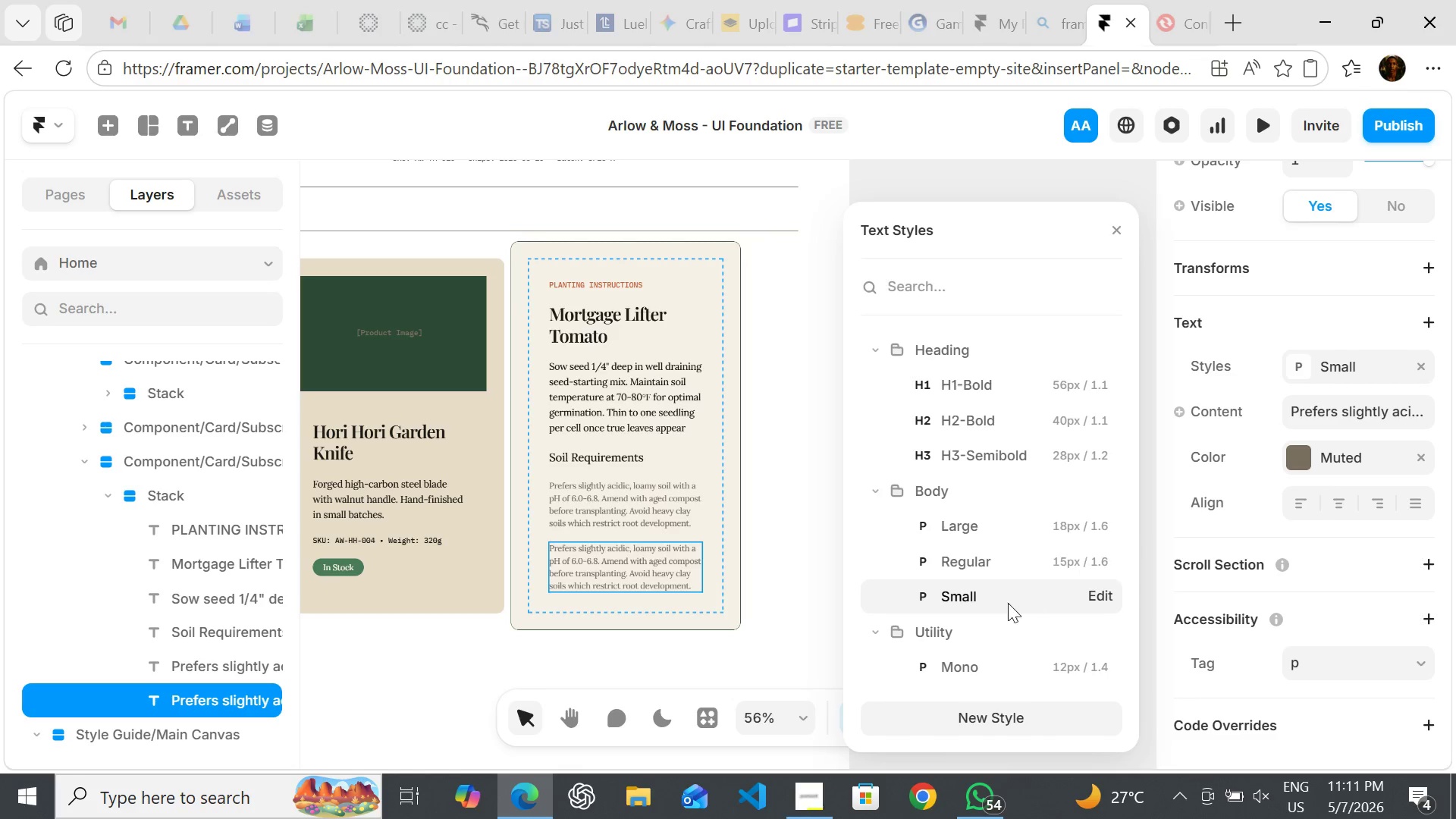 
left_click([968, 670])
 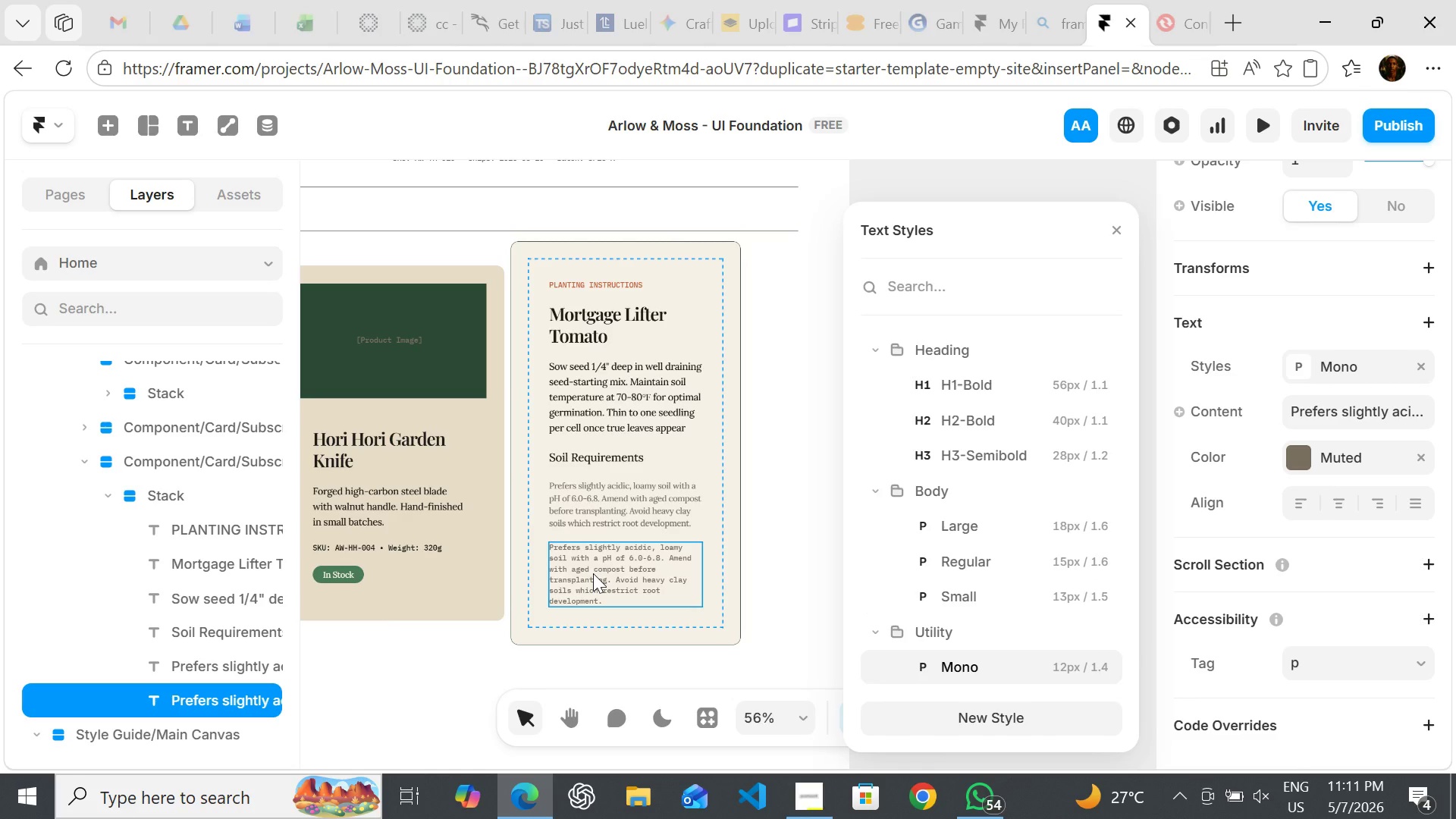 
double_click([593, 573])
 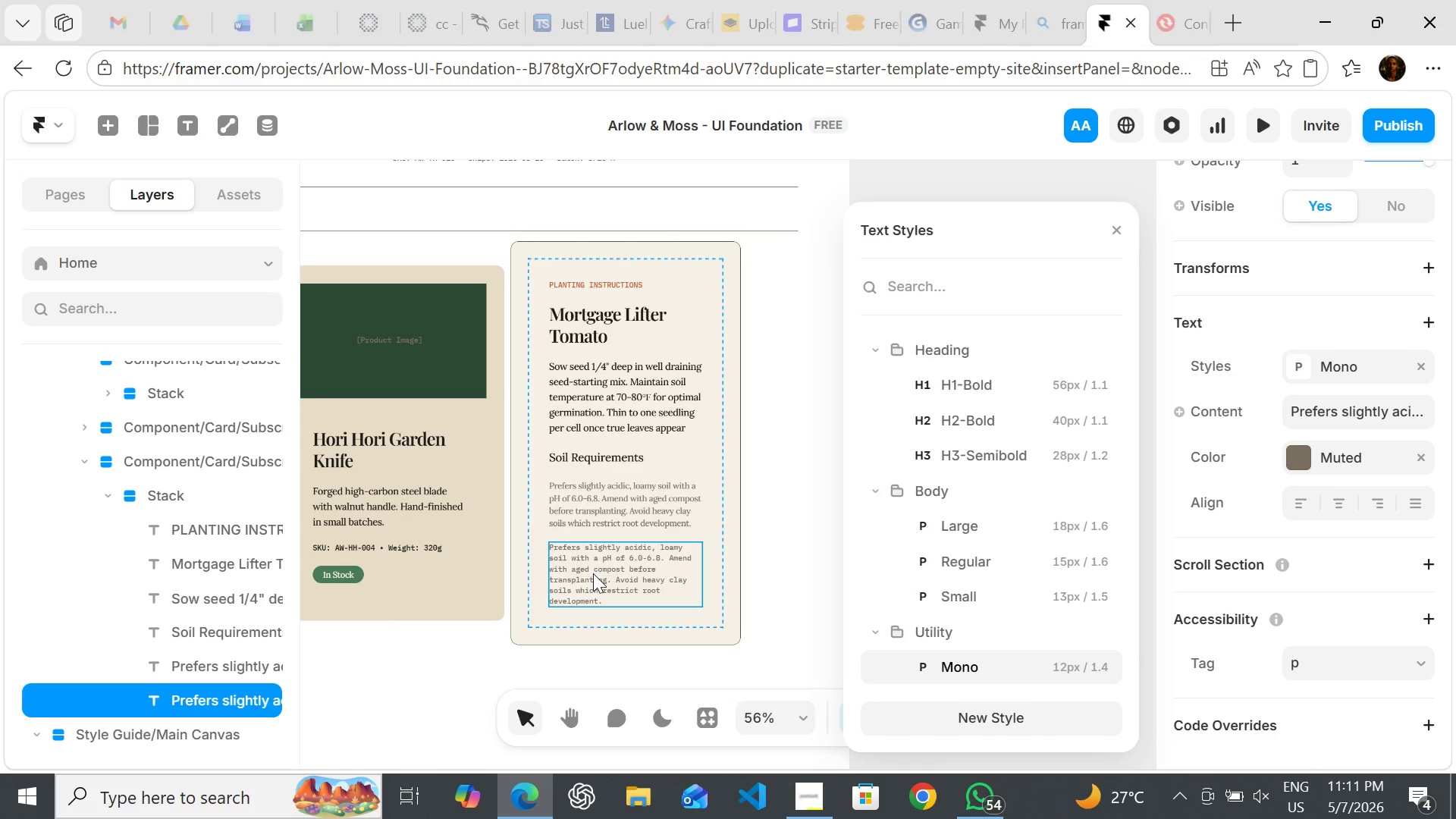 
triple_click([593, 573])
 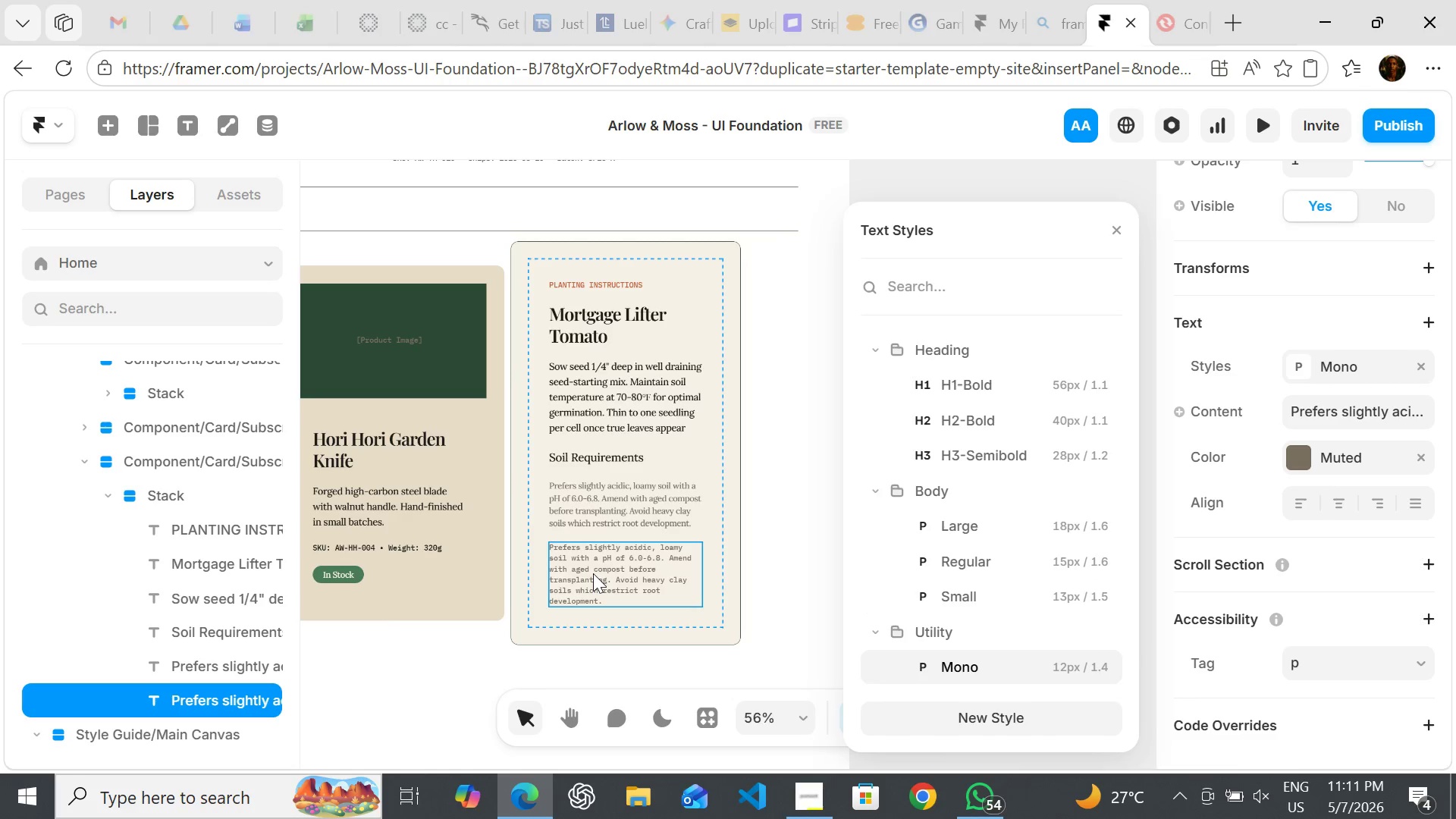 
triple_click([593, 573])
 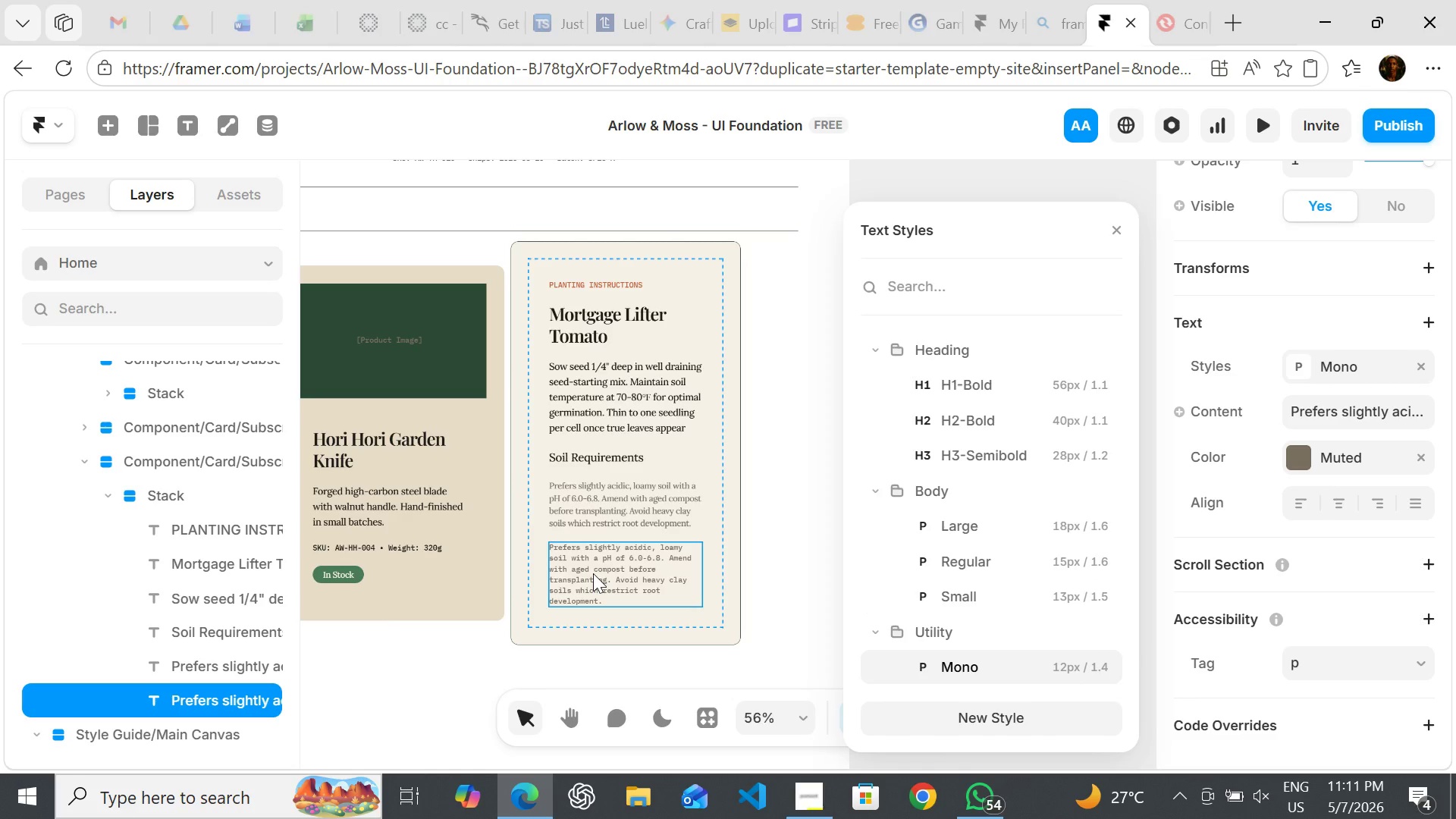 
triple_click([593, 573])
 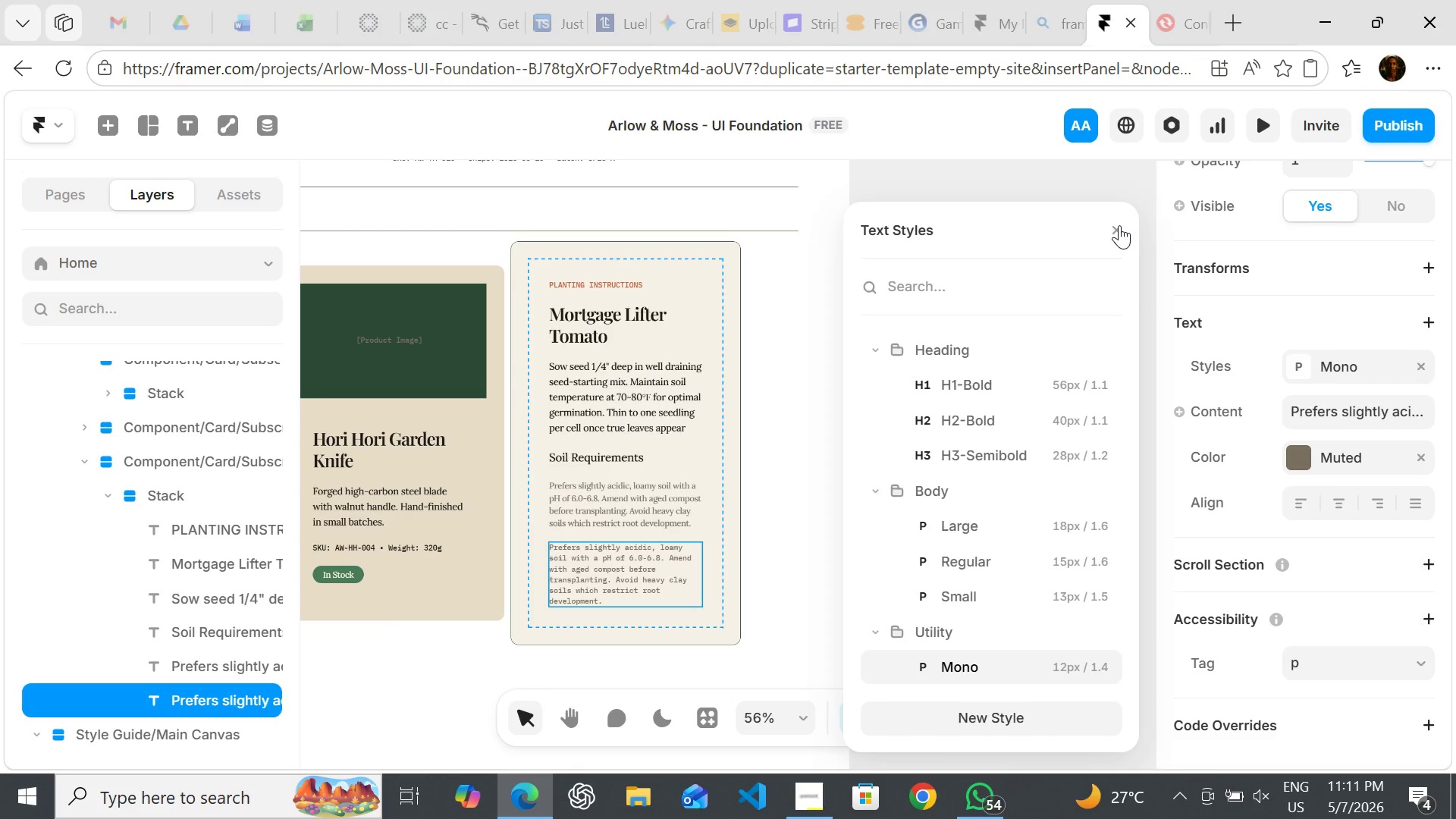 
left_click([1119, 225])
 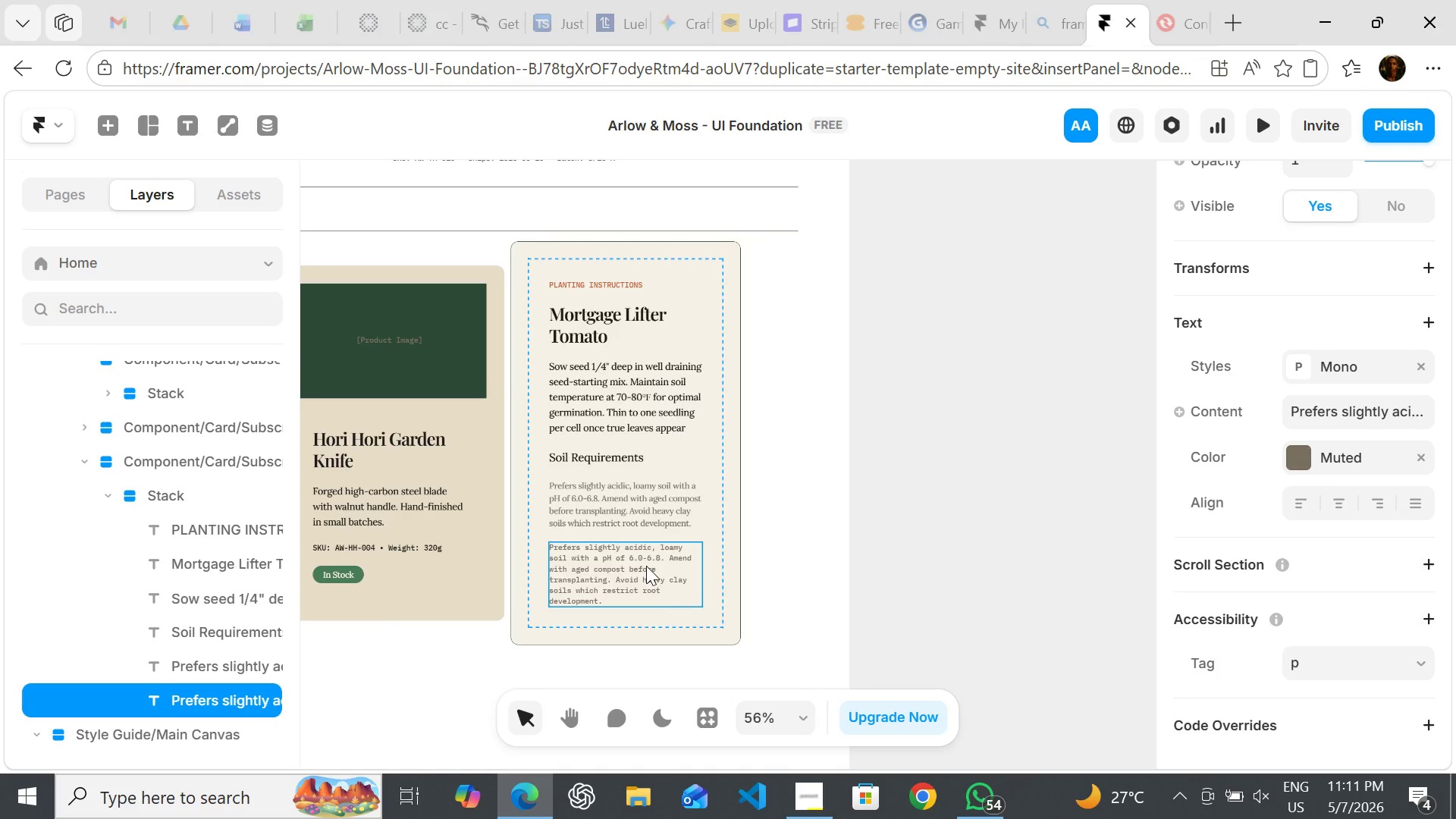 
double_click([646, 566])
 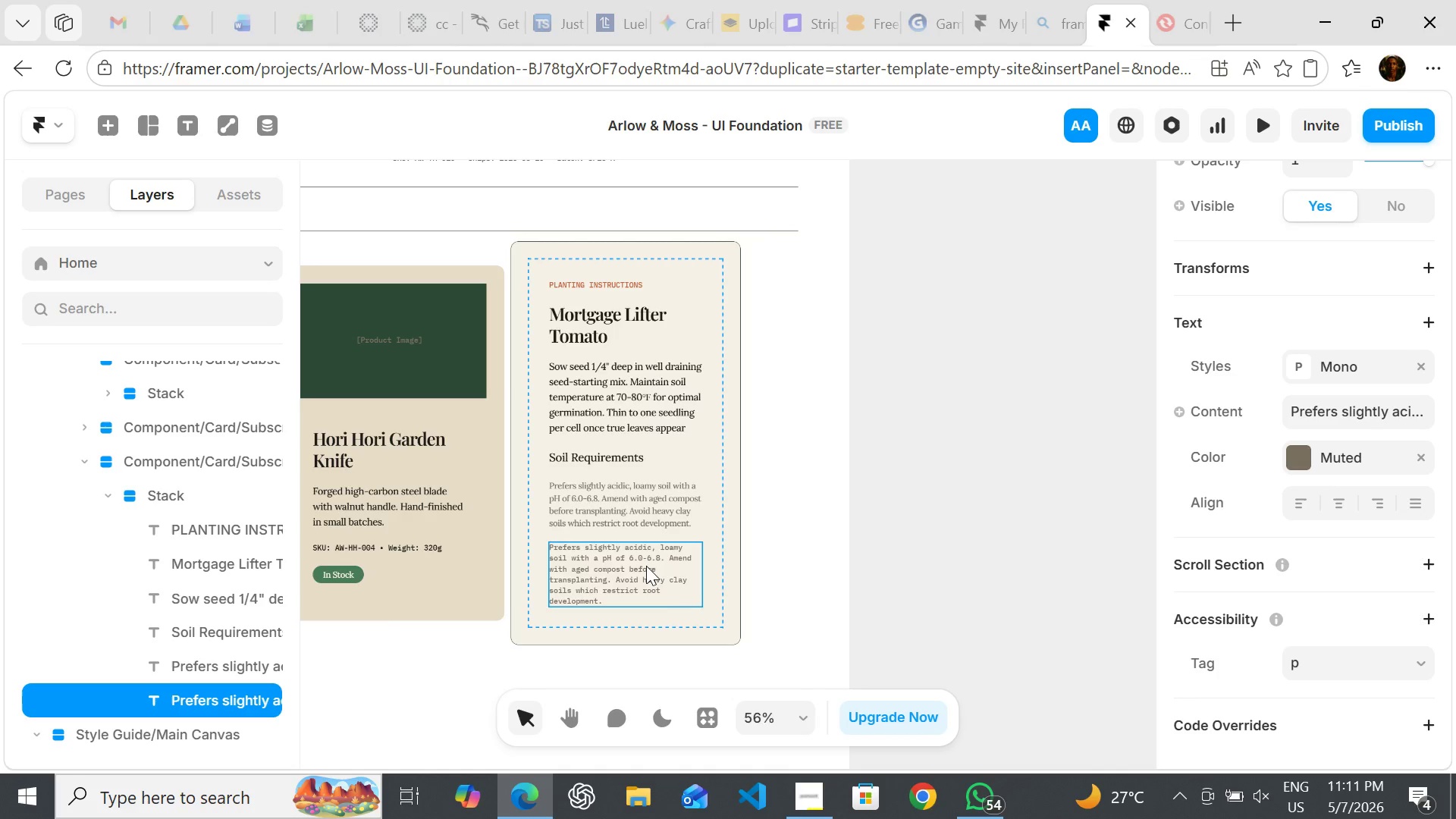 
triple_click([646, 566])
 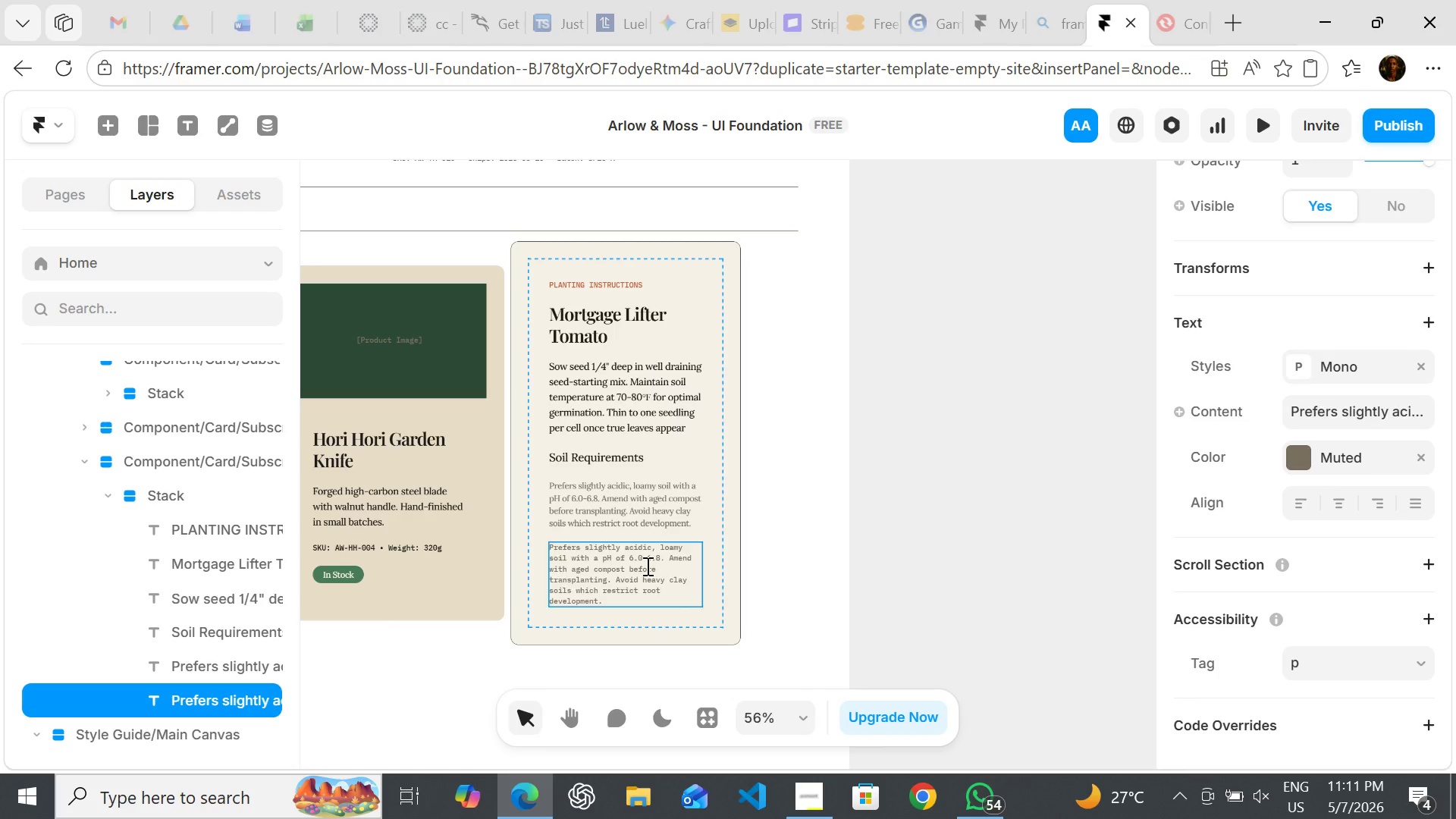 
key(Enter)
 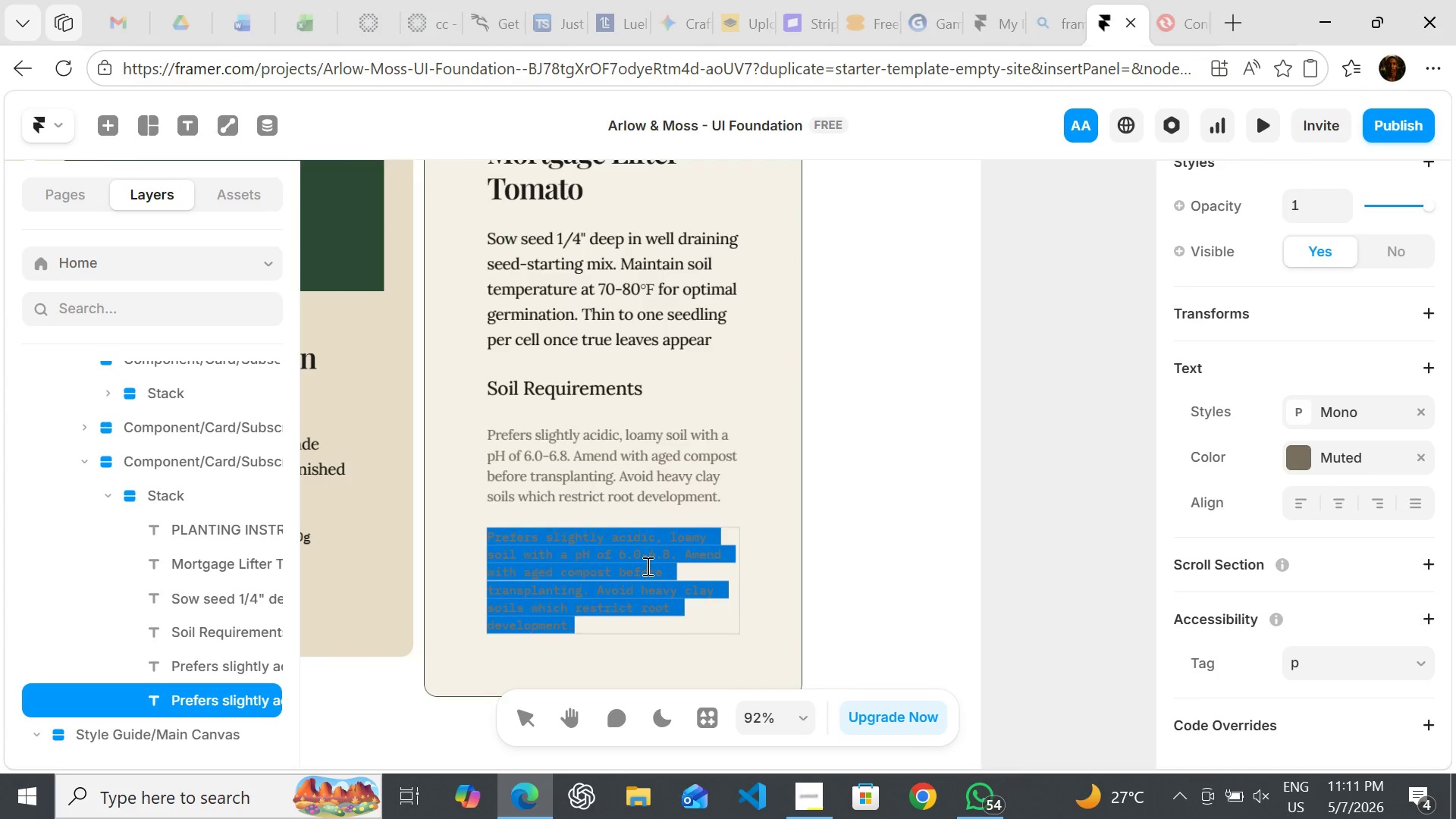 
type(Last Updated: 2025-03-01 )
 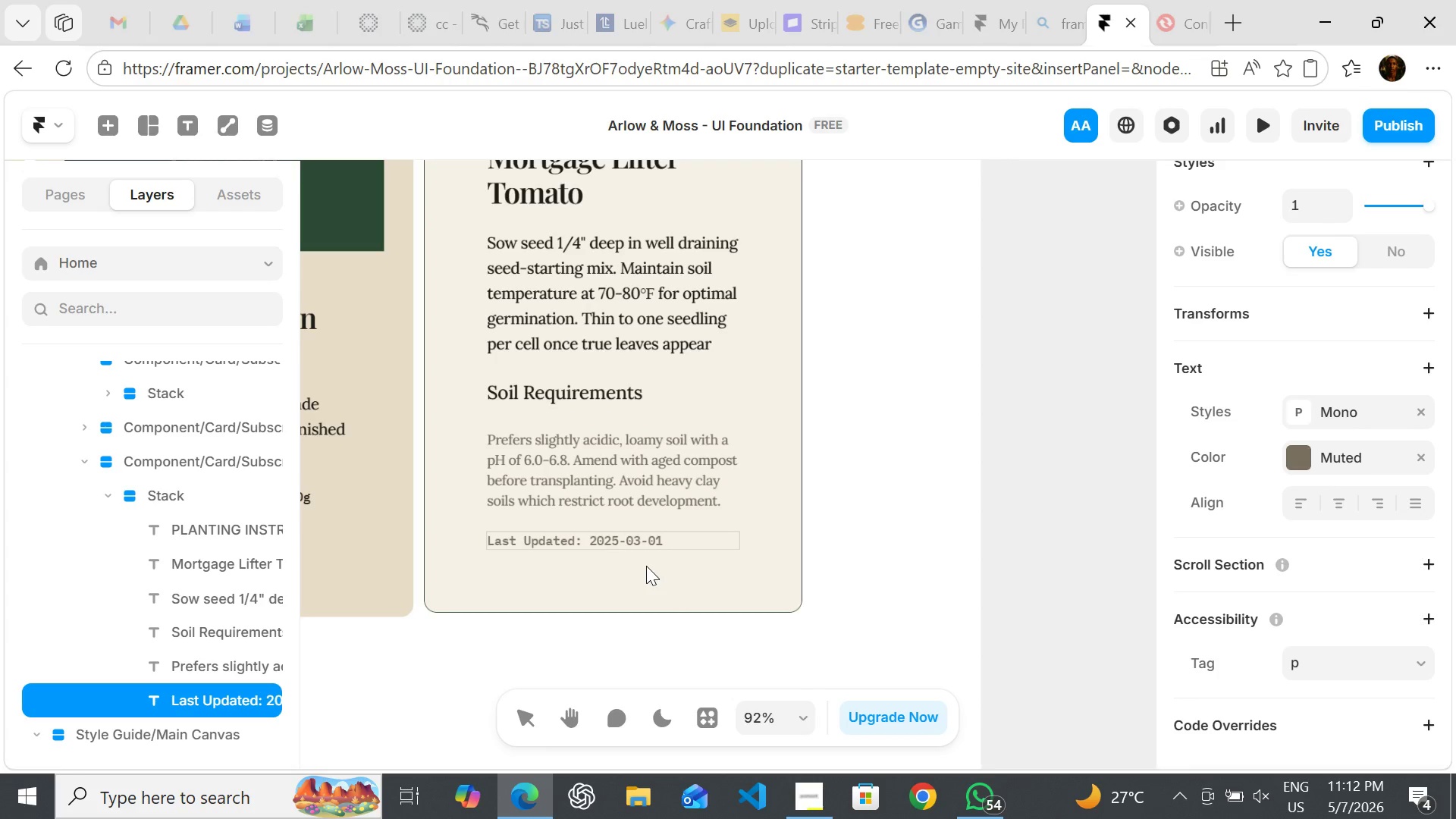 
key(Meta+MetaLeft)
 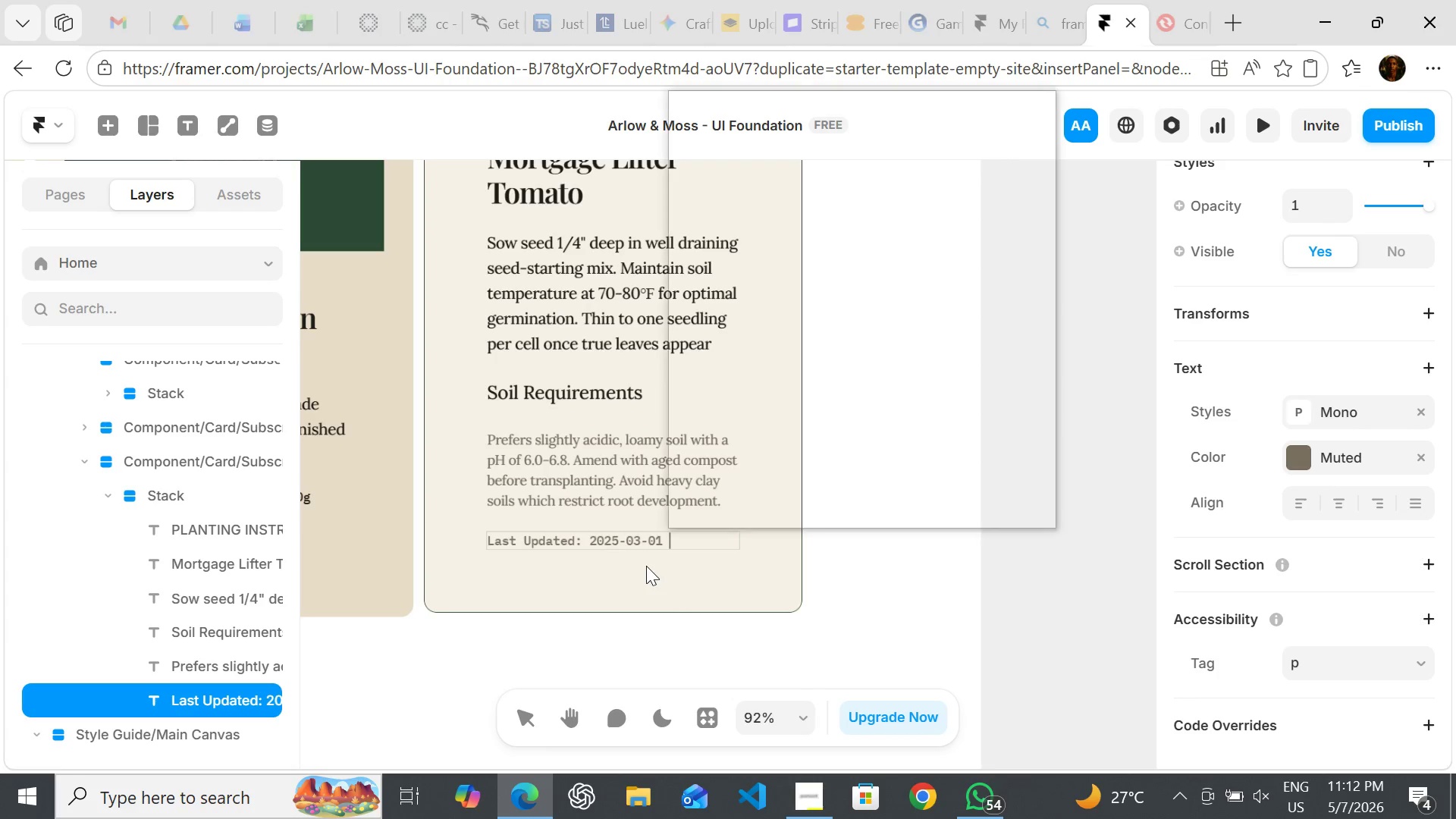 
key(Meta+Period)
 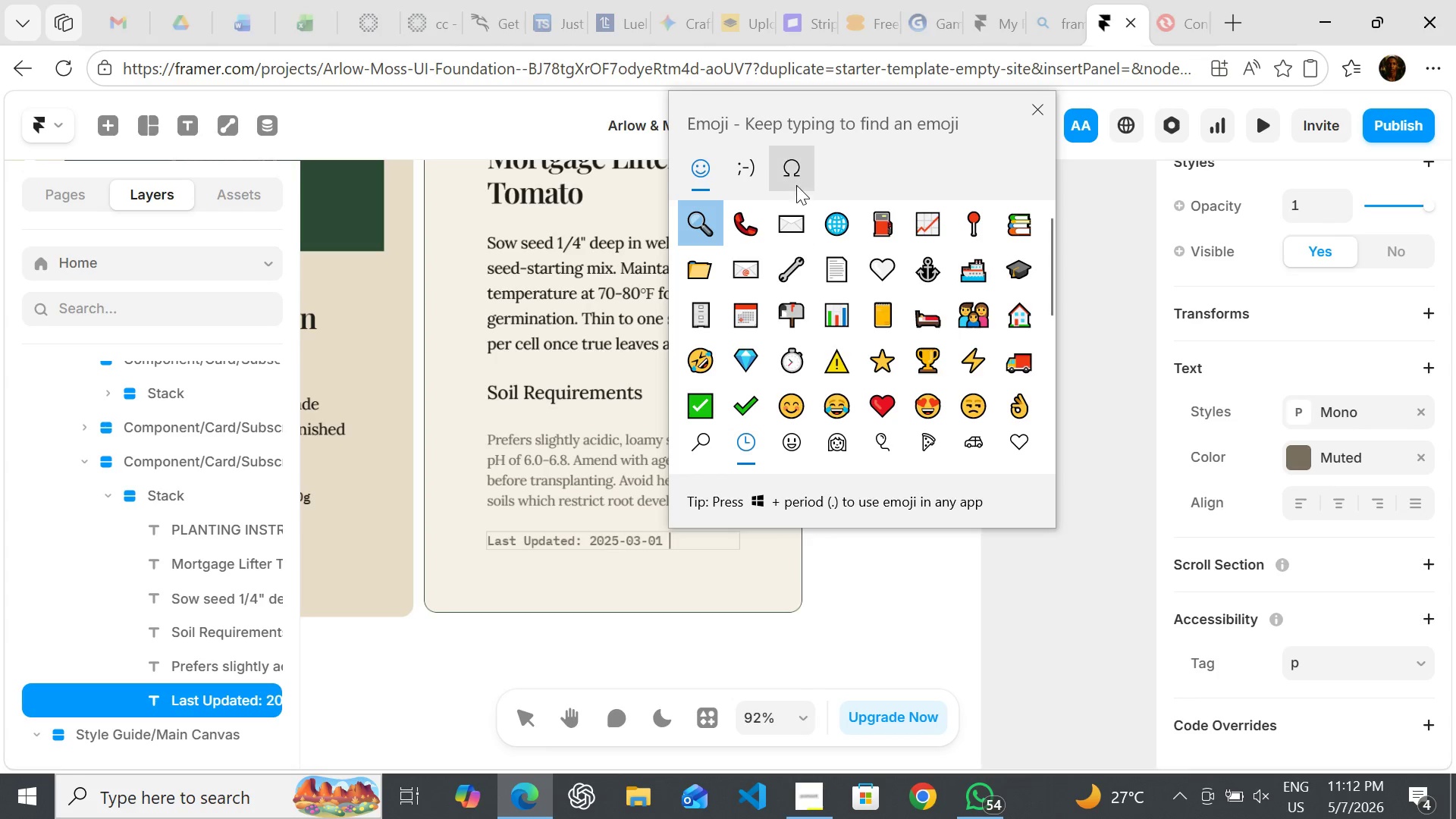 
left_click([796, 180])
 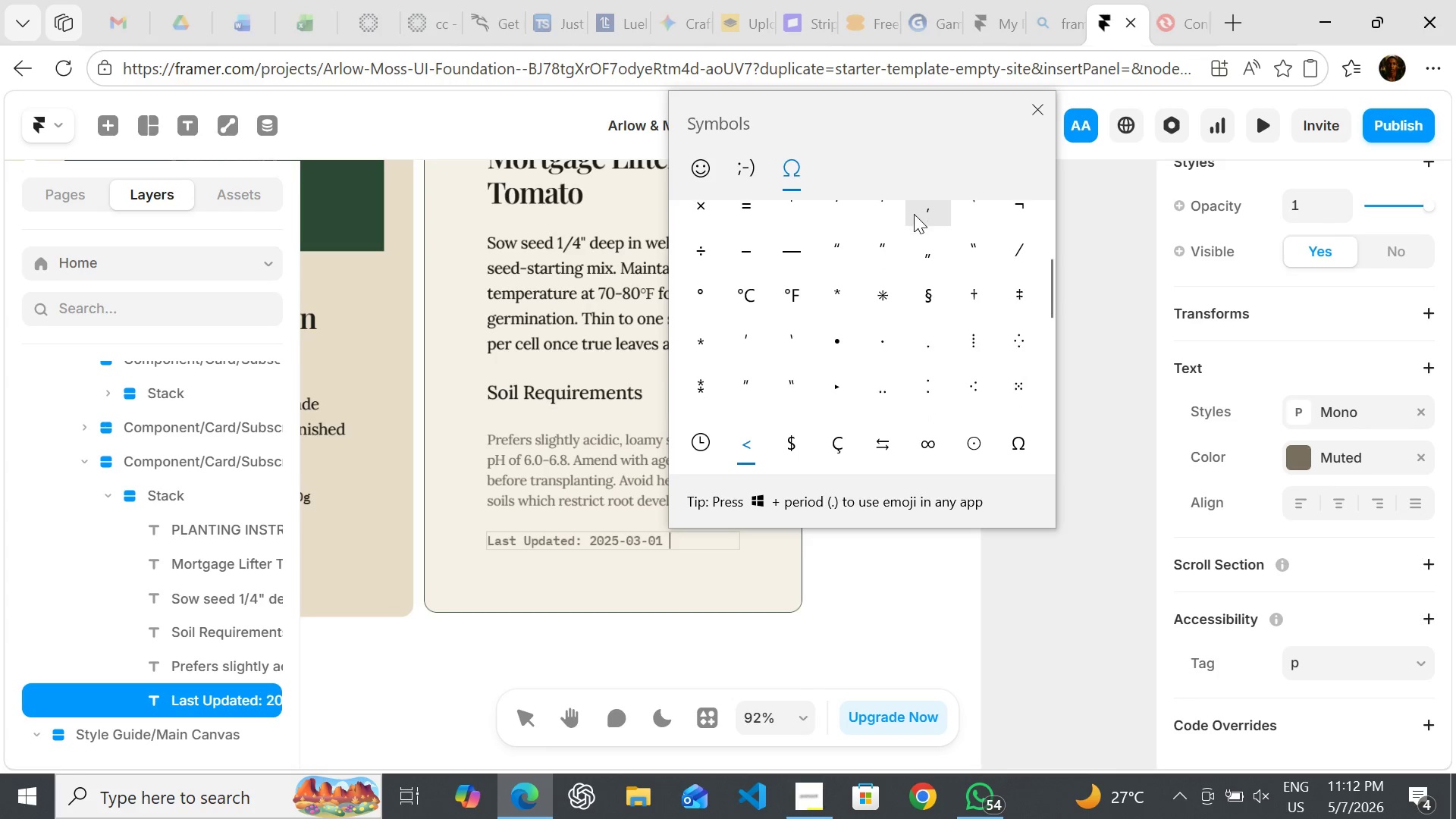 
left_click([877, 344])
 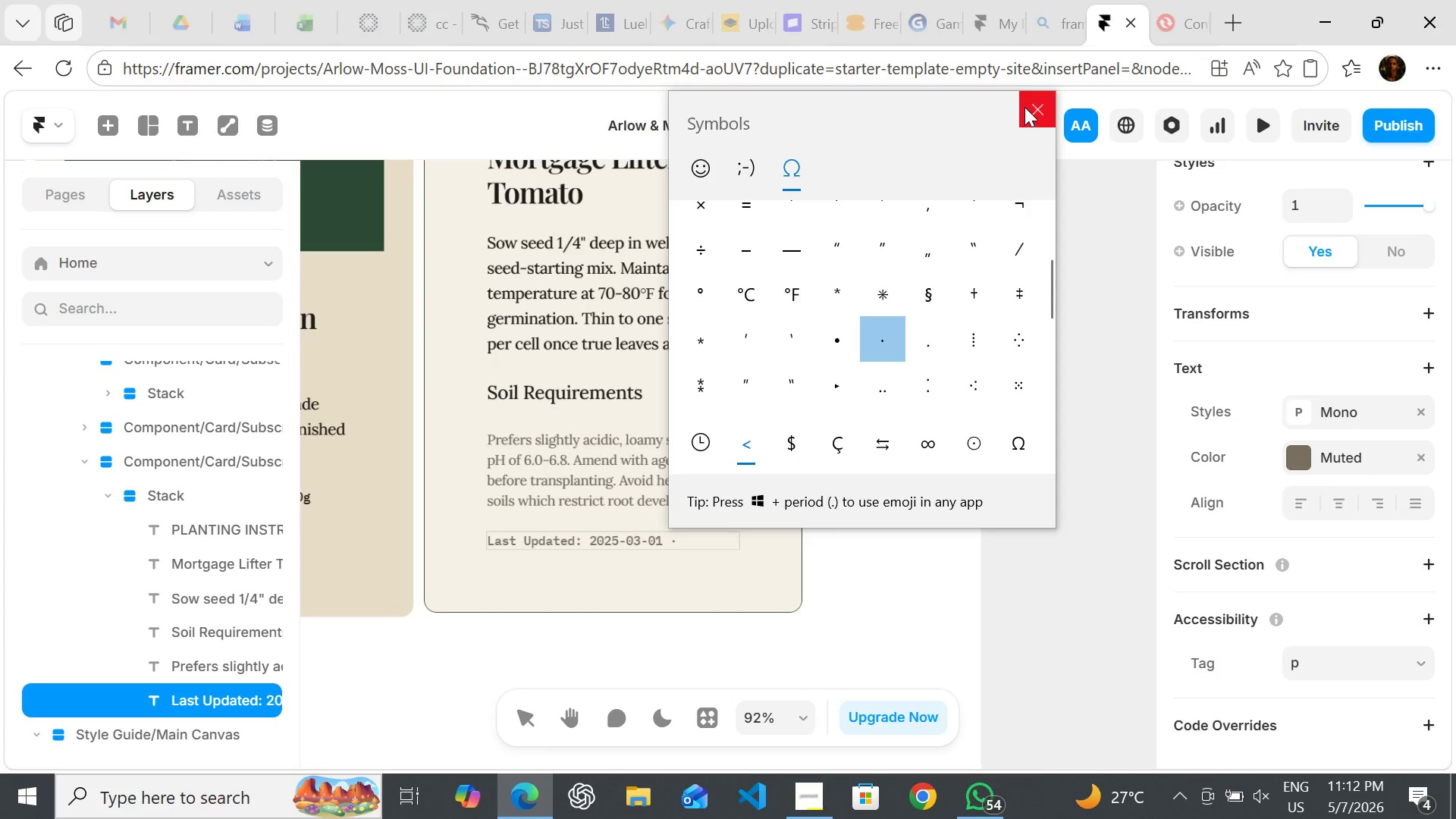 
left_click([1025, 107])
 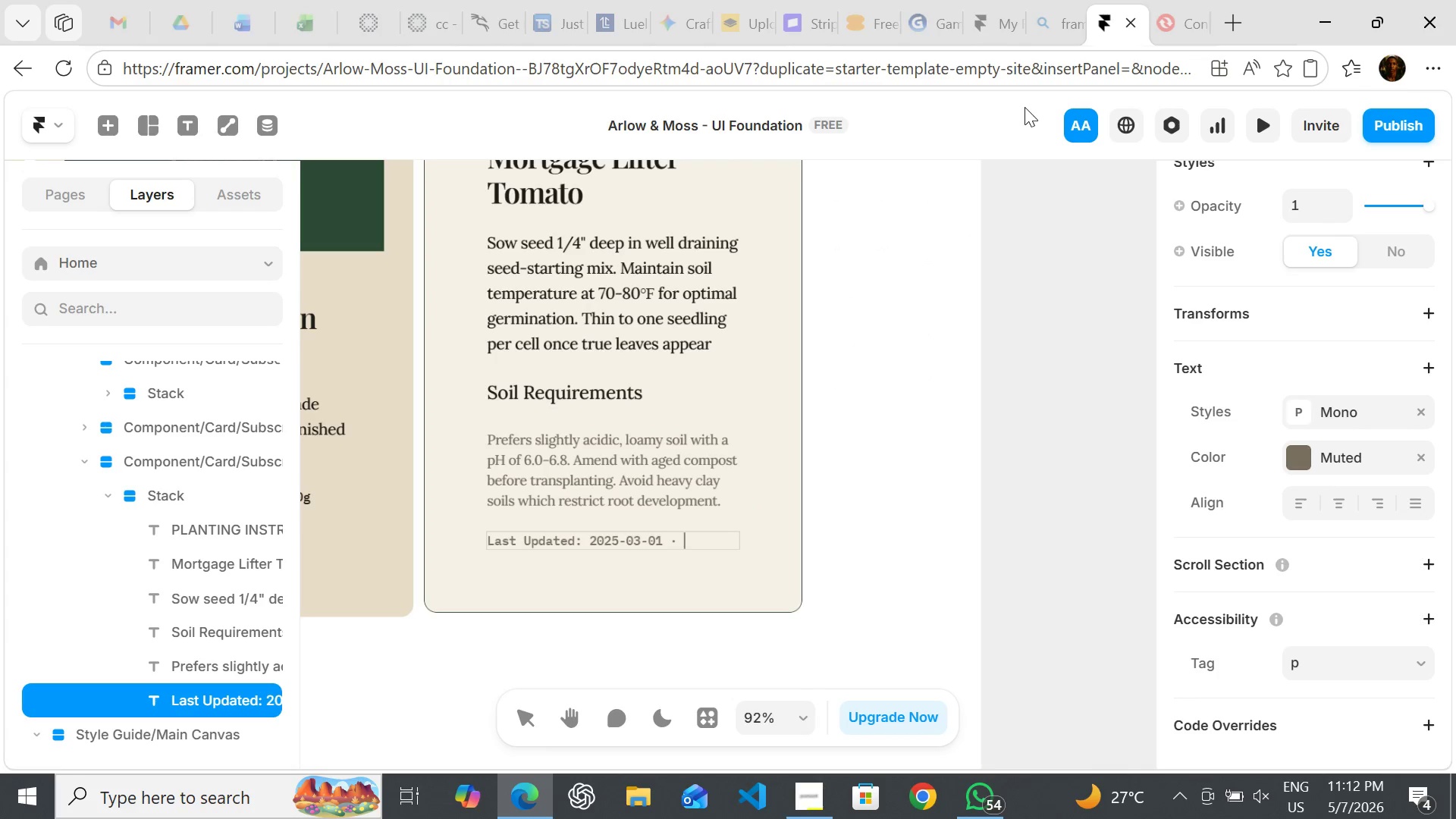 
type( V)
key(Backspace)
type(Batch )
key(Backspace)
type(: SP25=)
key(Backspace)
type(-A)
 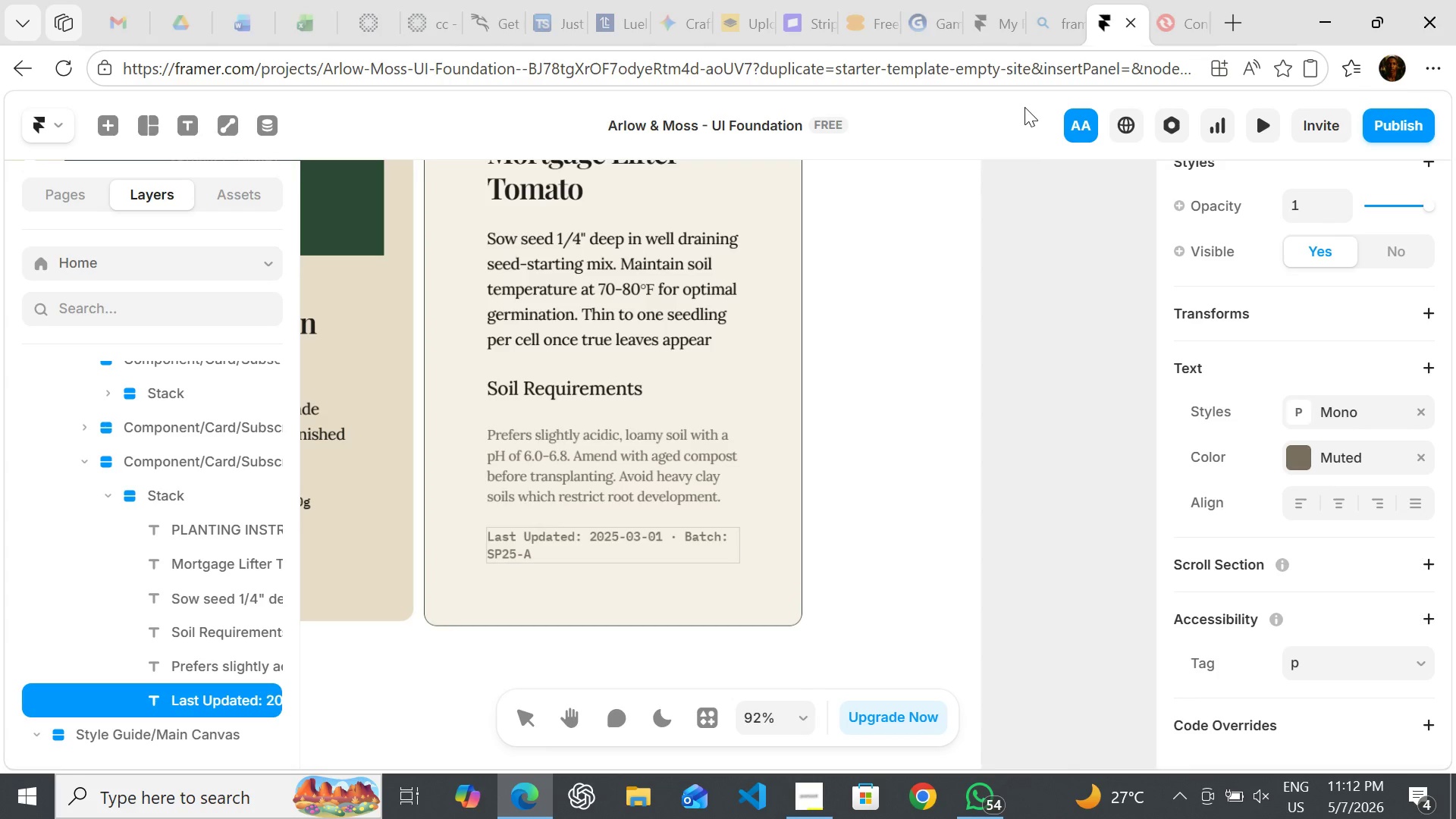 
left_click([925, 372])
 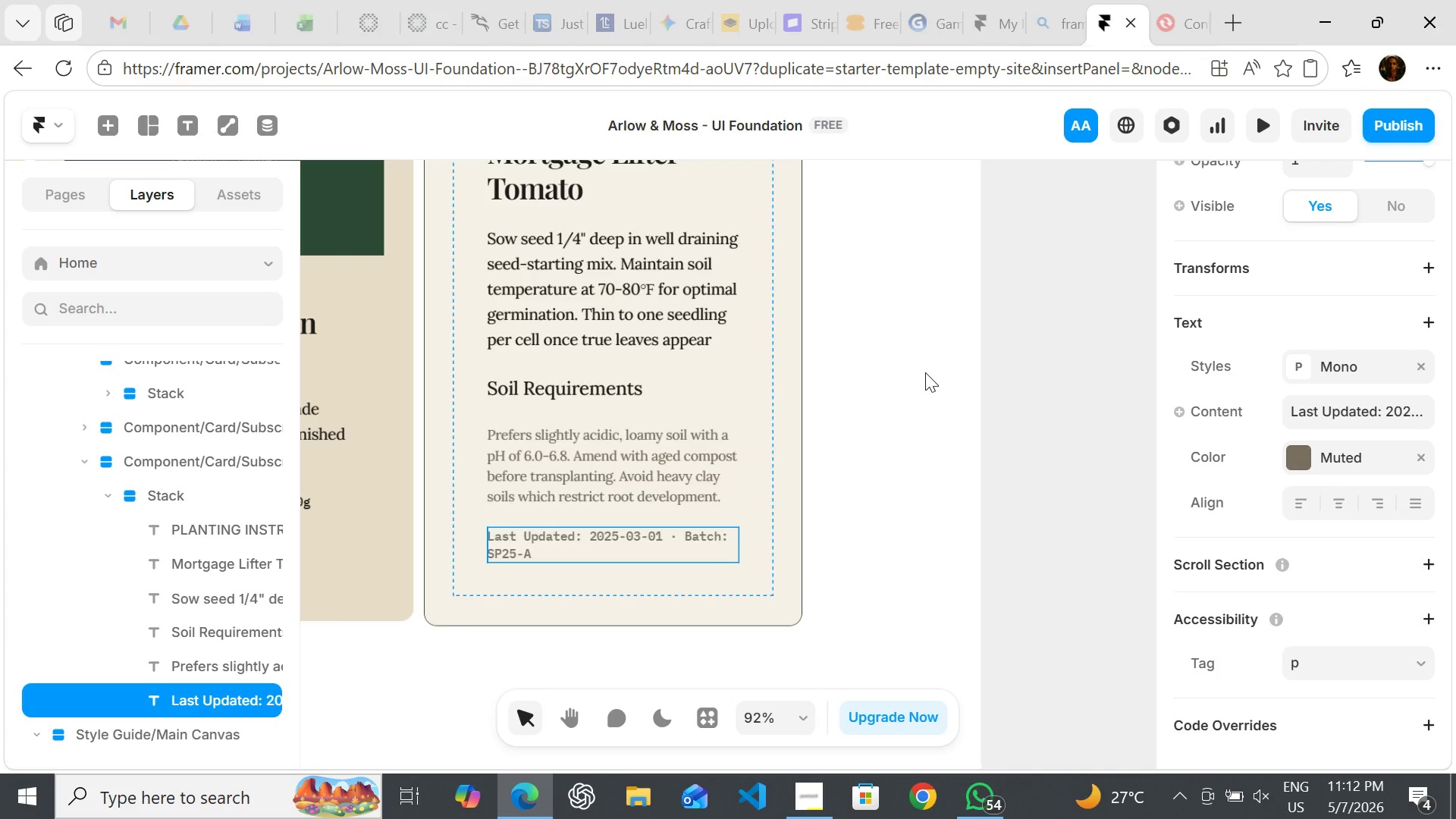 
wait(26.74)
 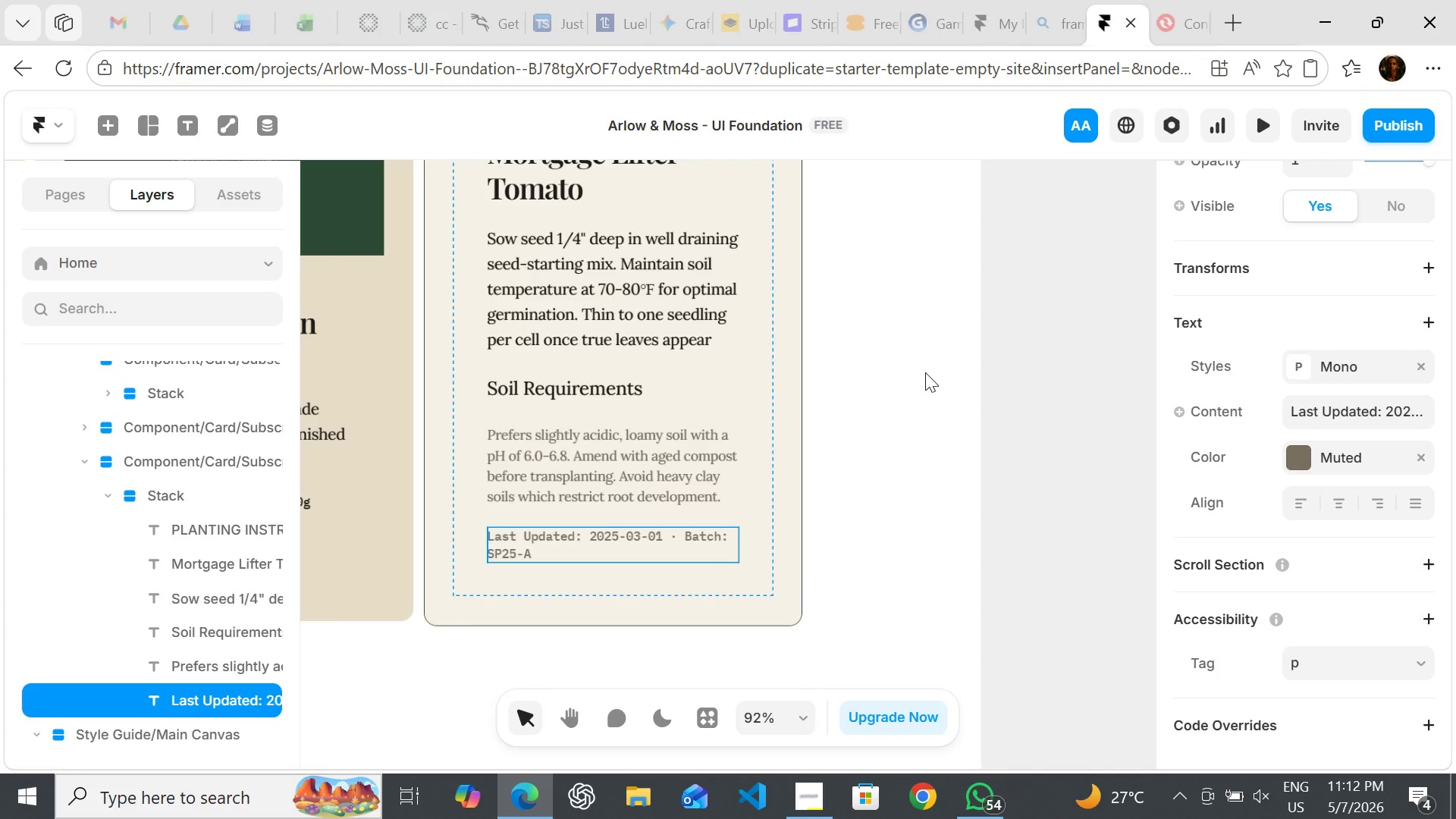 
left_click([601, 235])
 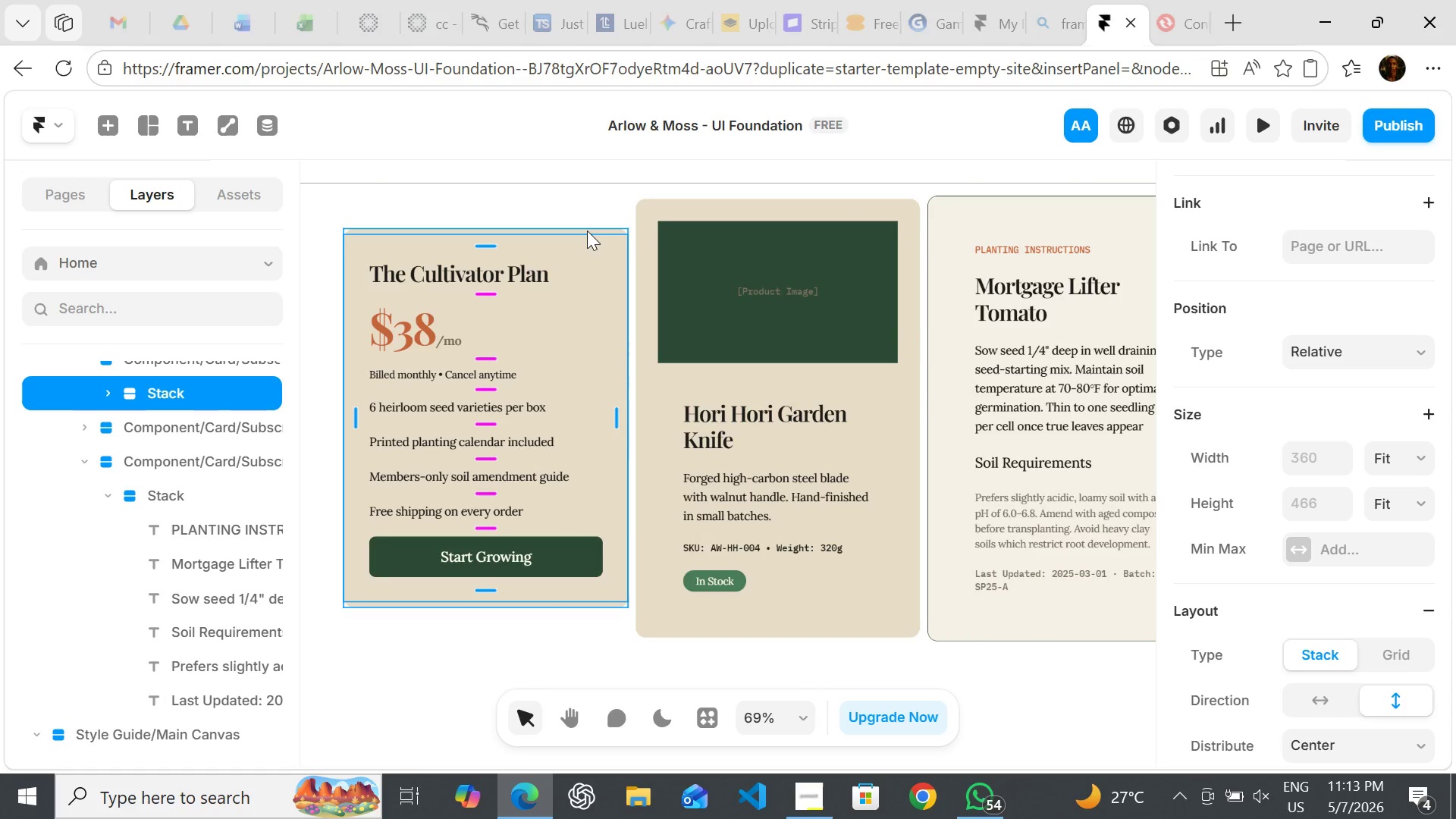 
left_click([587, 231])
 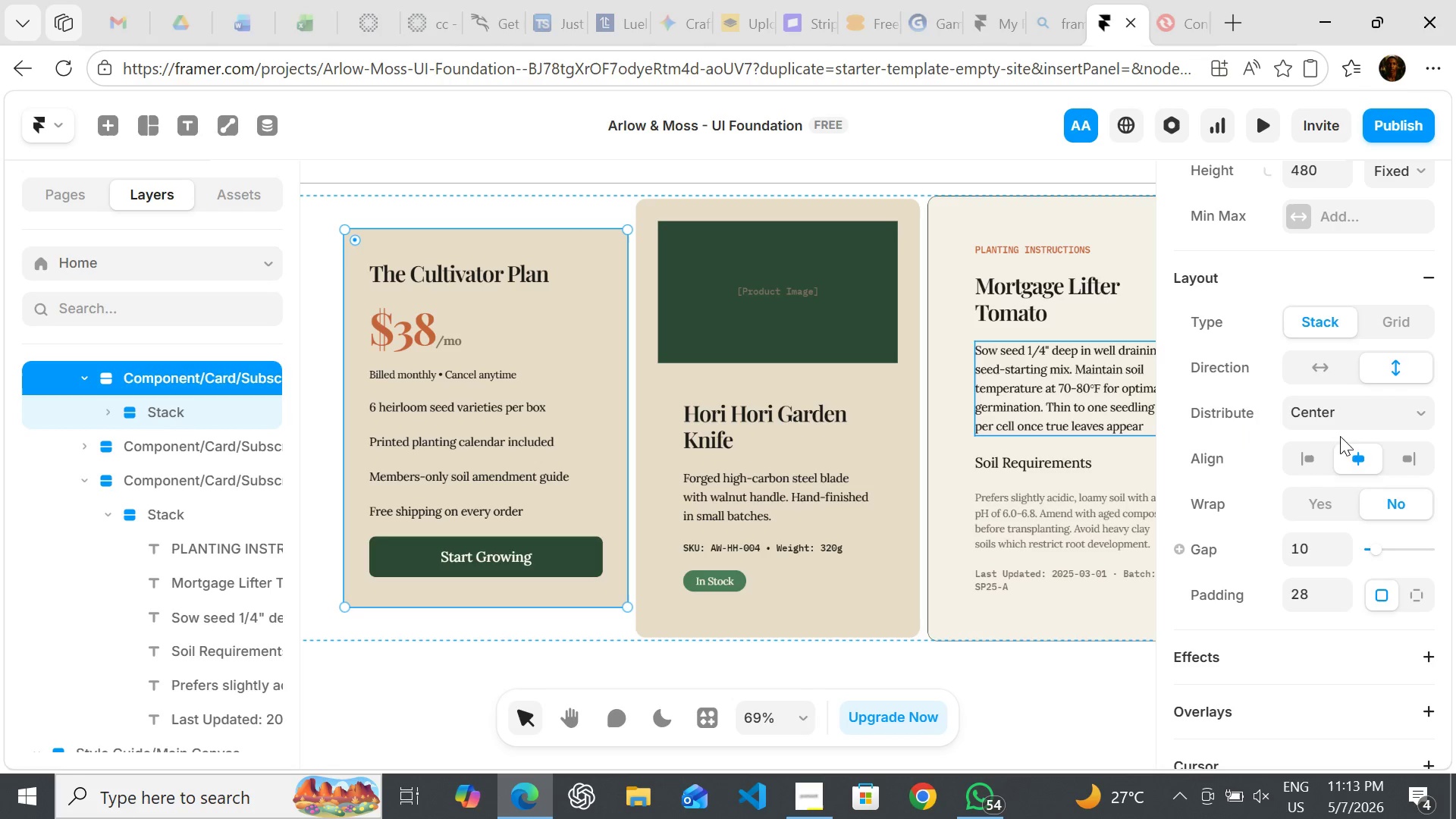 
mouse_move([1415, 481])
 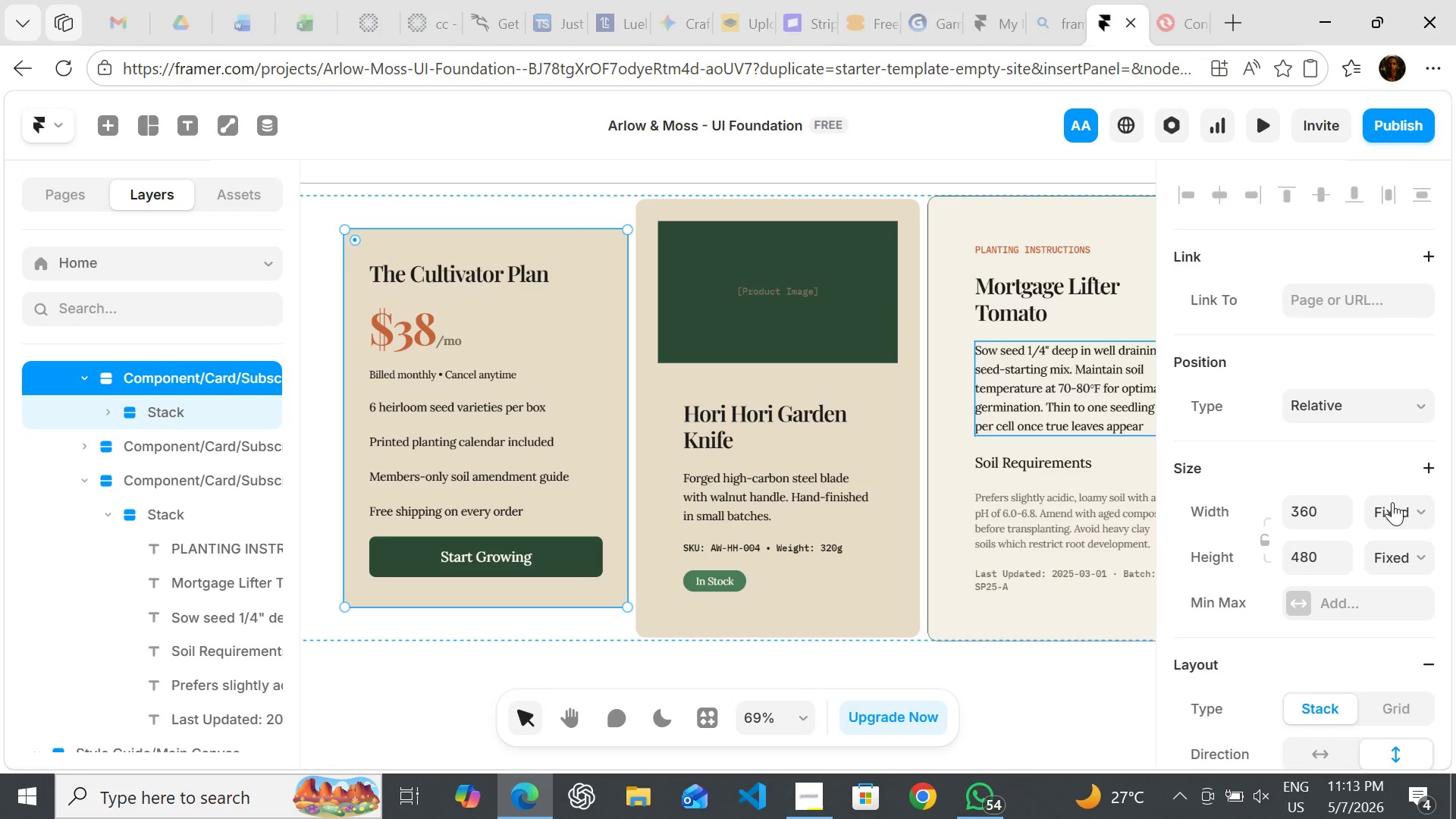 
left_click([1393, 503])
 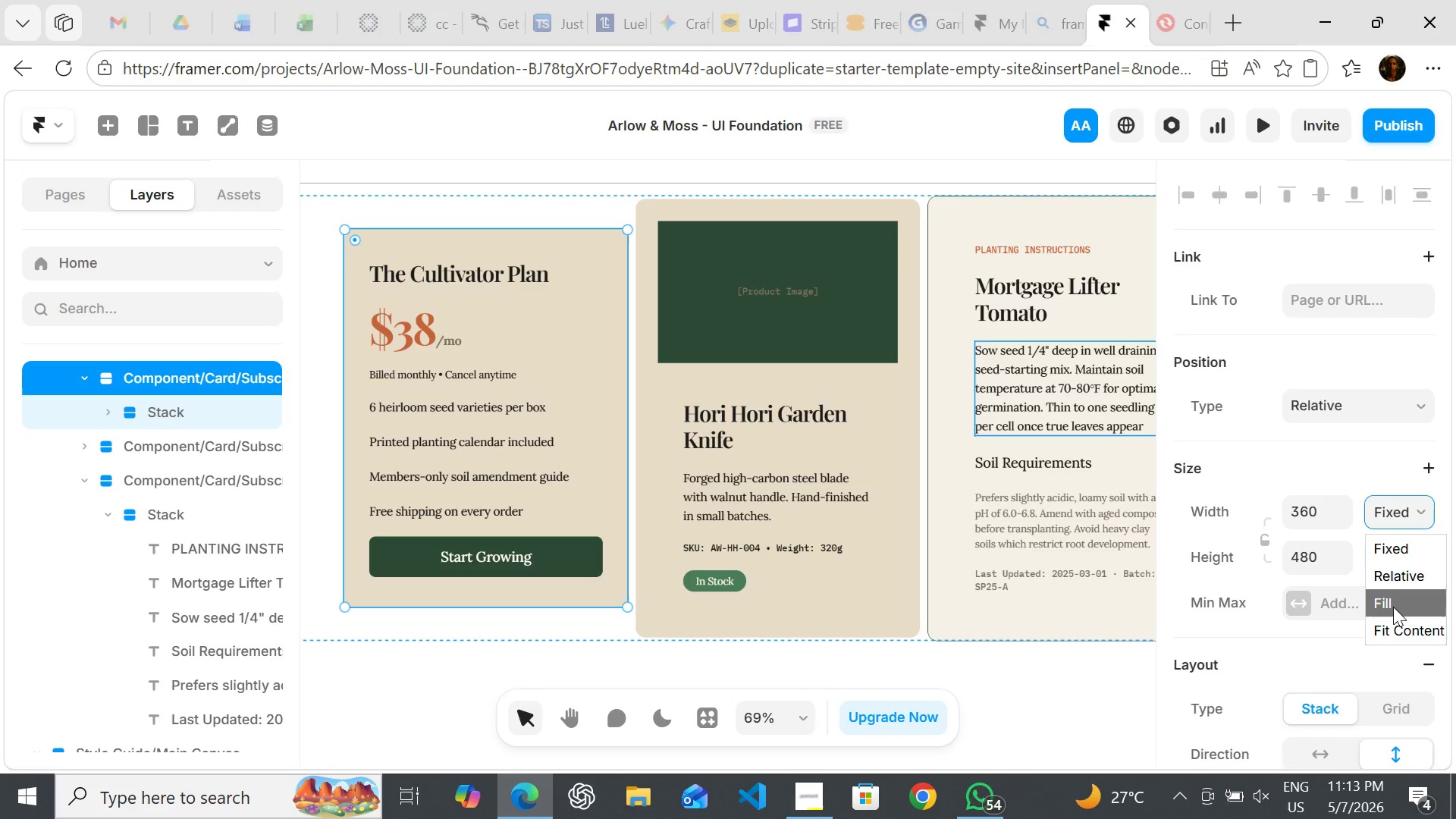 
left_click([1393, 607])
 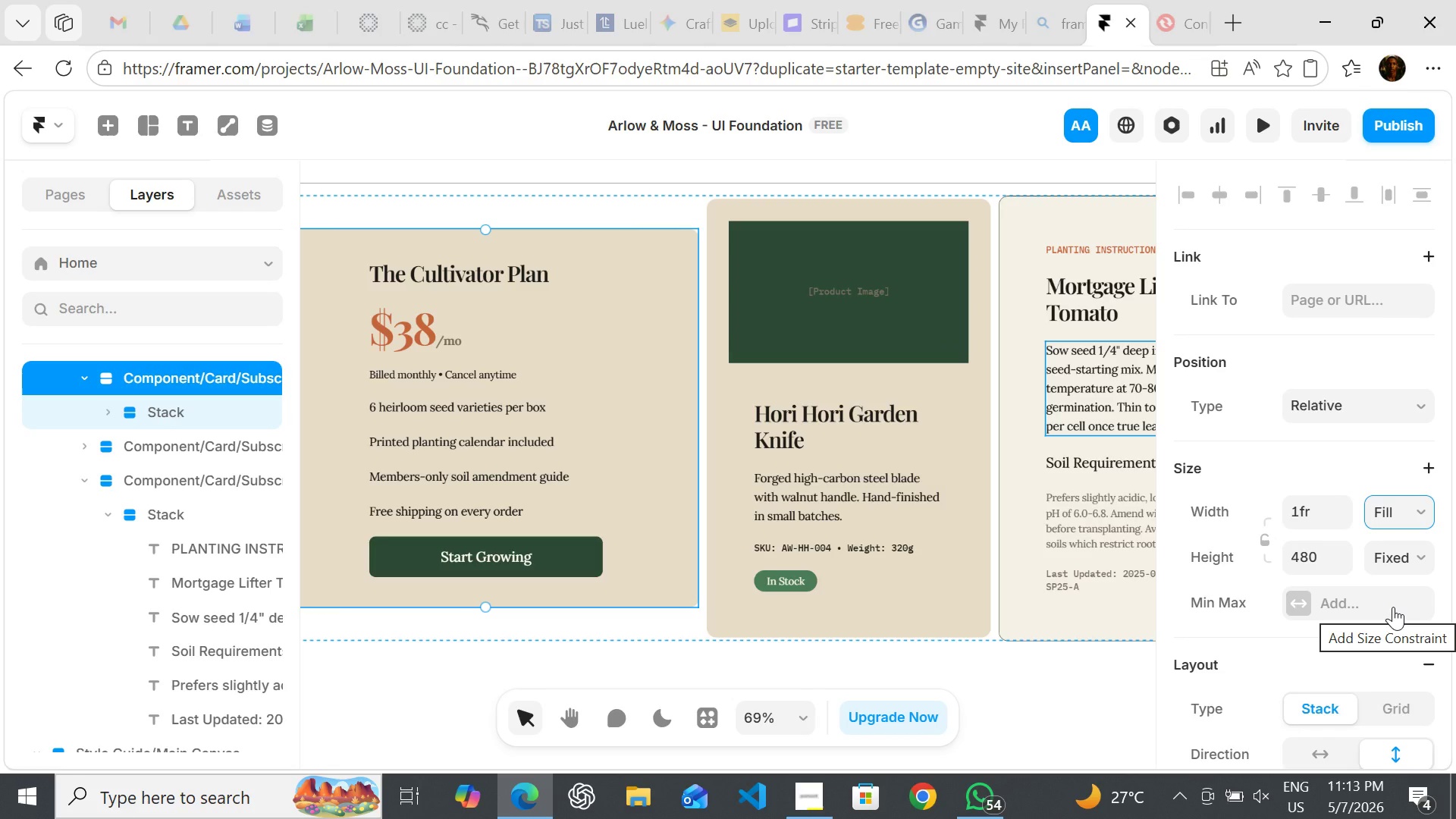 
key(Control+Z)
 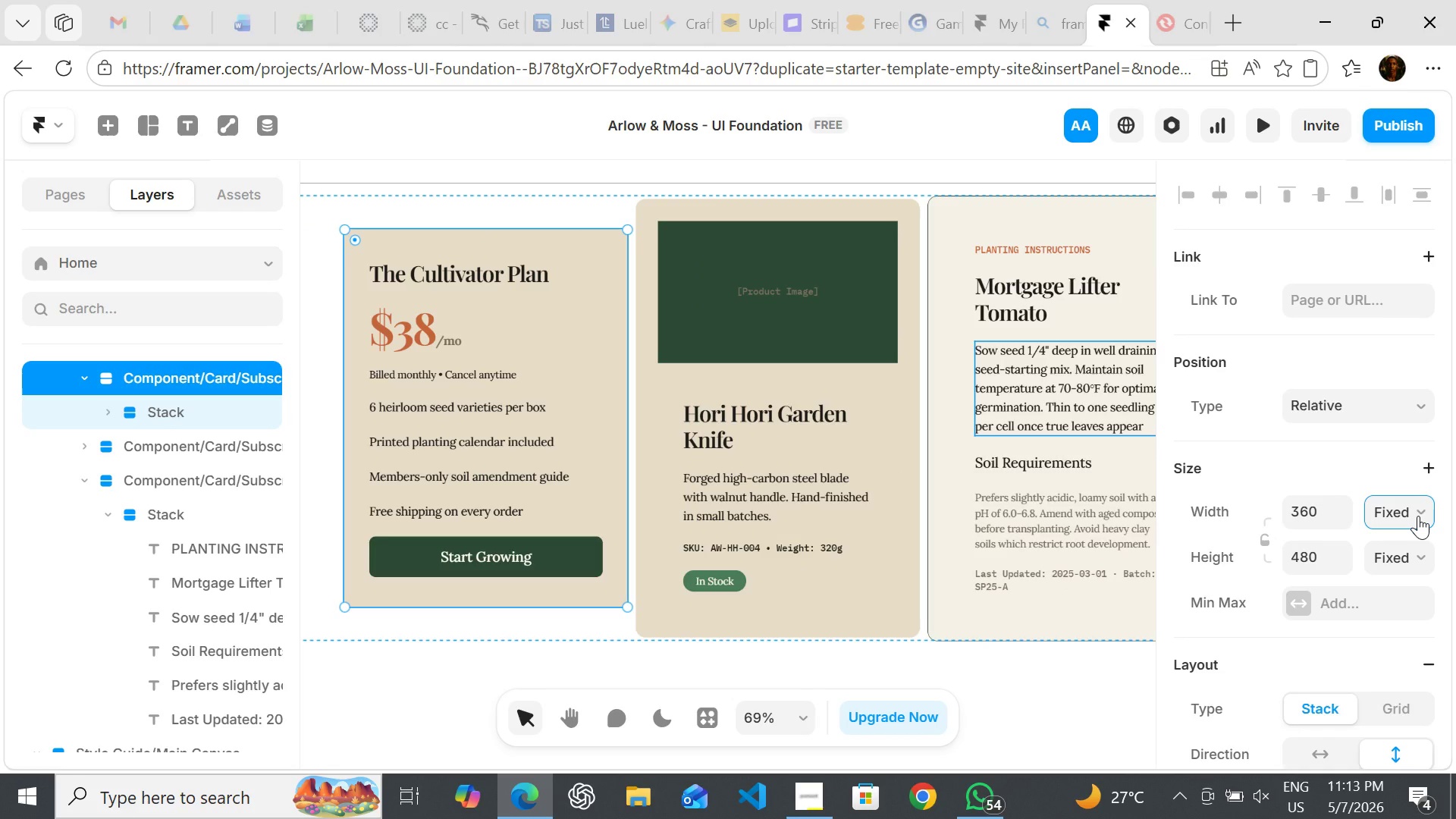 
left_click([1418, 516])
 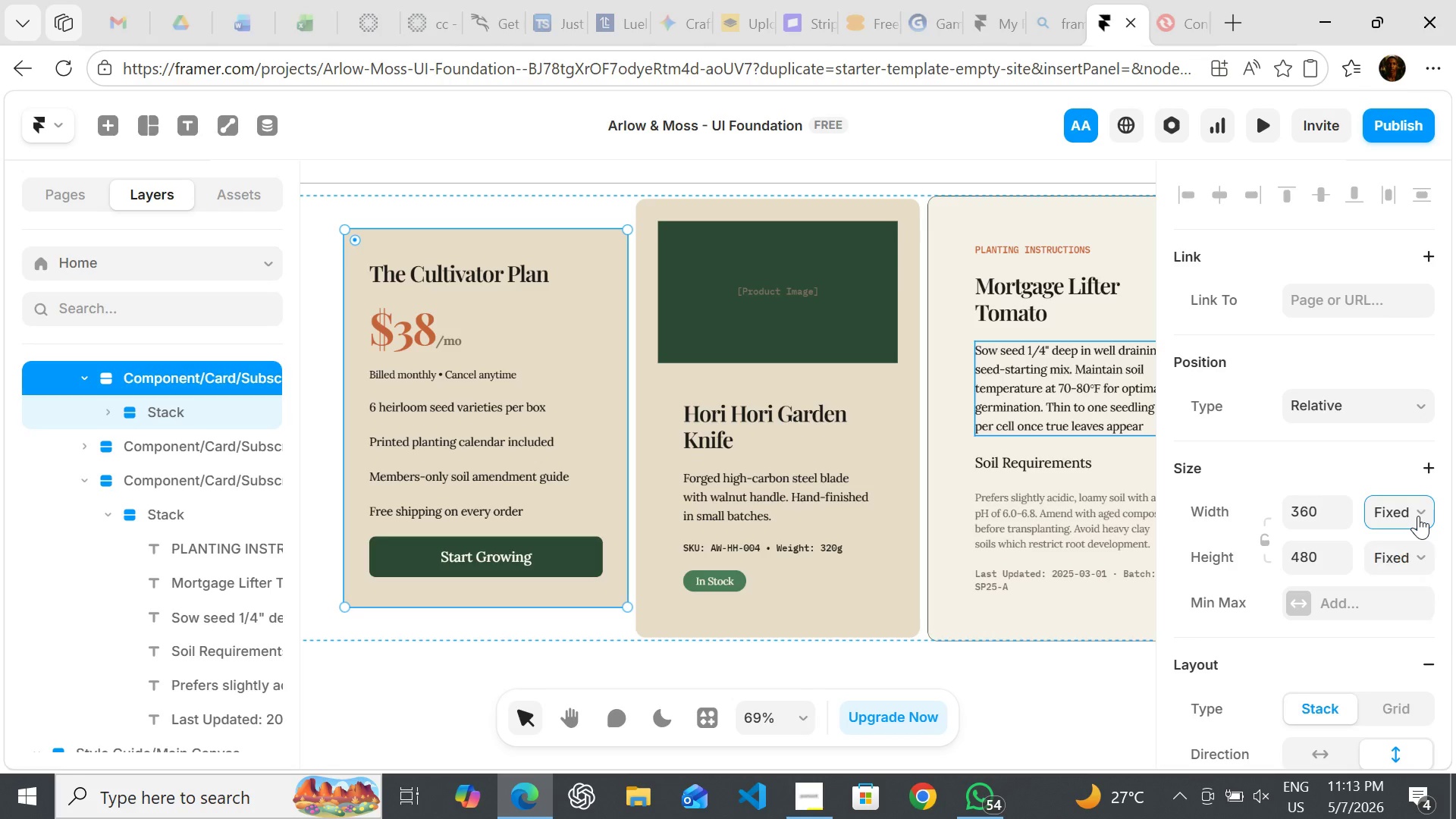 
left_click([1418, 516])
 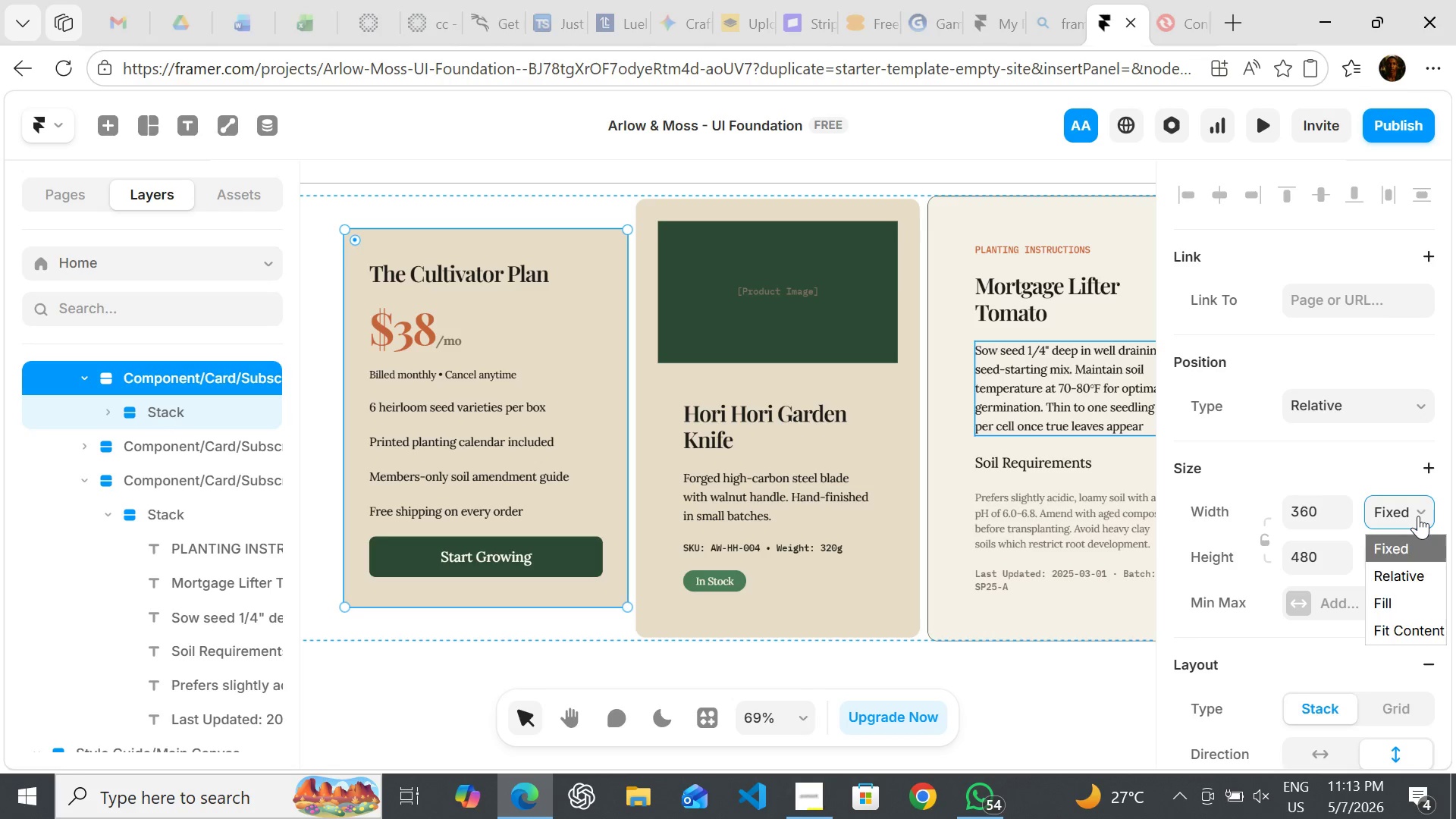 
left_click([1418, 516])
 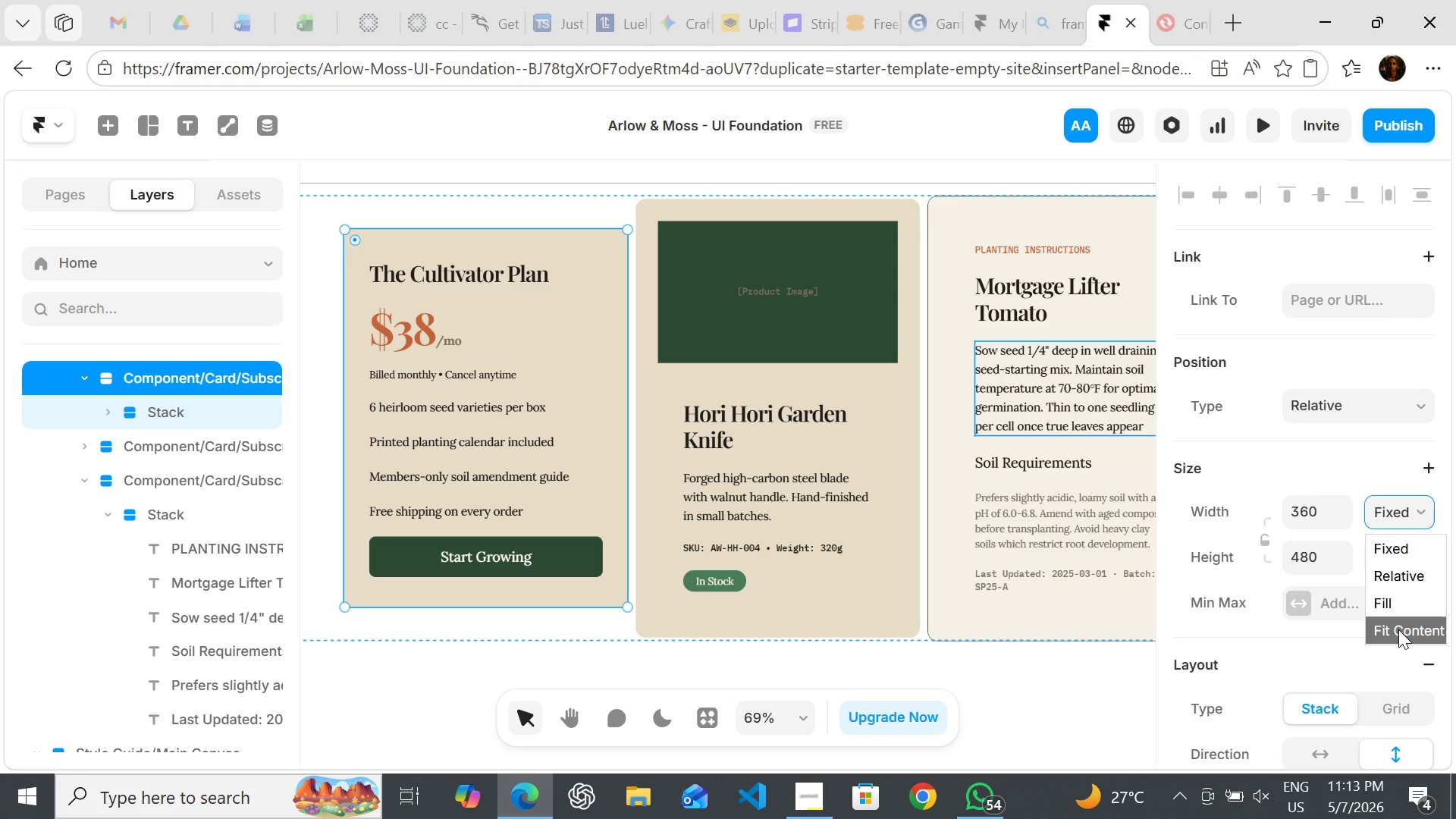 
left_click([1398, 629])
 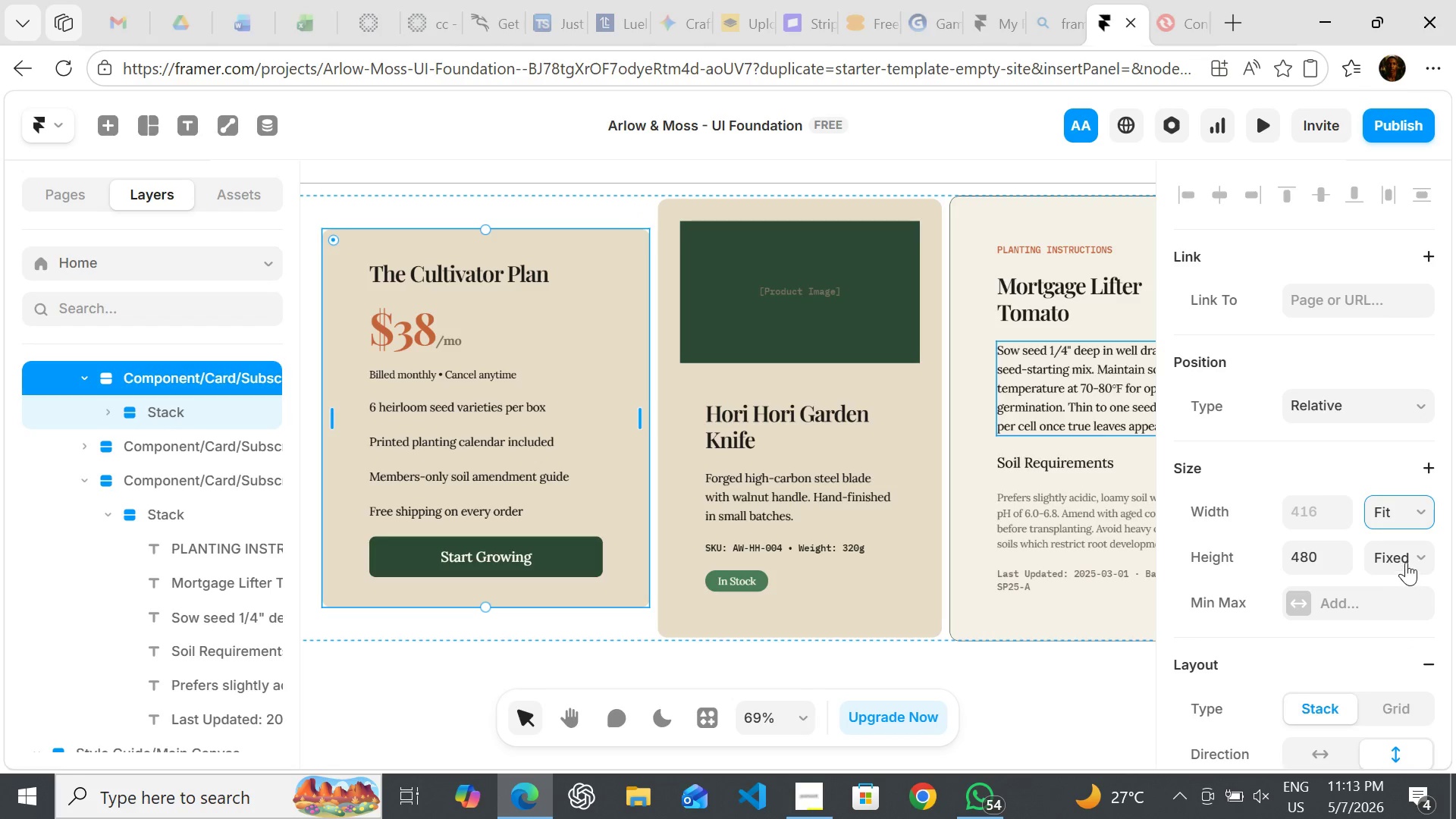 
left_click([1406, 559])
 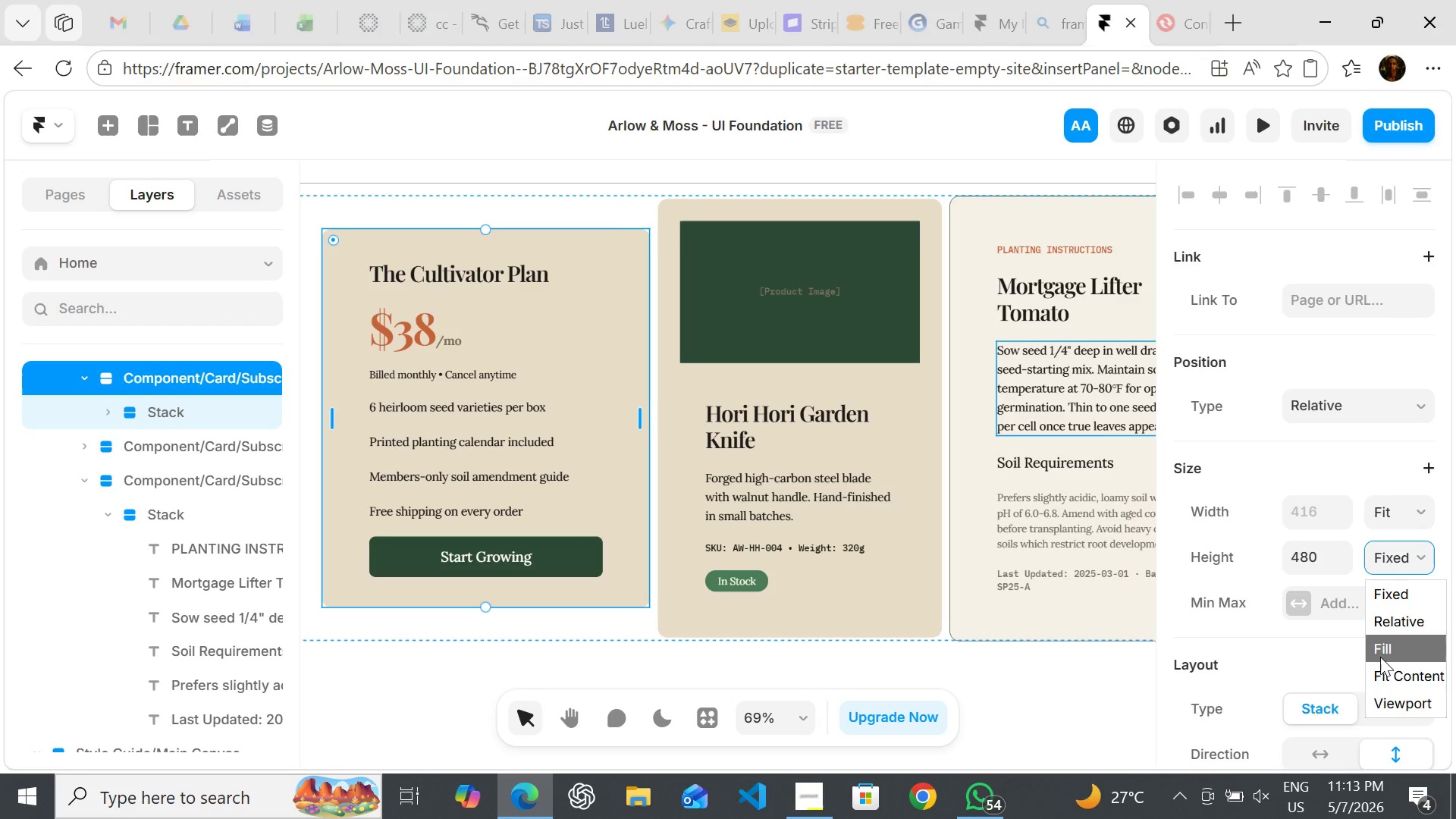 
left_click([1380, 657])
 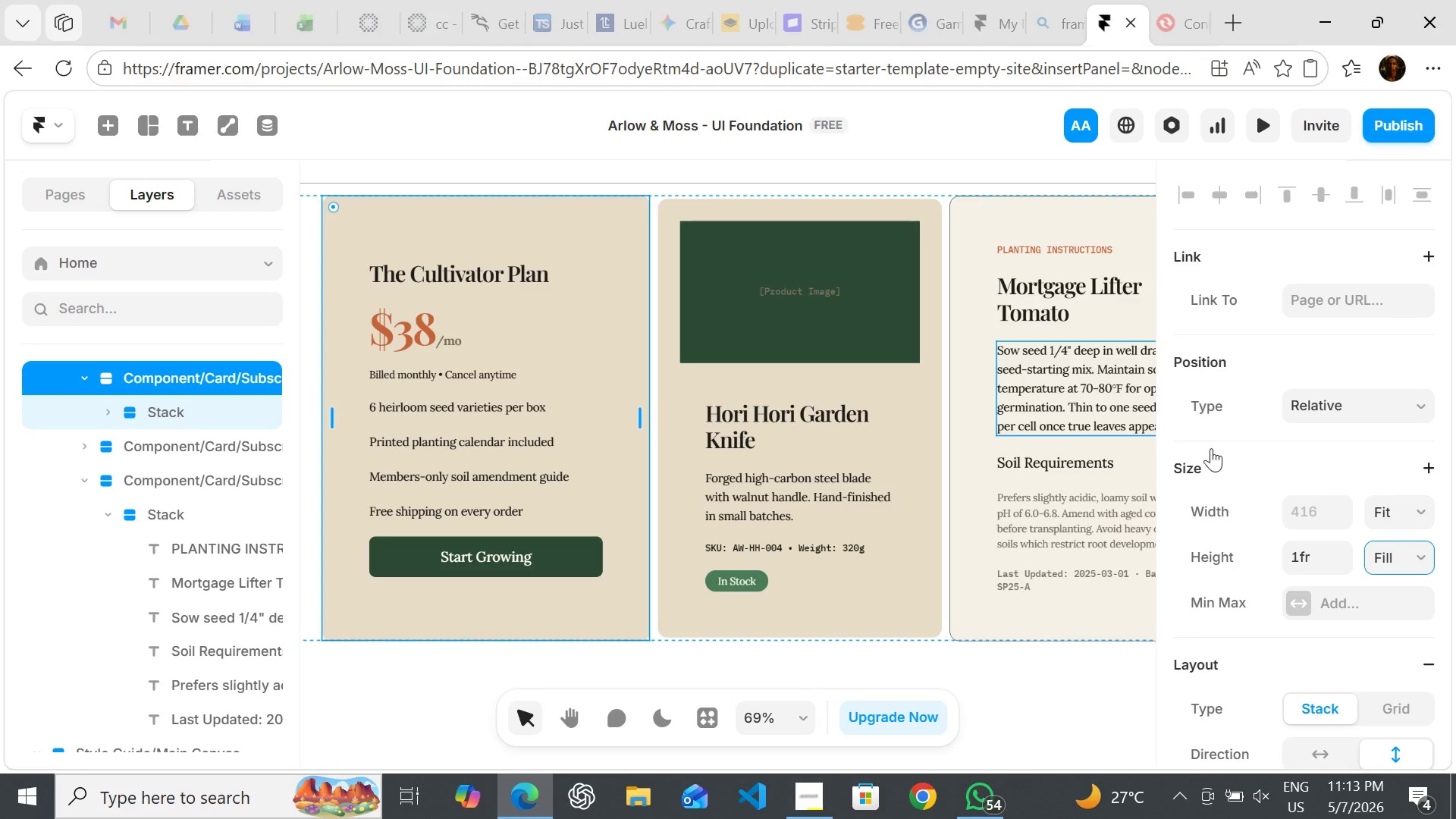 
wait(5.94)
 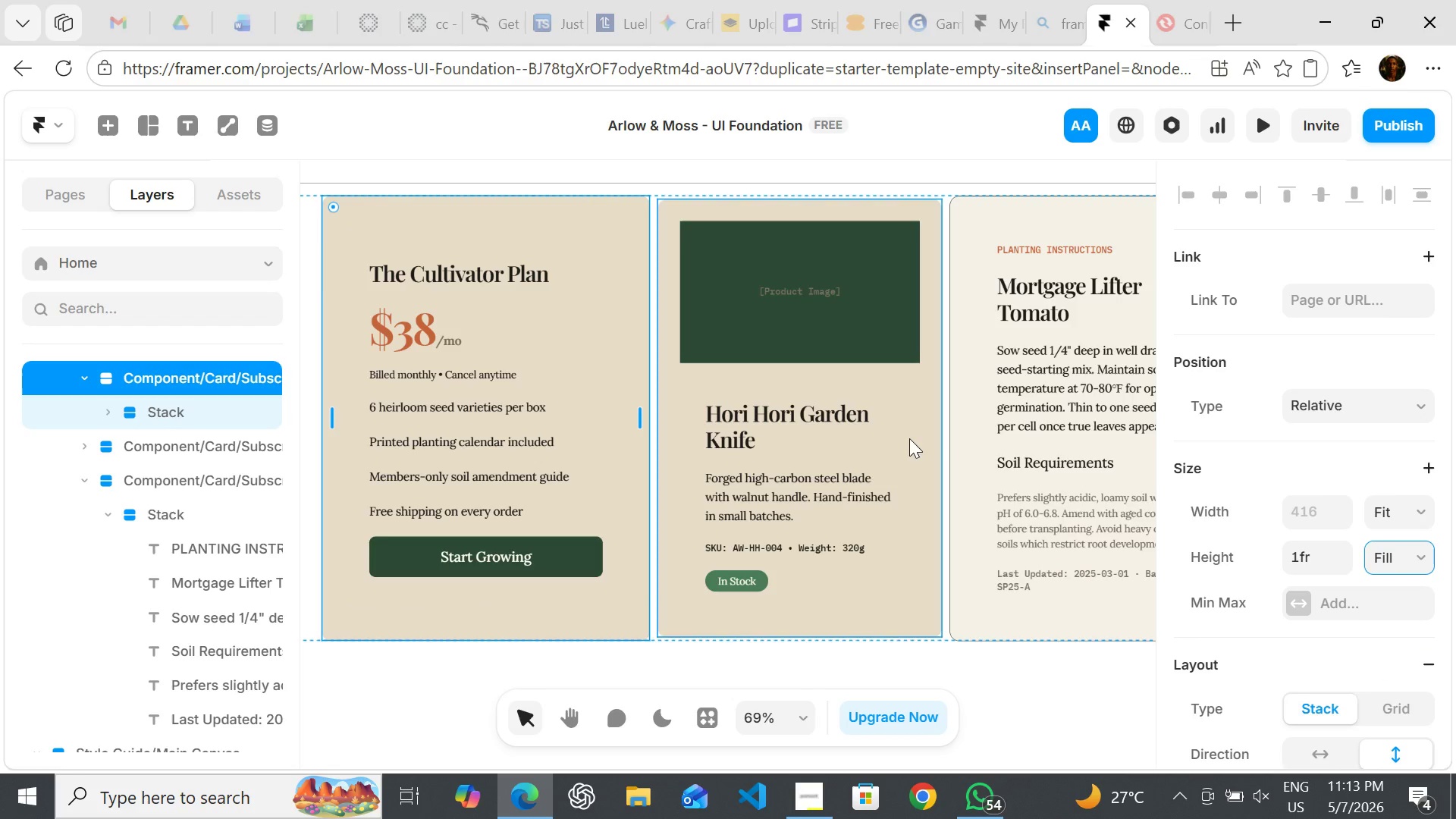 
hold_key(key=ShiftLeft, duration=1.5)
left_click([930, 406])
 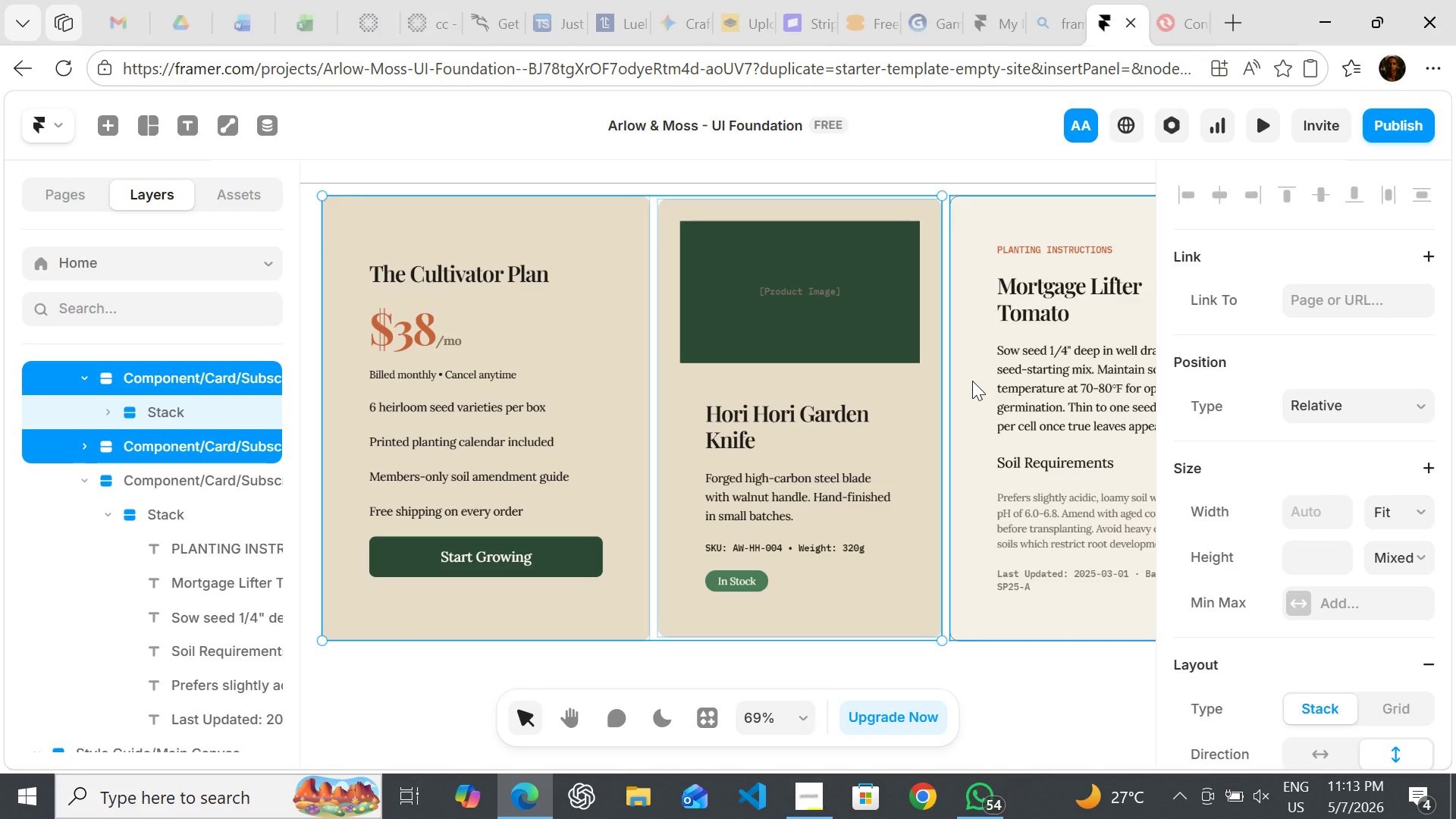 
left_click([972, 381])
 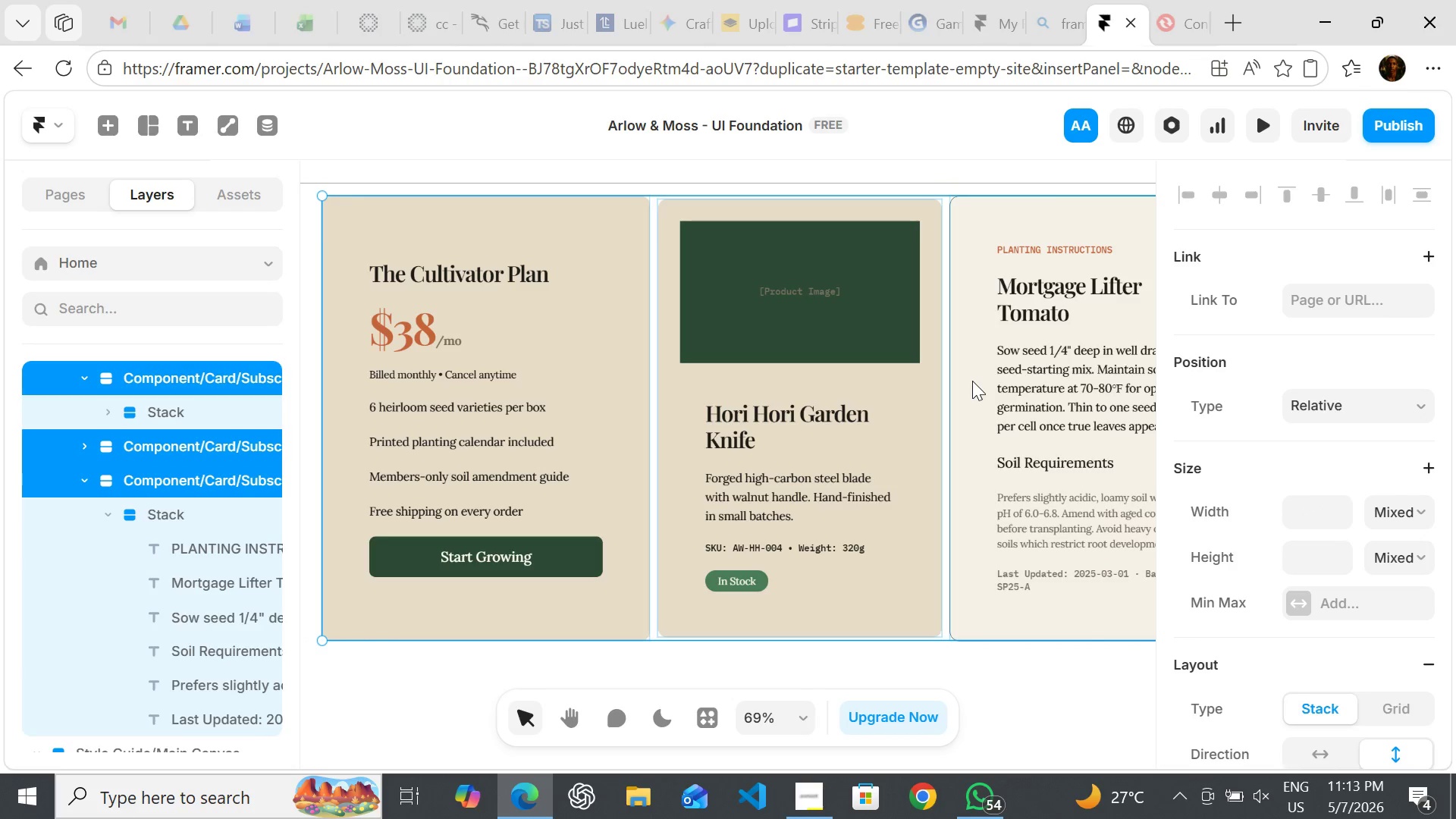 
key(Shift+ShiftLeft)
 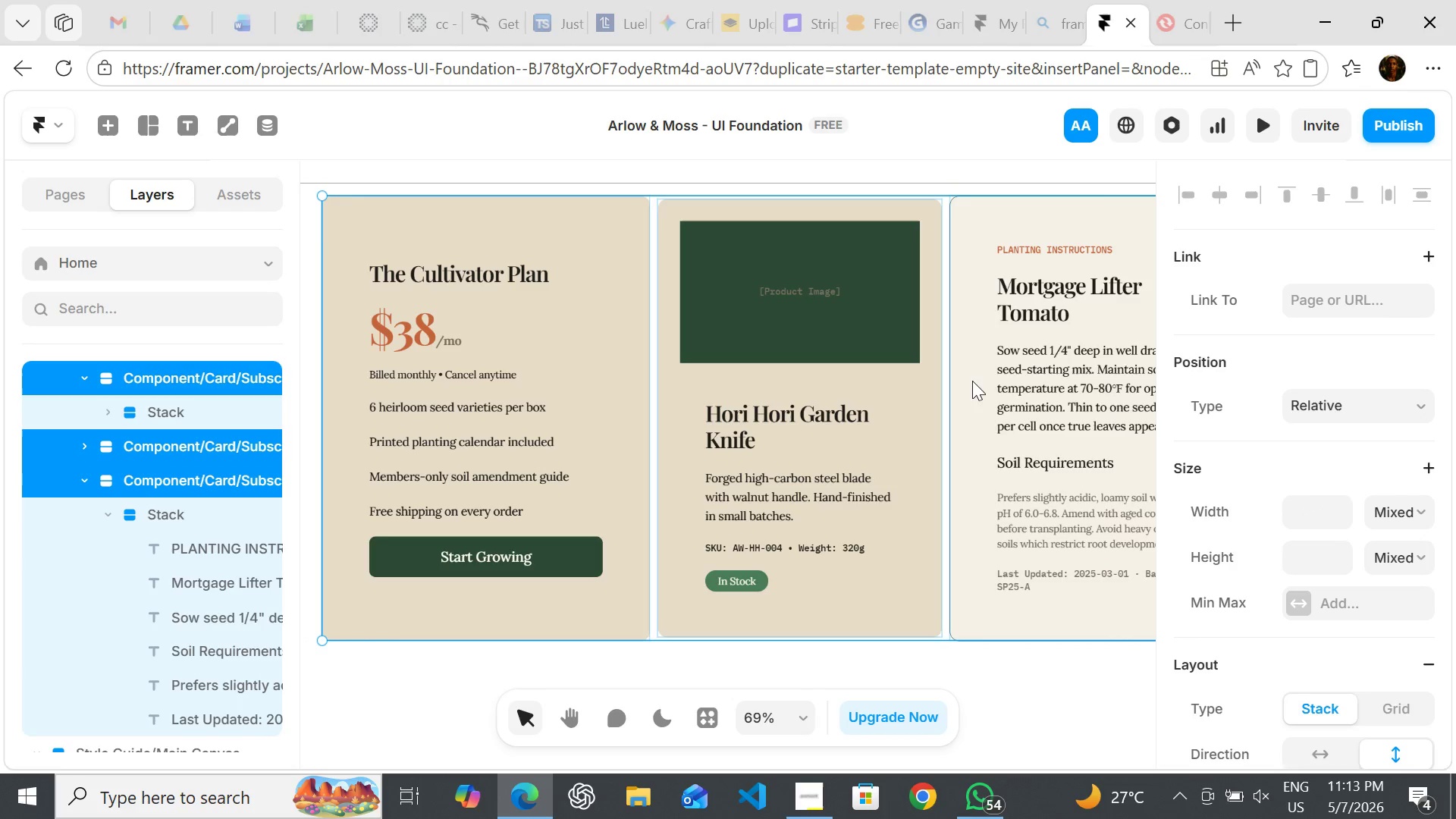 
key(Shift+ShiftLeft)
 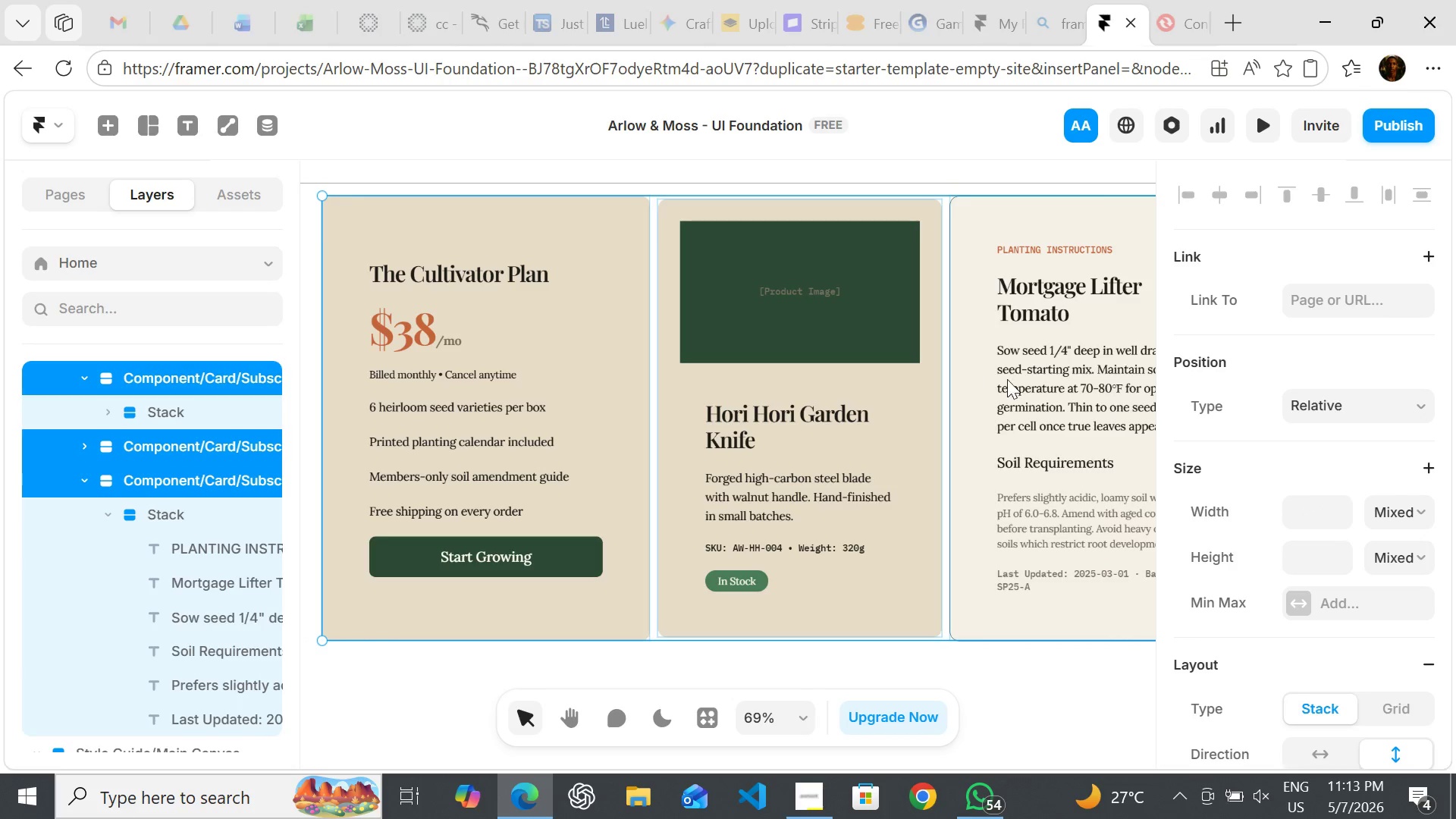 
key(Shift+ShiftLeft)
 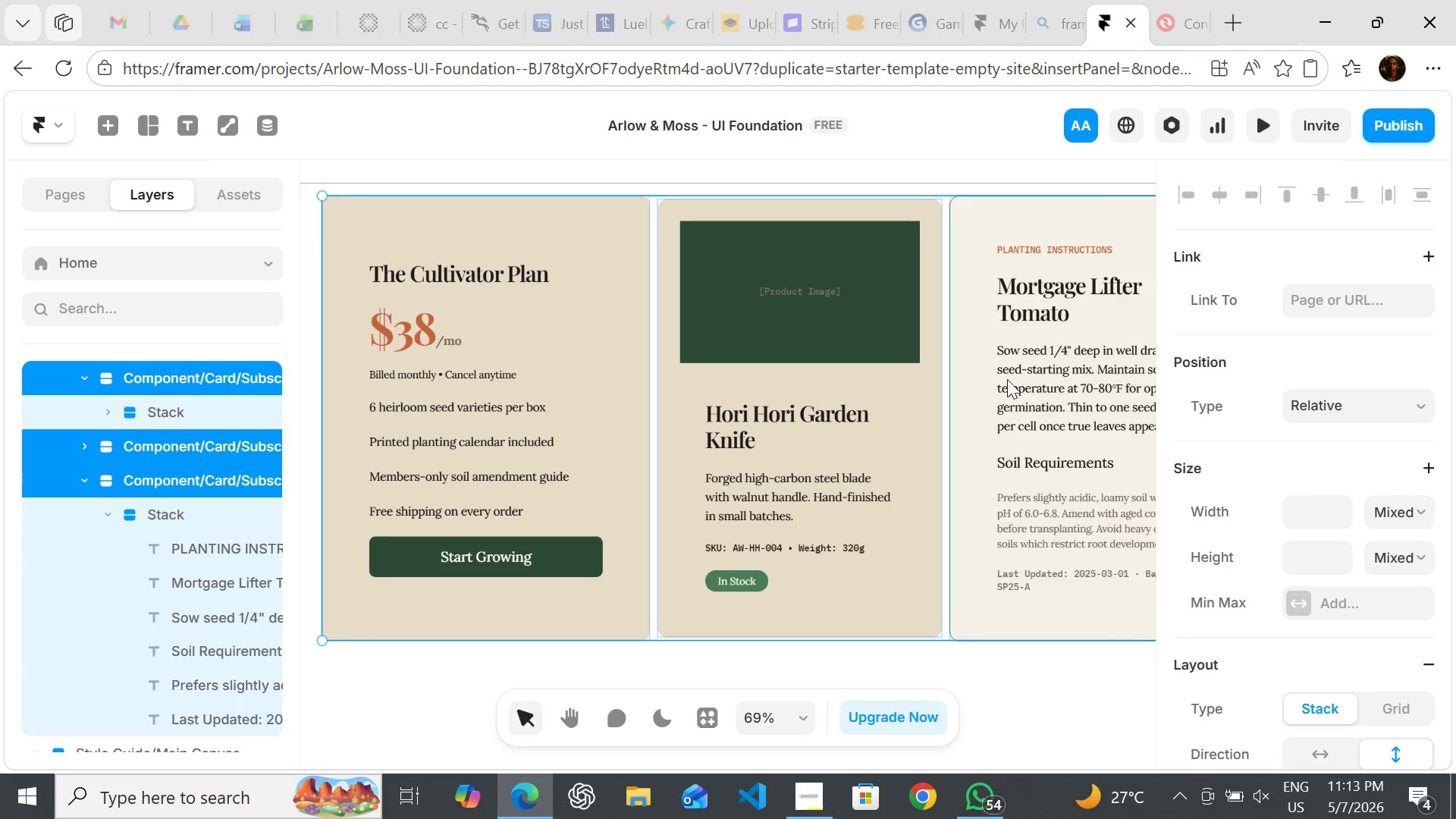 
key(Shift+ShiftLeft)
 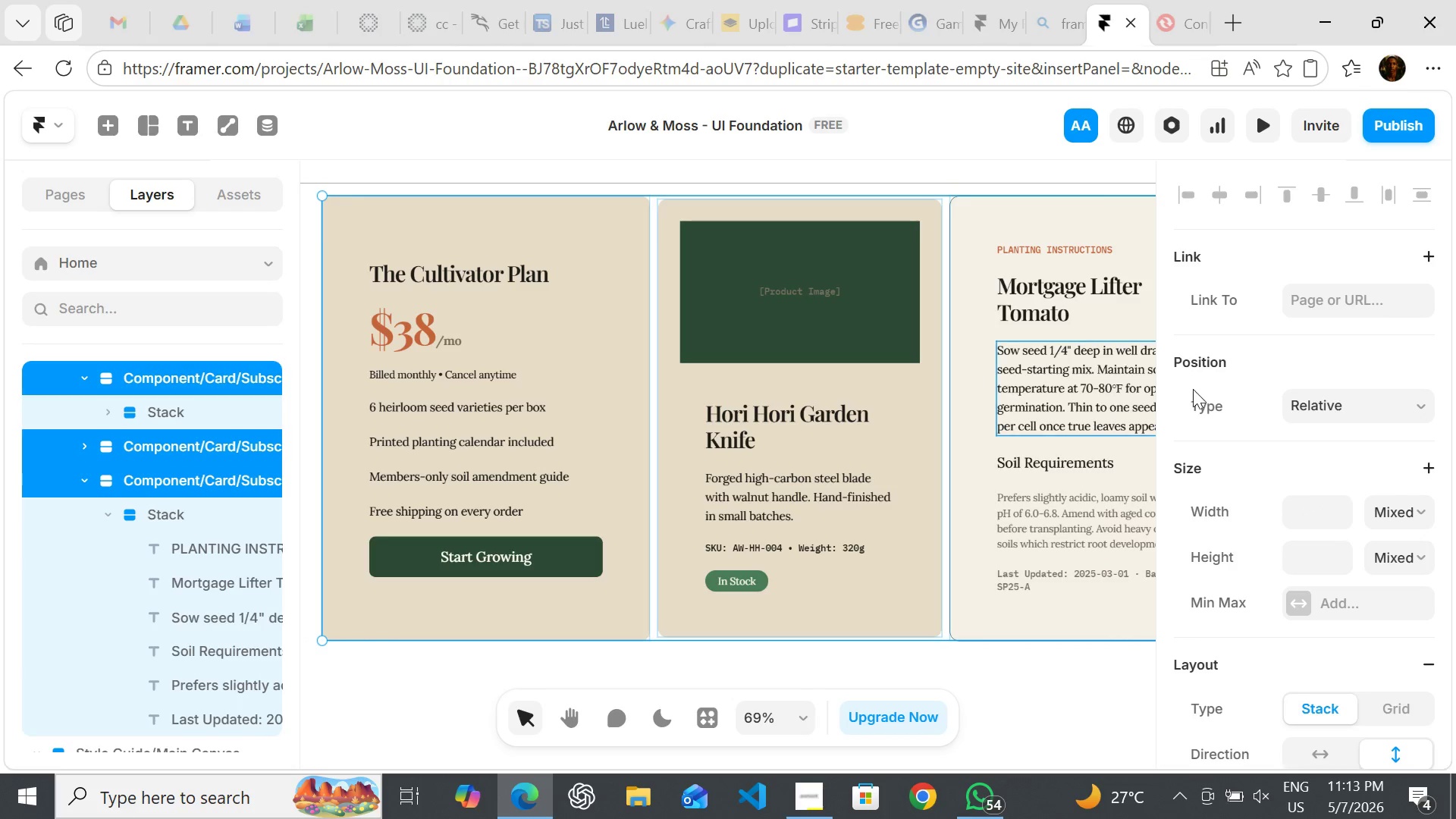 
key(Shift+ShiftLeft)
 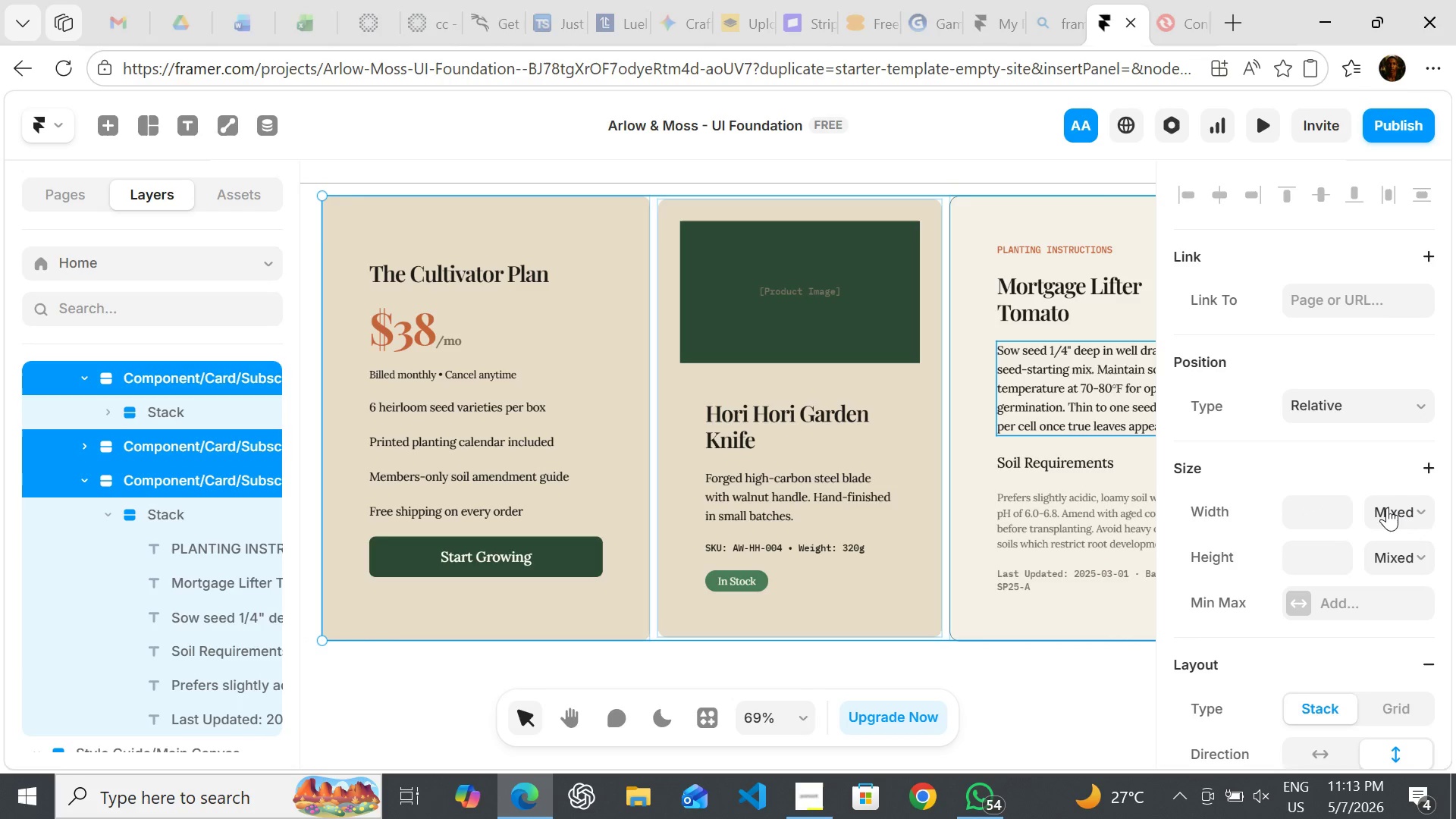 
left_click([1387, 507])
 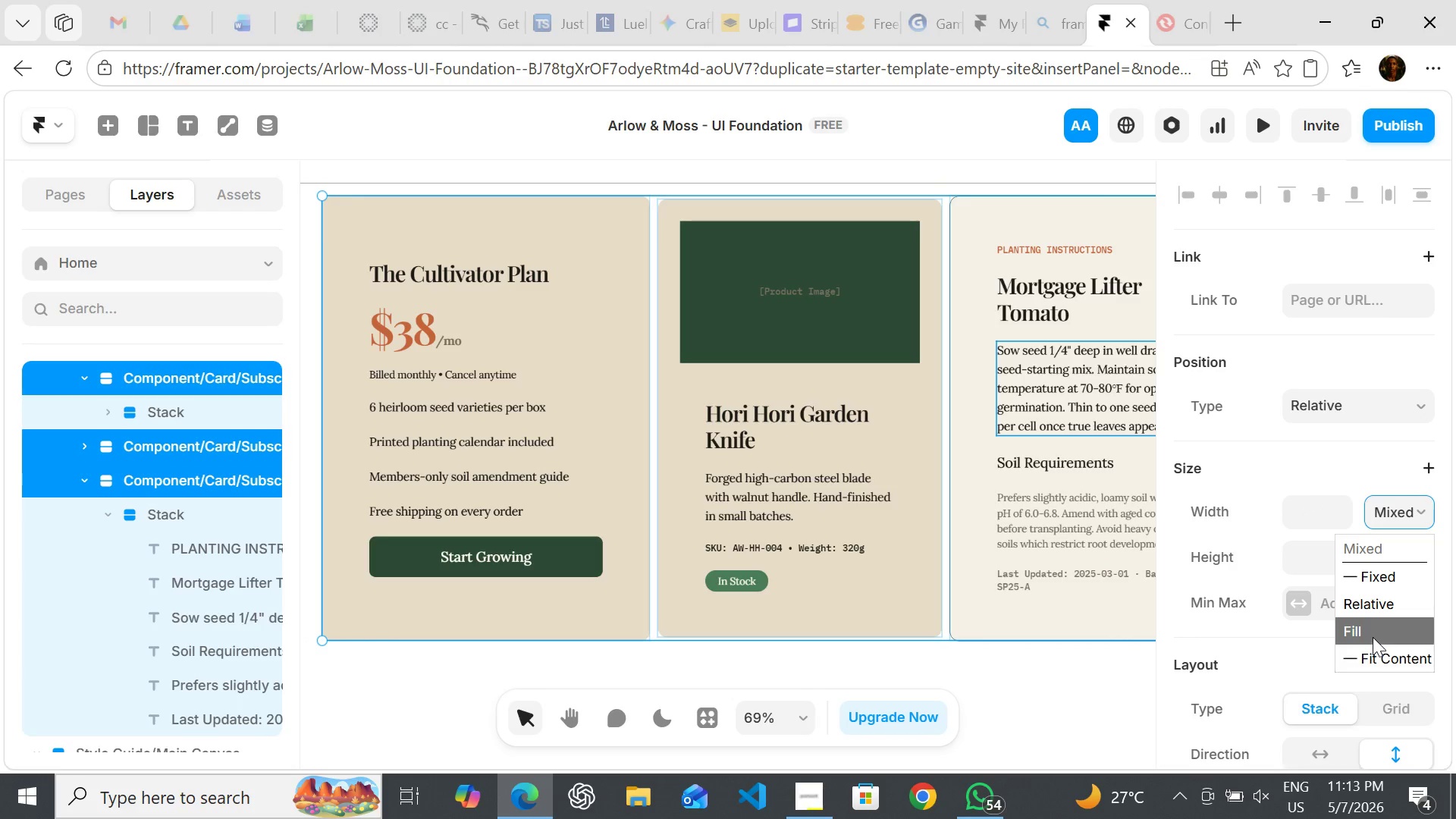 
left_click([1373, 637])
 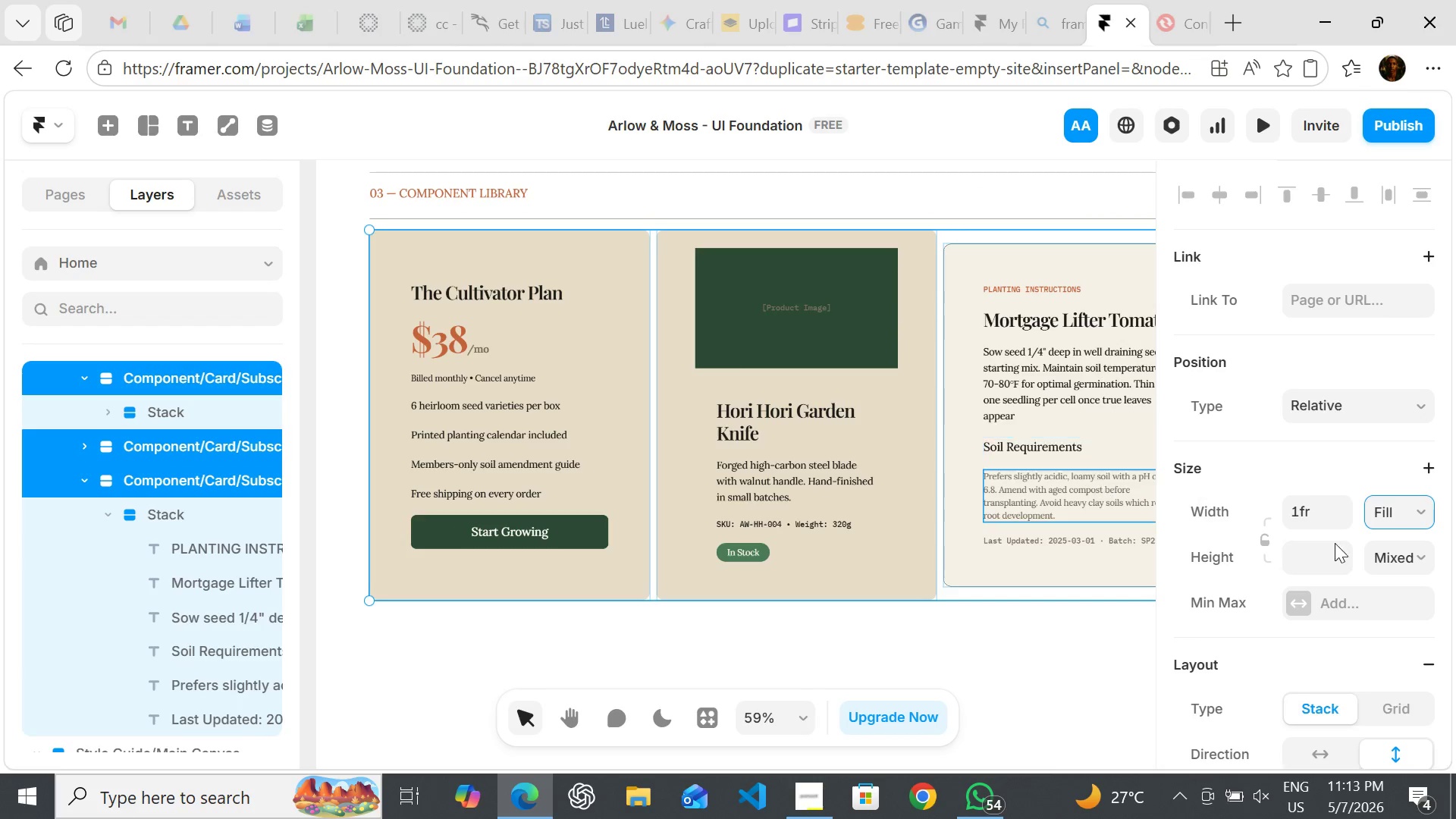 
left_click_drag(start_coordinate=[1390, 565], to_coordinate=[1379, 678])
 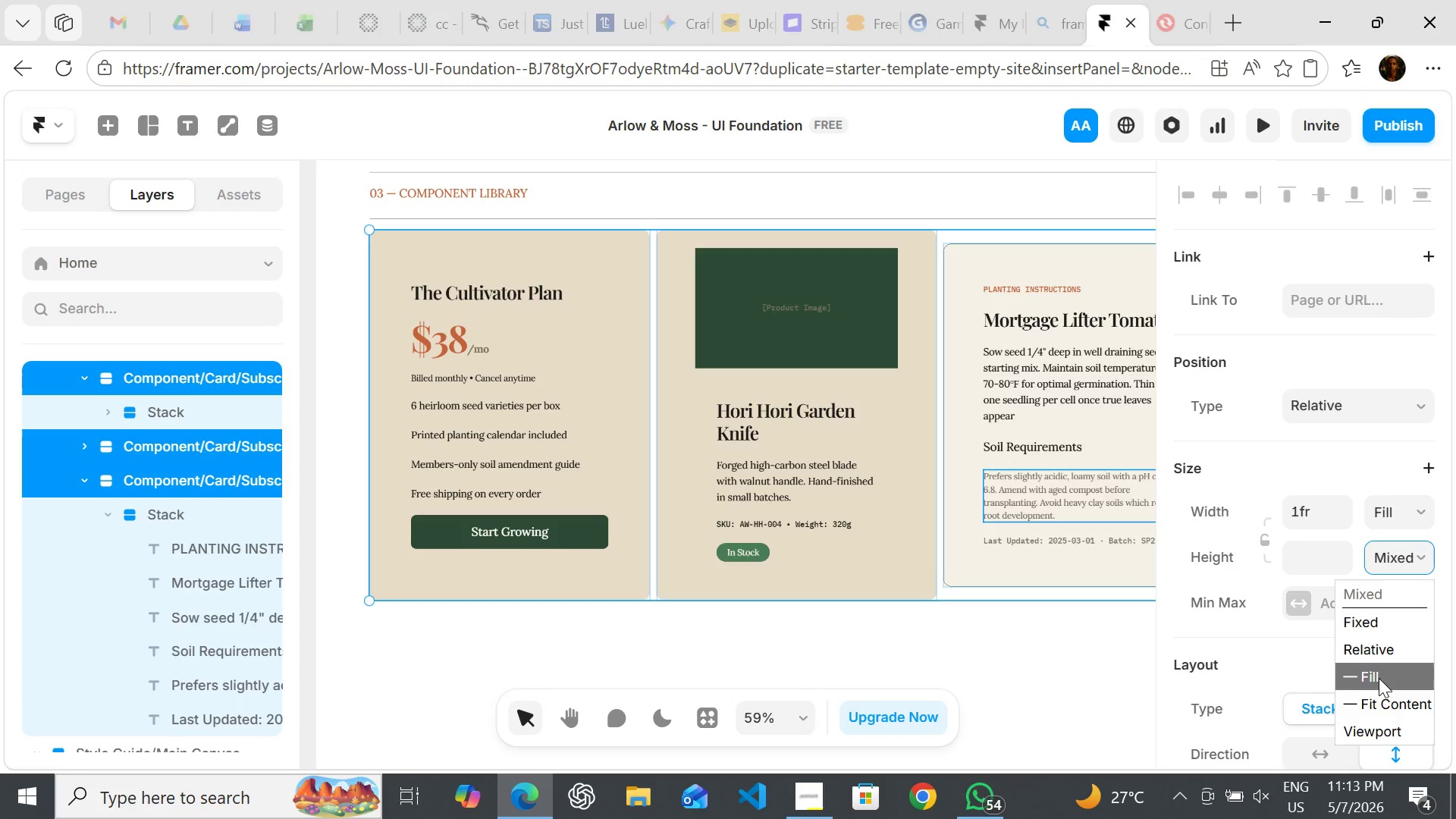 
left_click([1379, 678])
 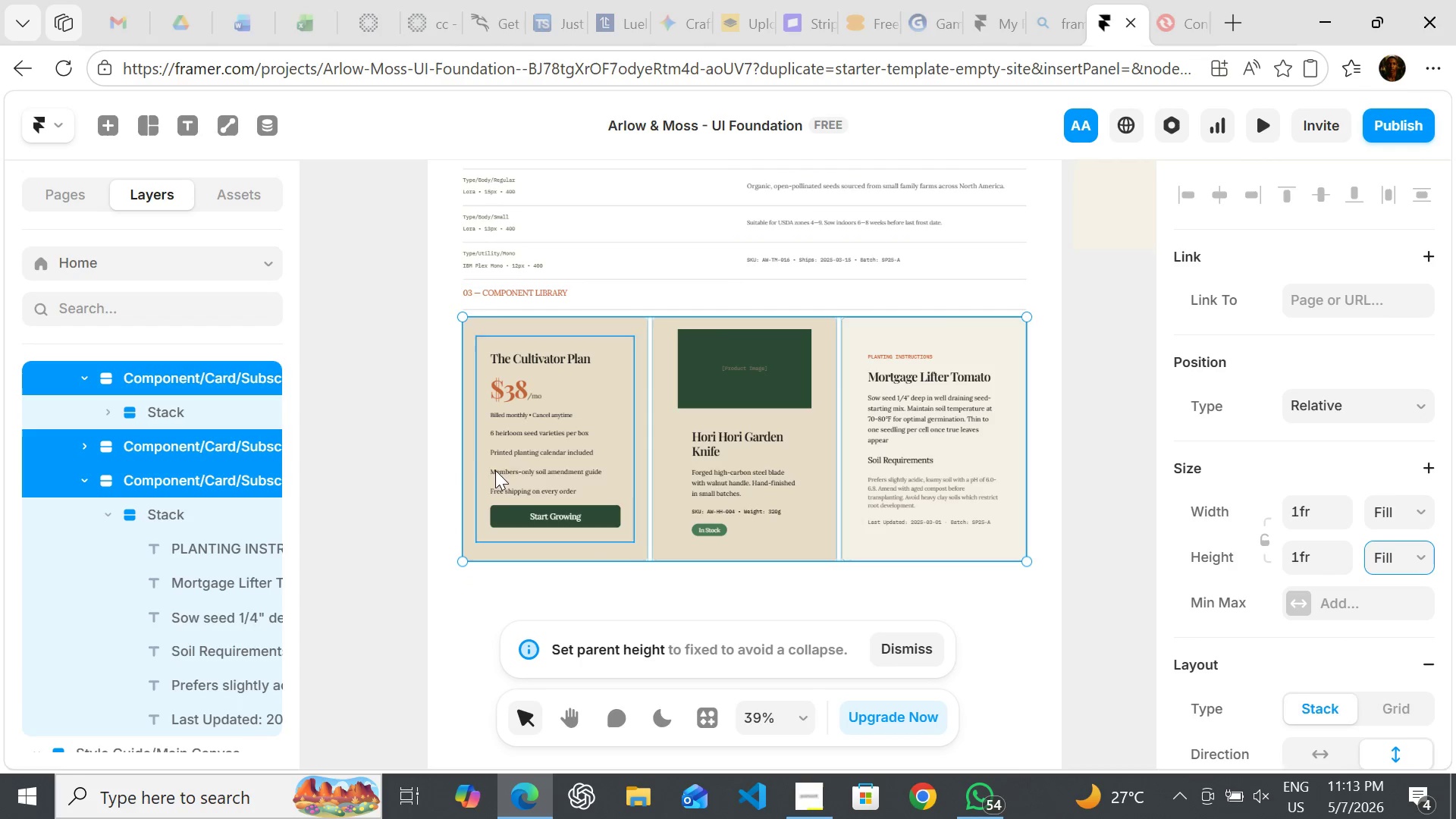 
left_click([415, 443])
 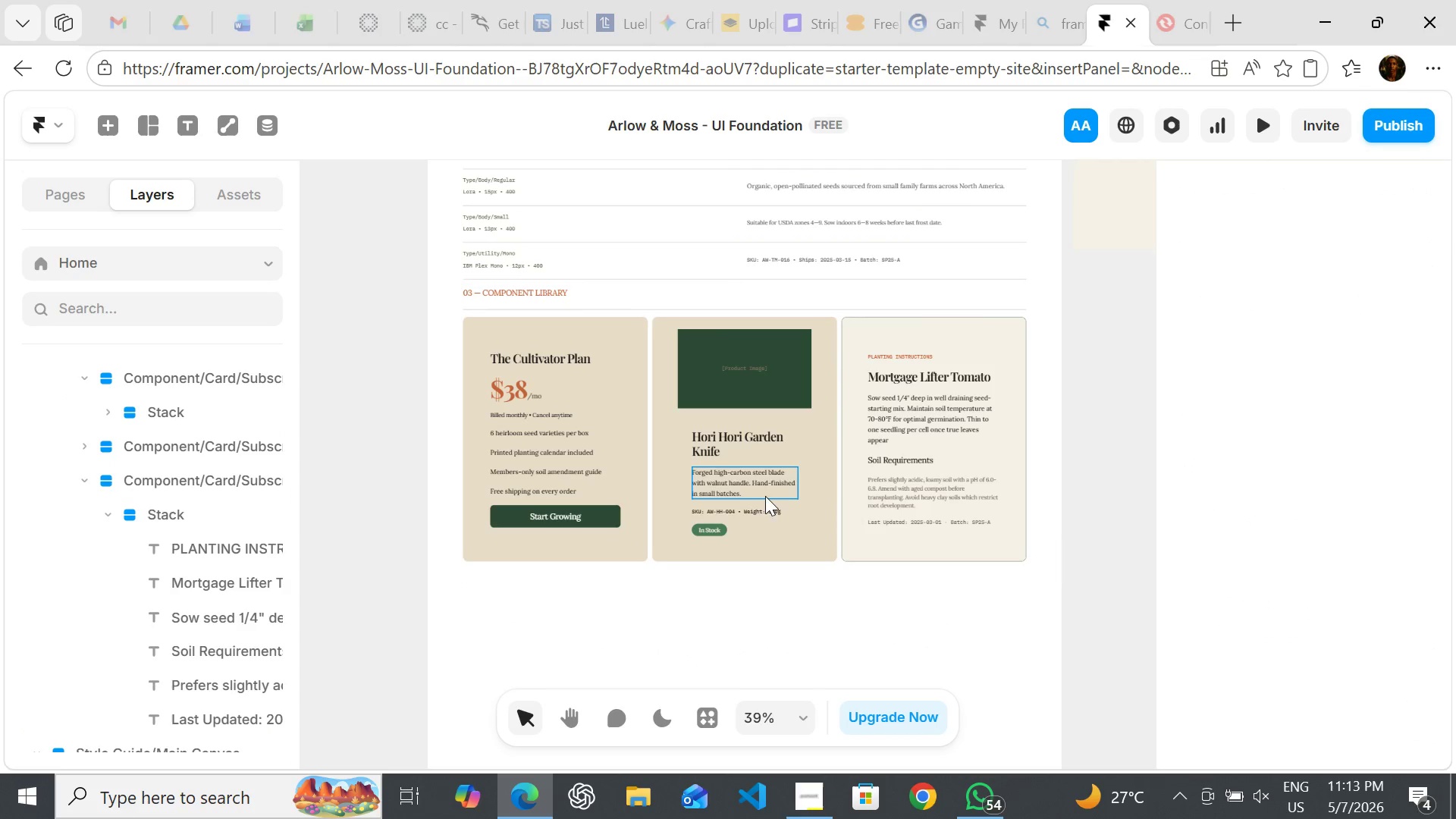 
left_click([802, 527])
 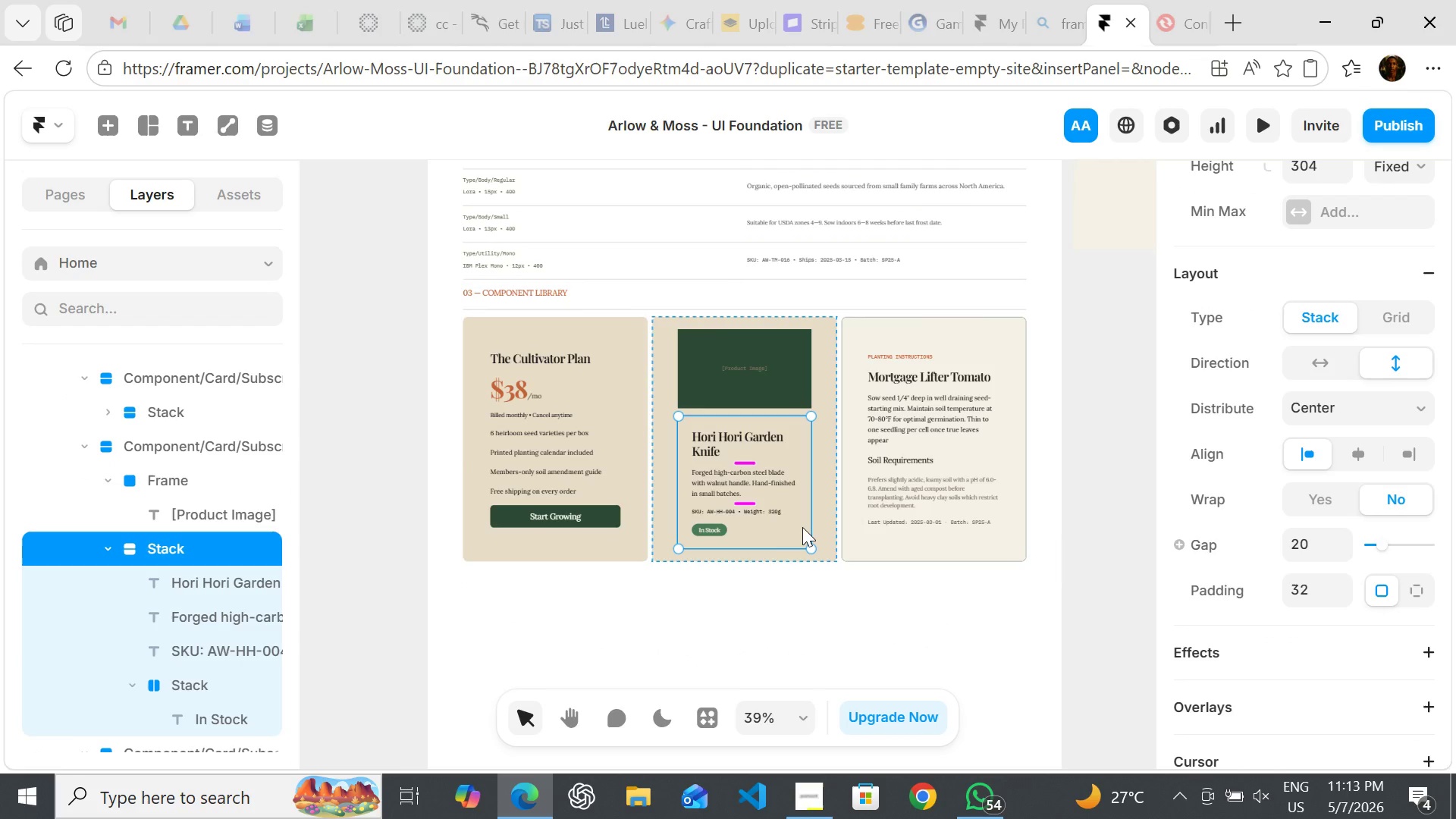 
key(Control+ControlRight)
 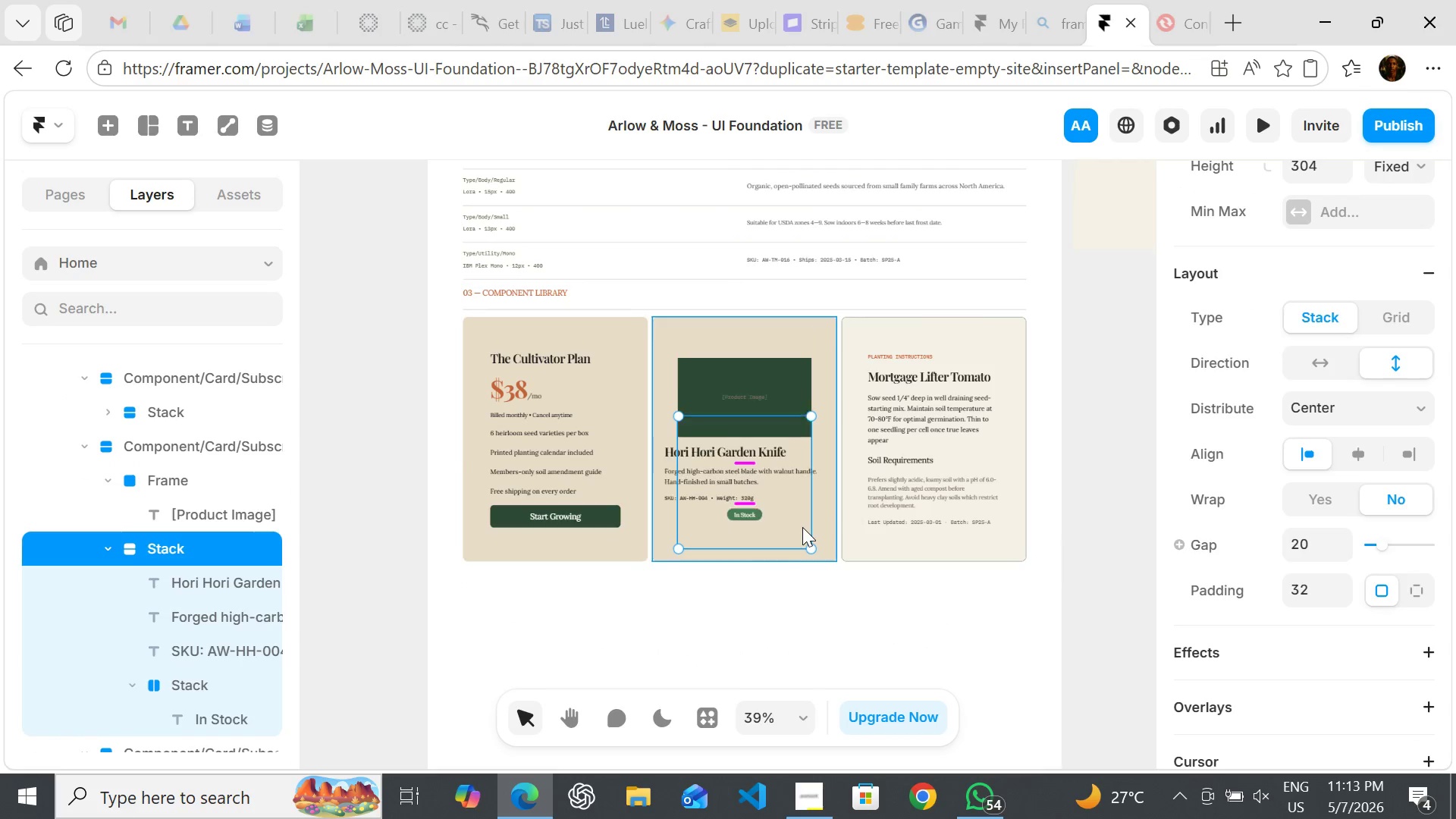 
key(Control+Backspace)
 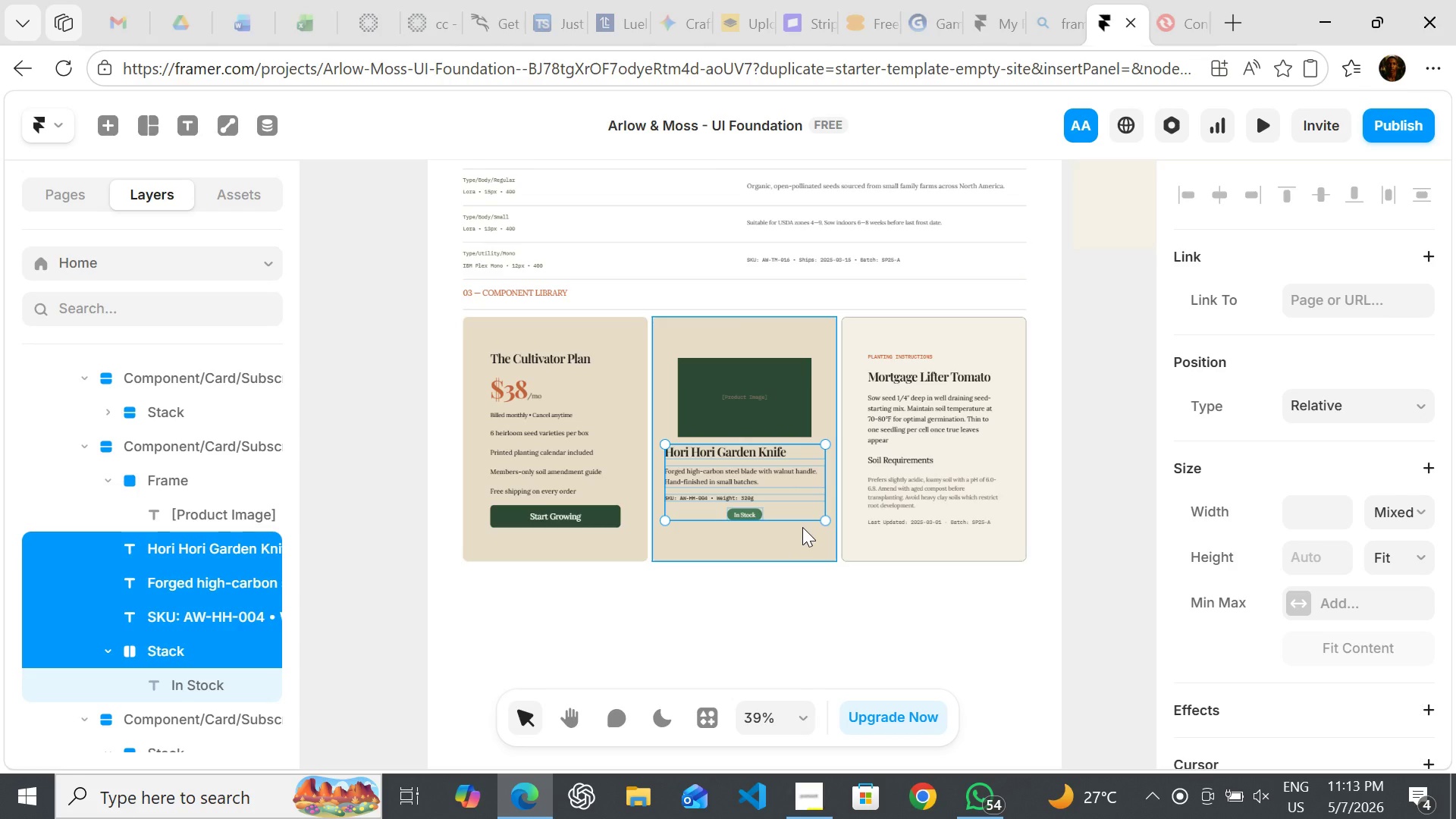 
key(Control+Z)
 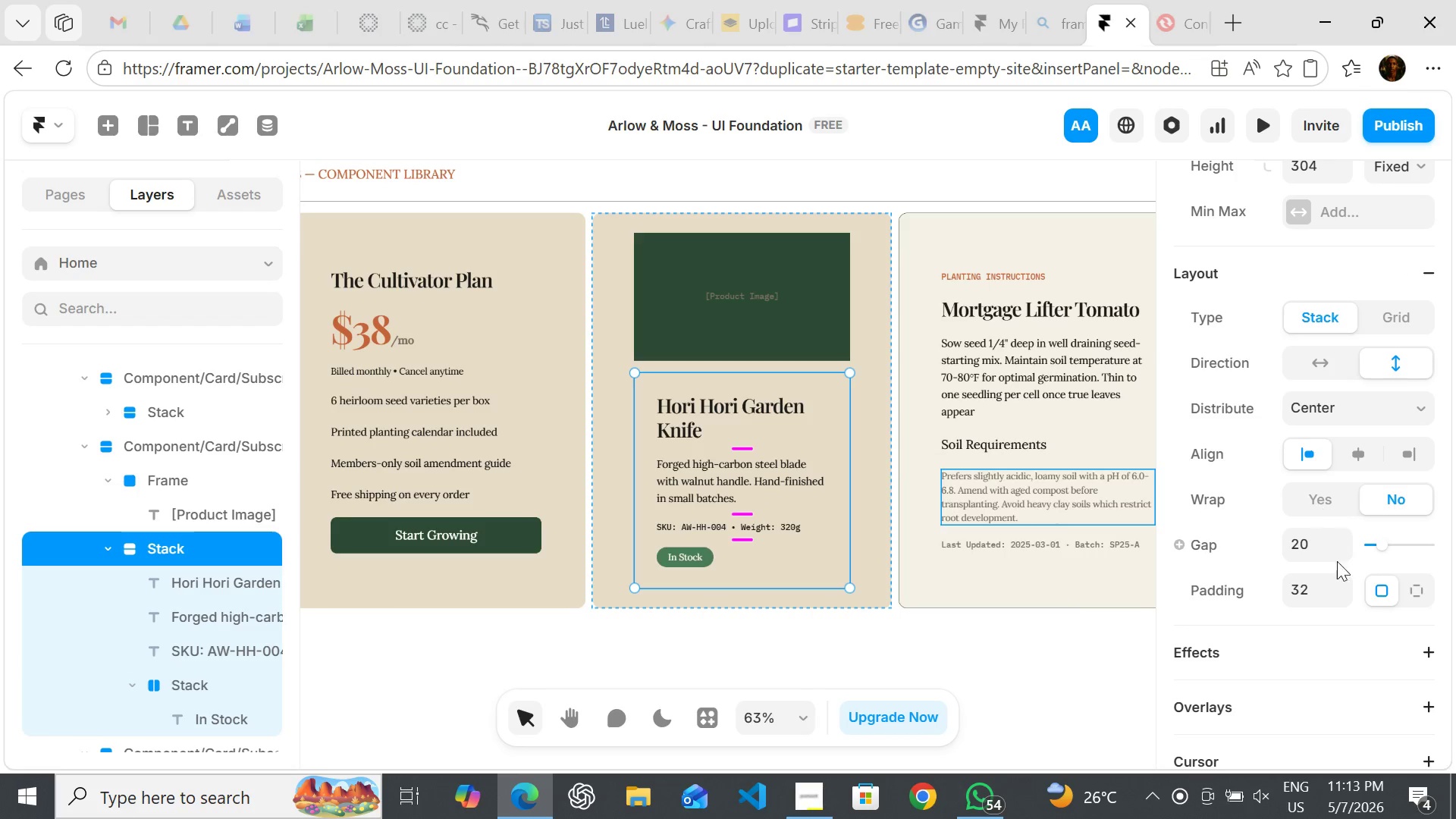 
left_click([1309, 595])
 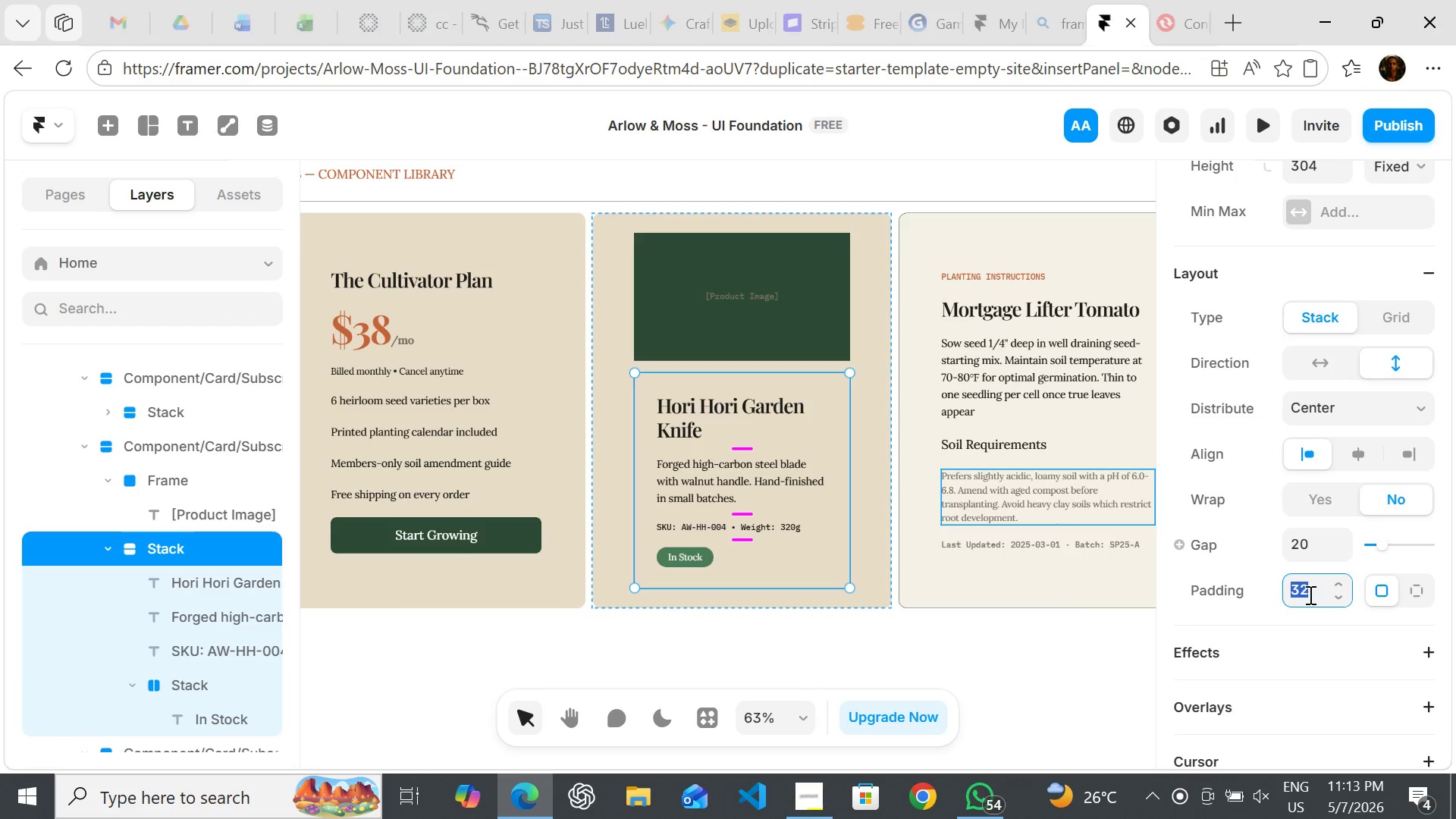 
type(24)
 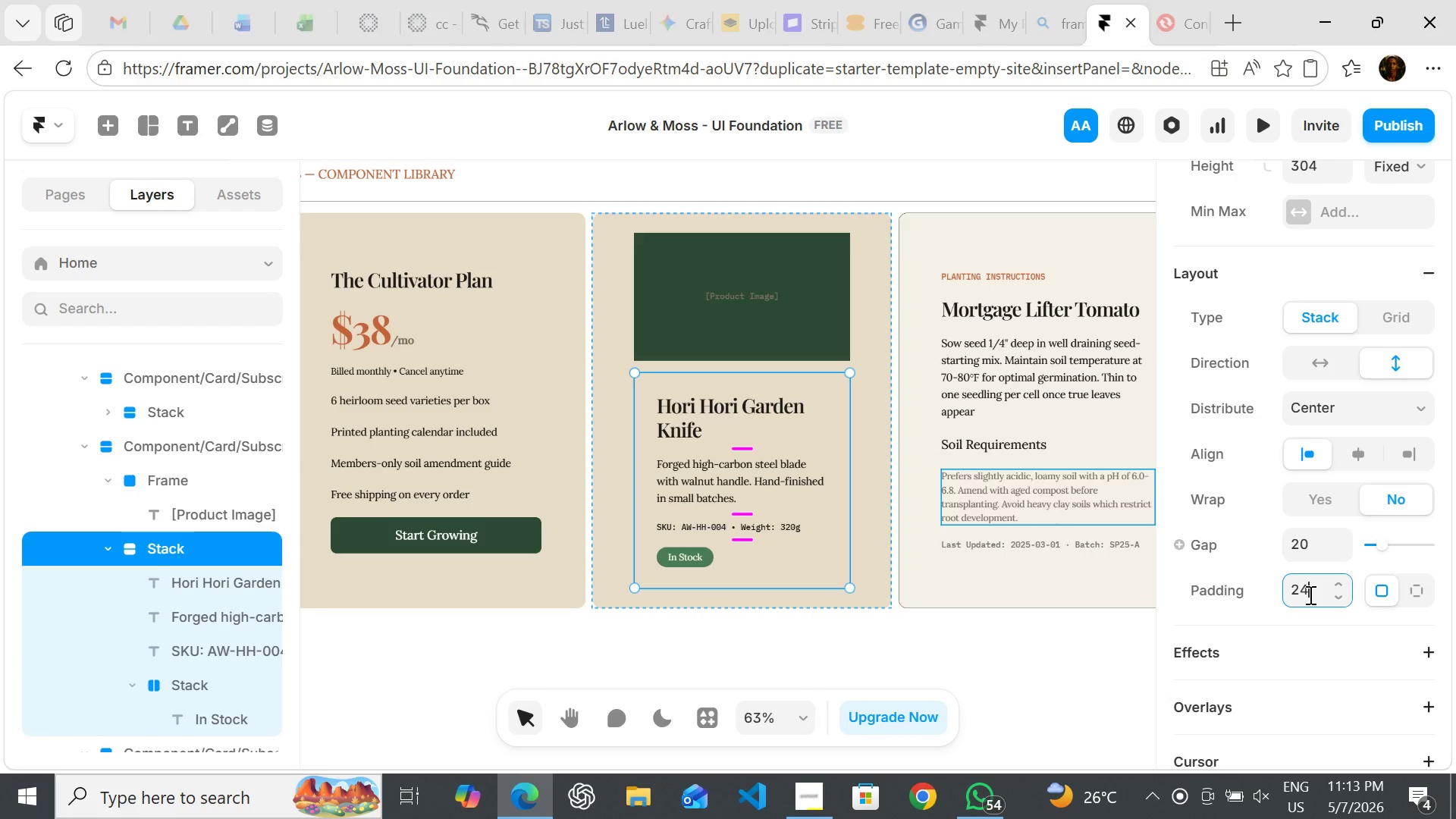 
key(Enter)
 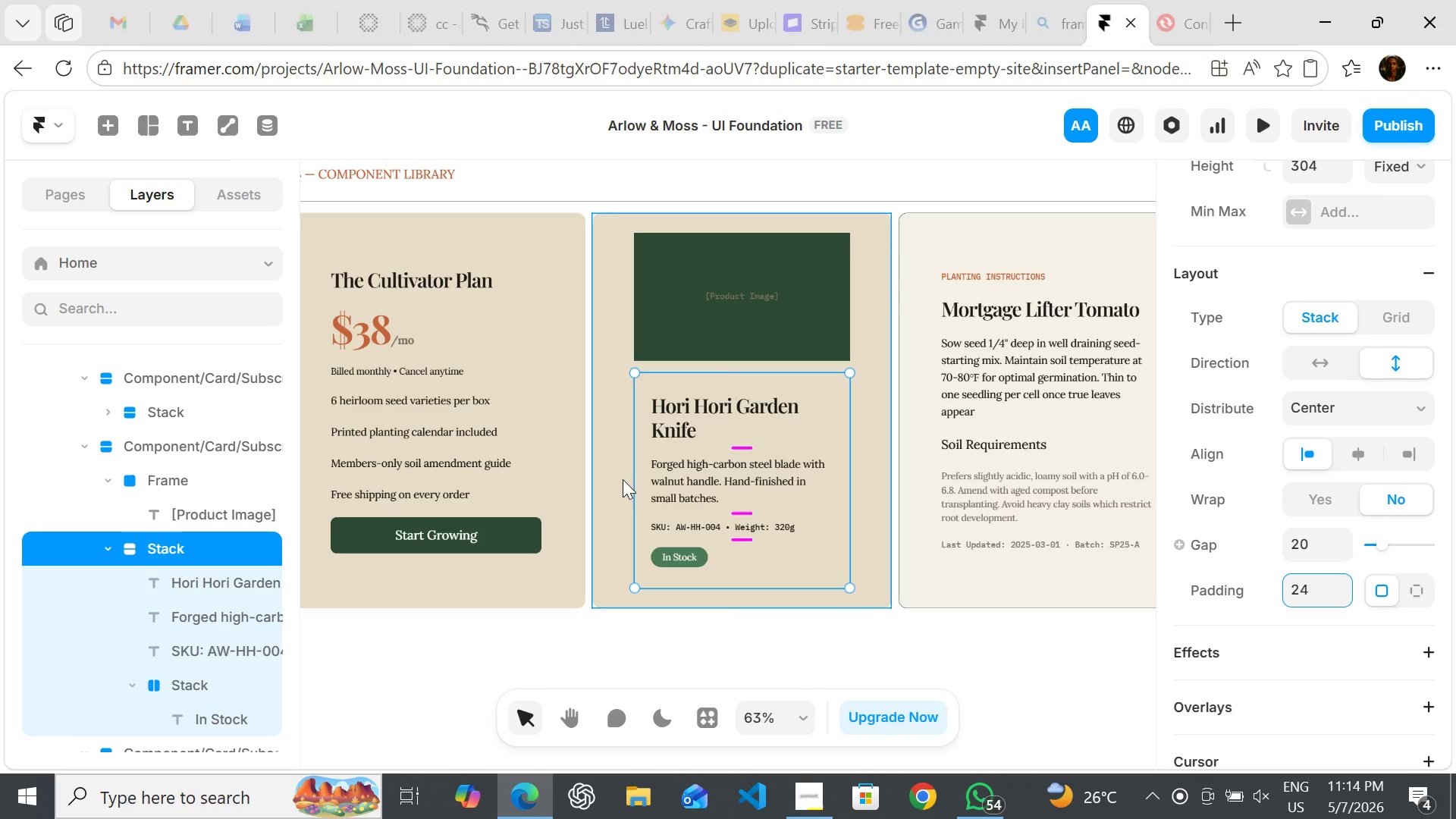 
wait(7.25)
 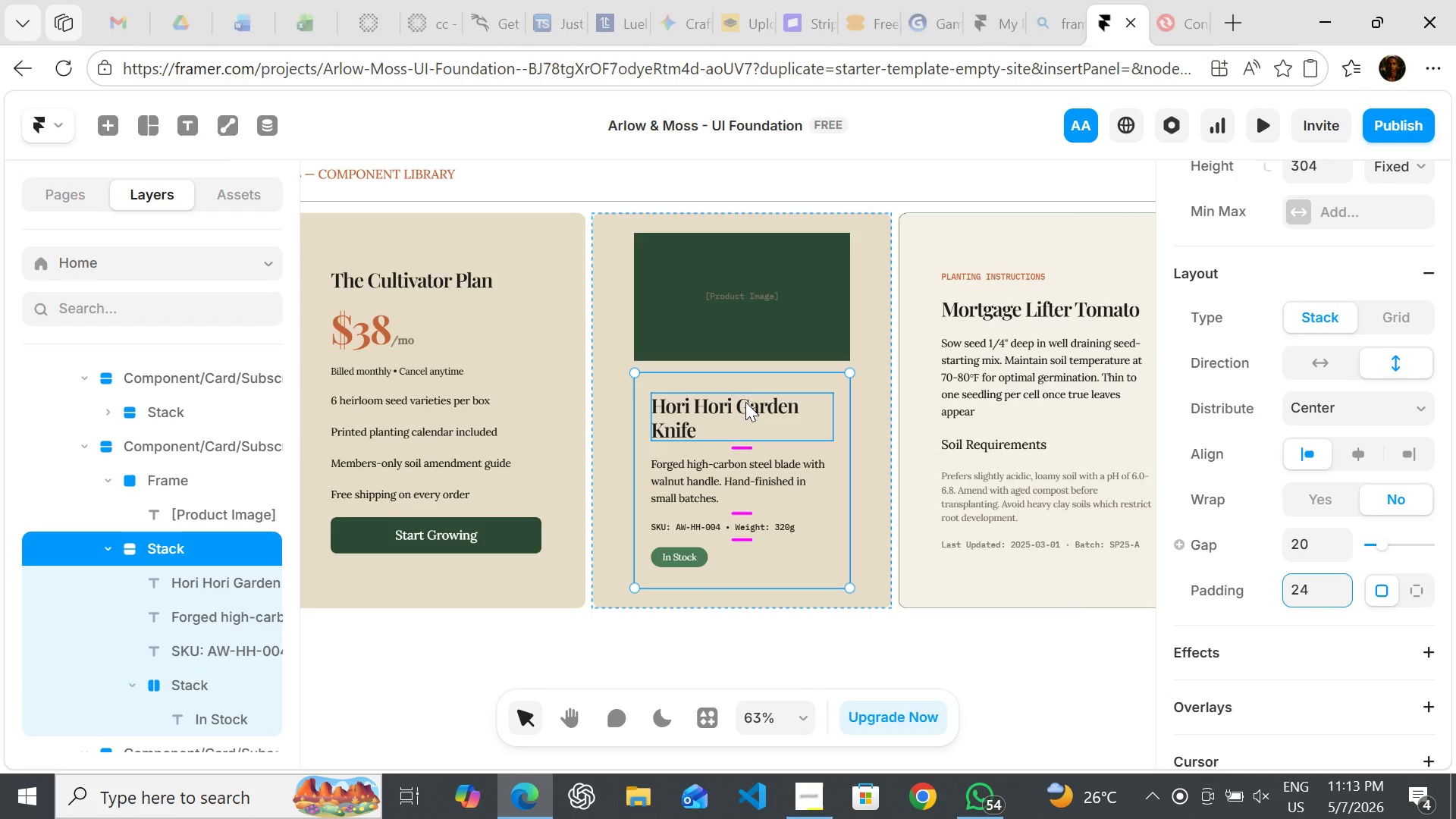 
left_click([526, 606])
 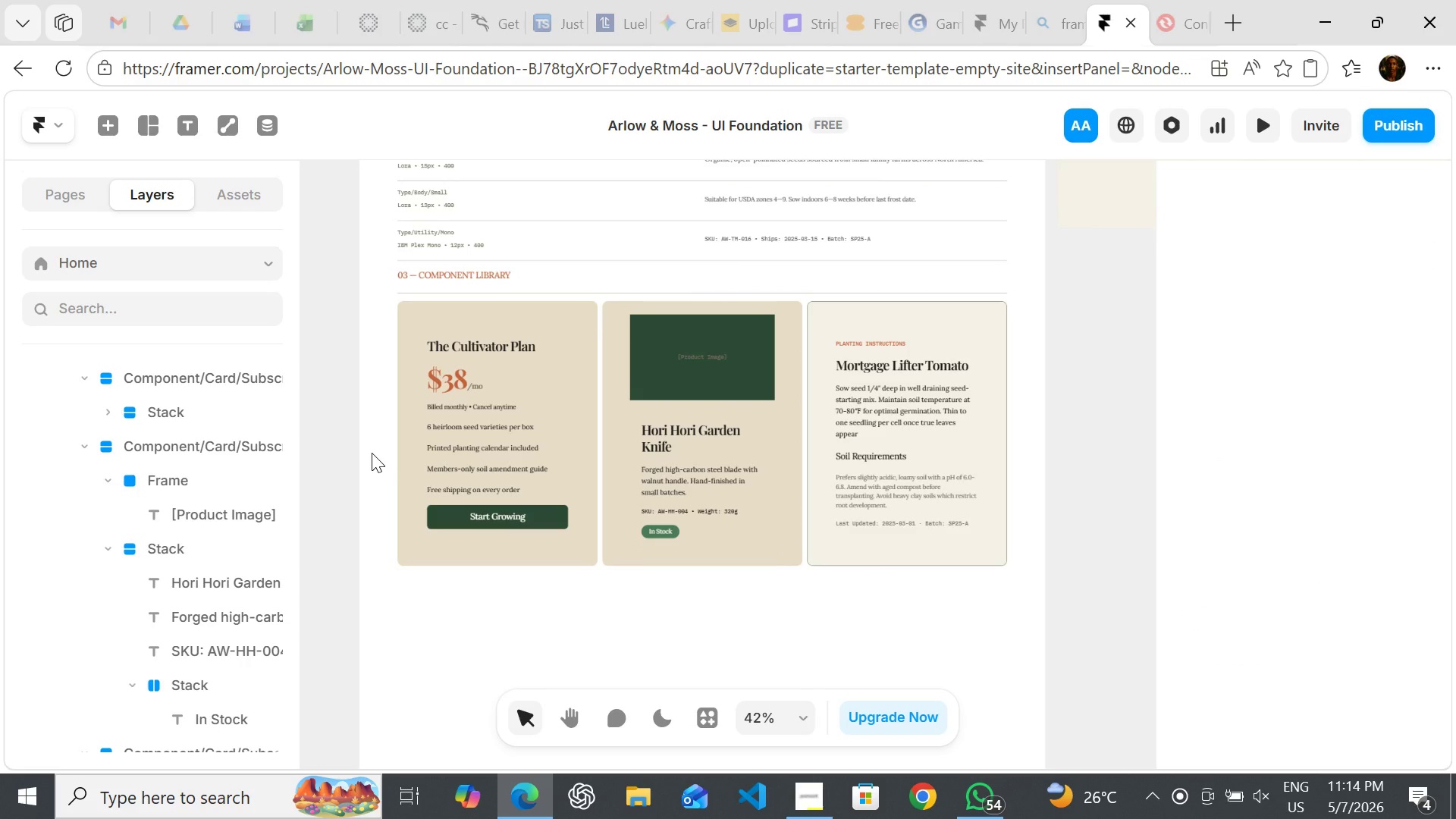 
wait(19.23)
 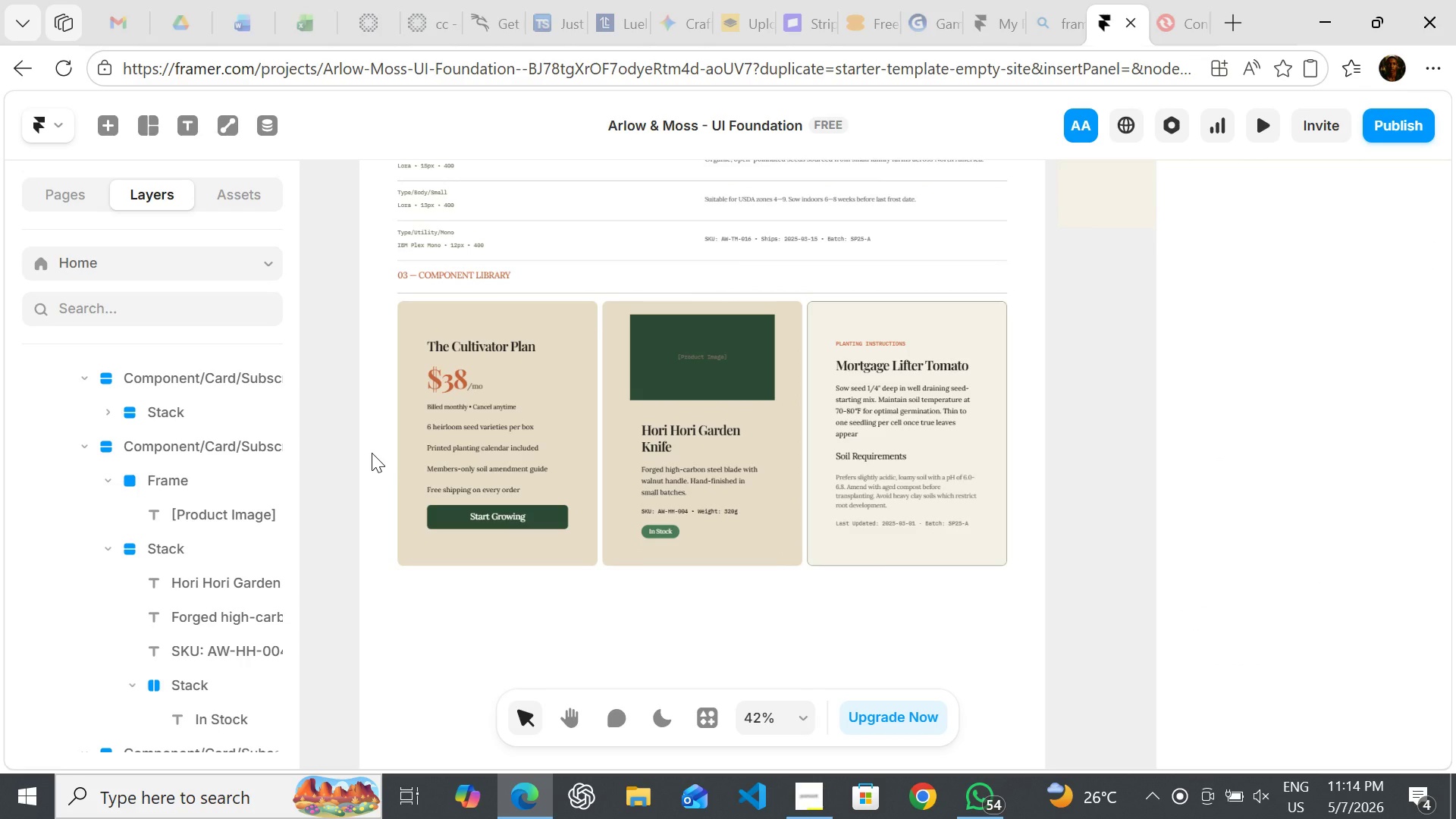 
left_click([402, 470])
 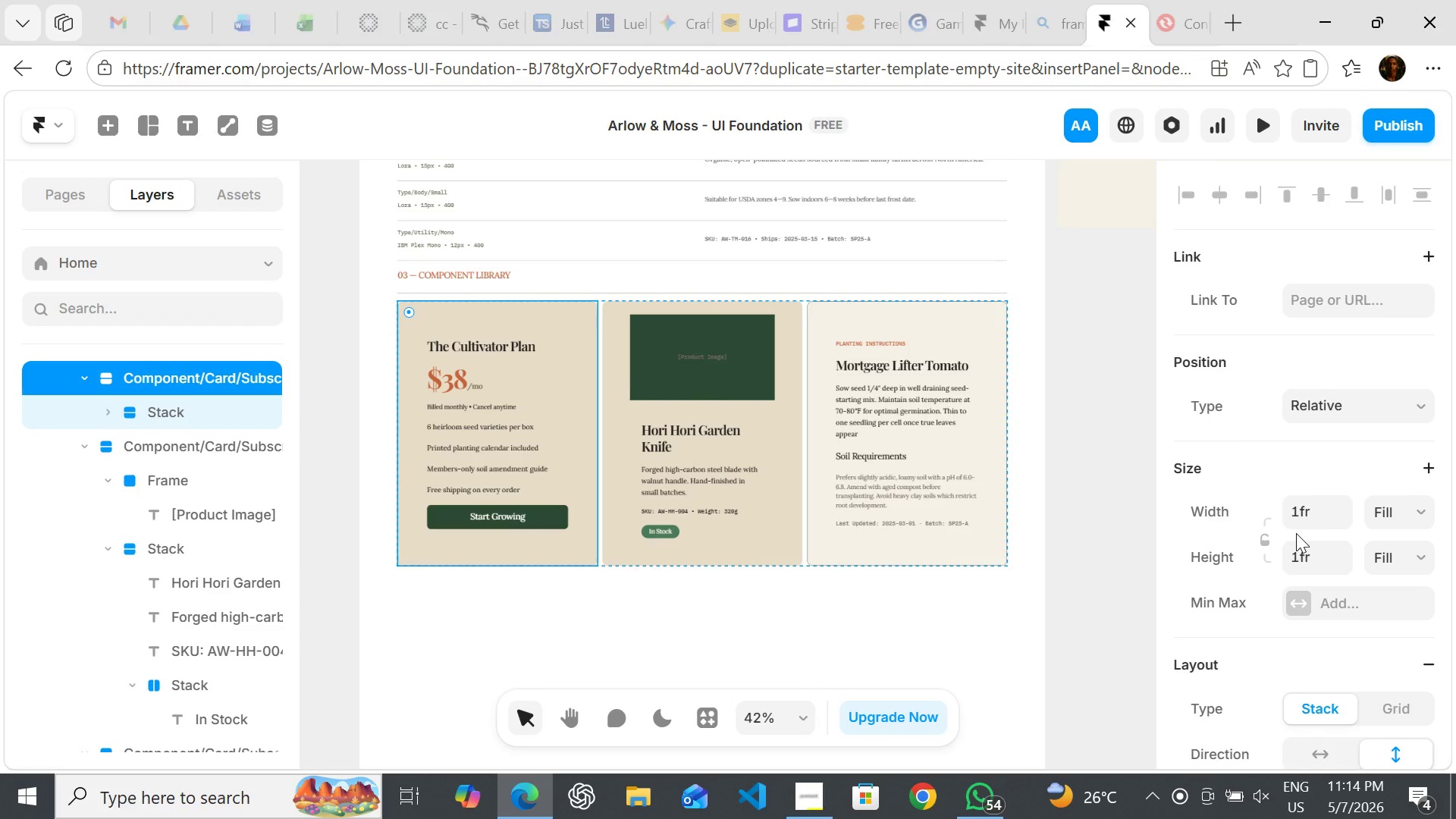 
wait(10.61)
 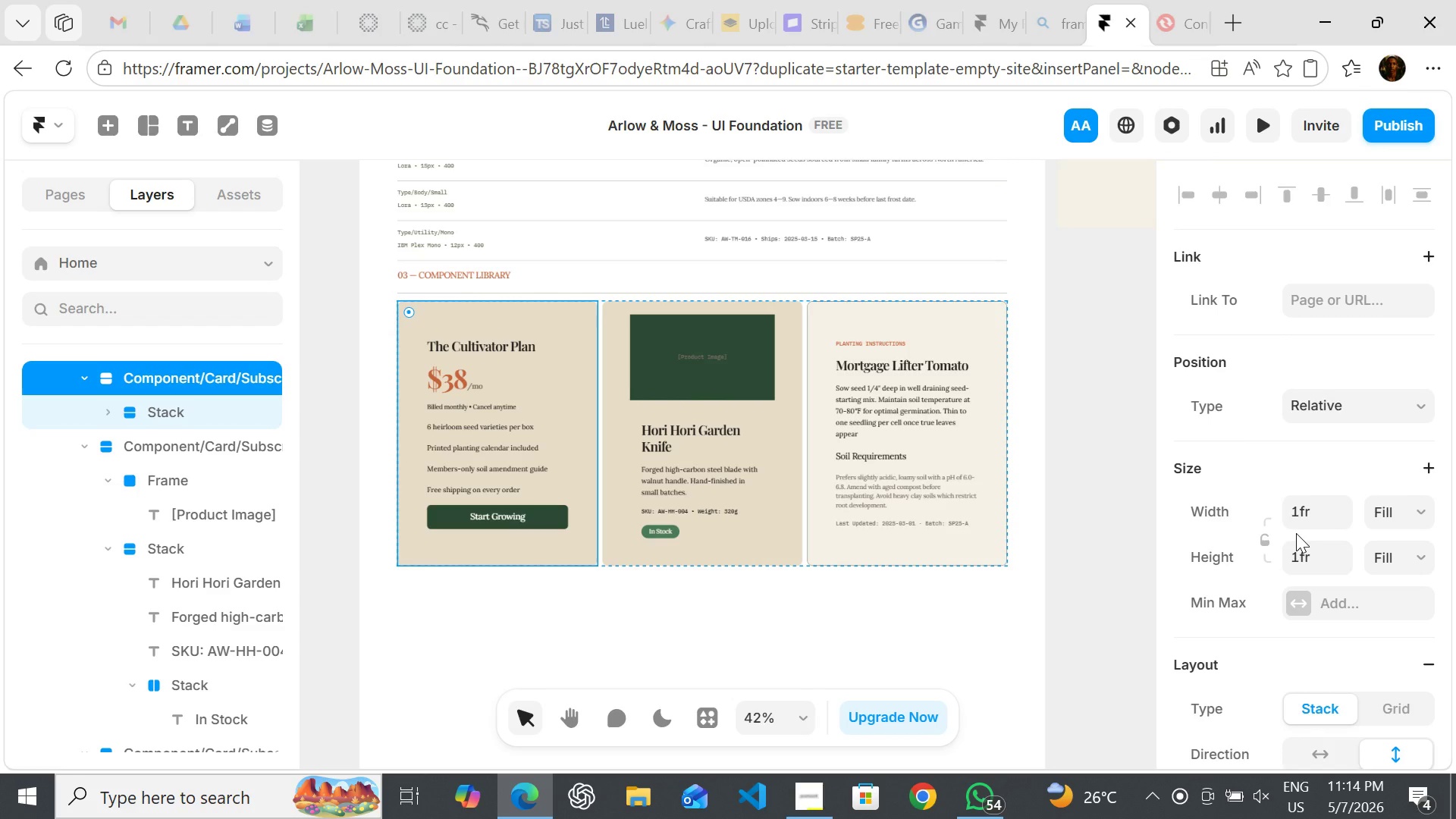 
key(Enter)
 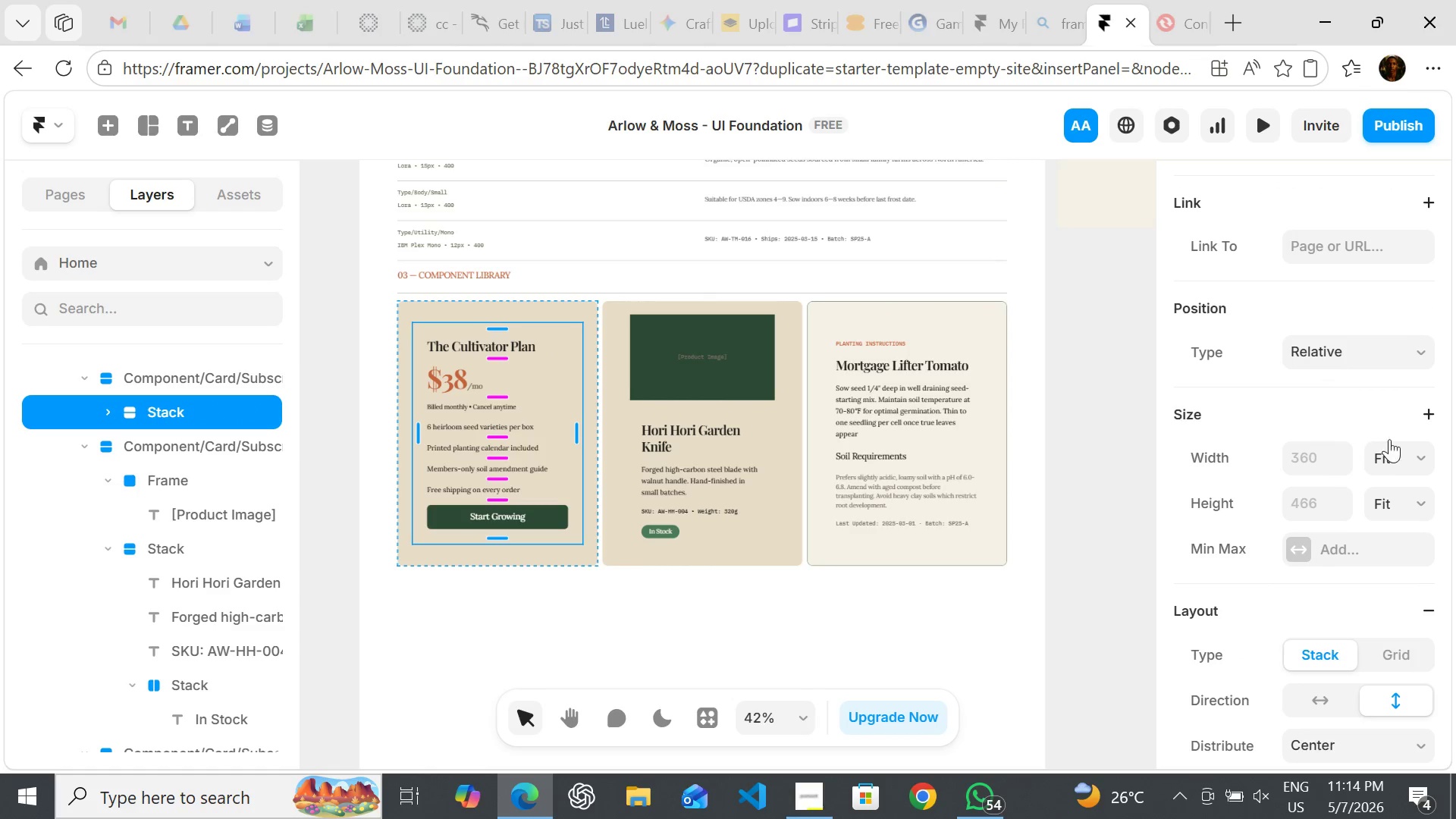 
left_click([1395, 469])
 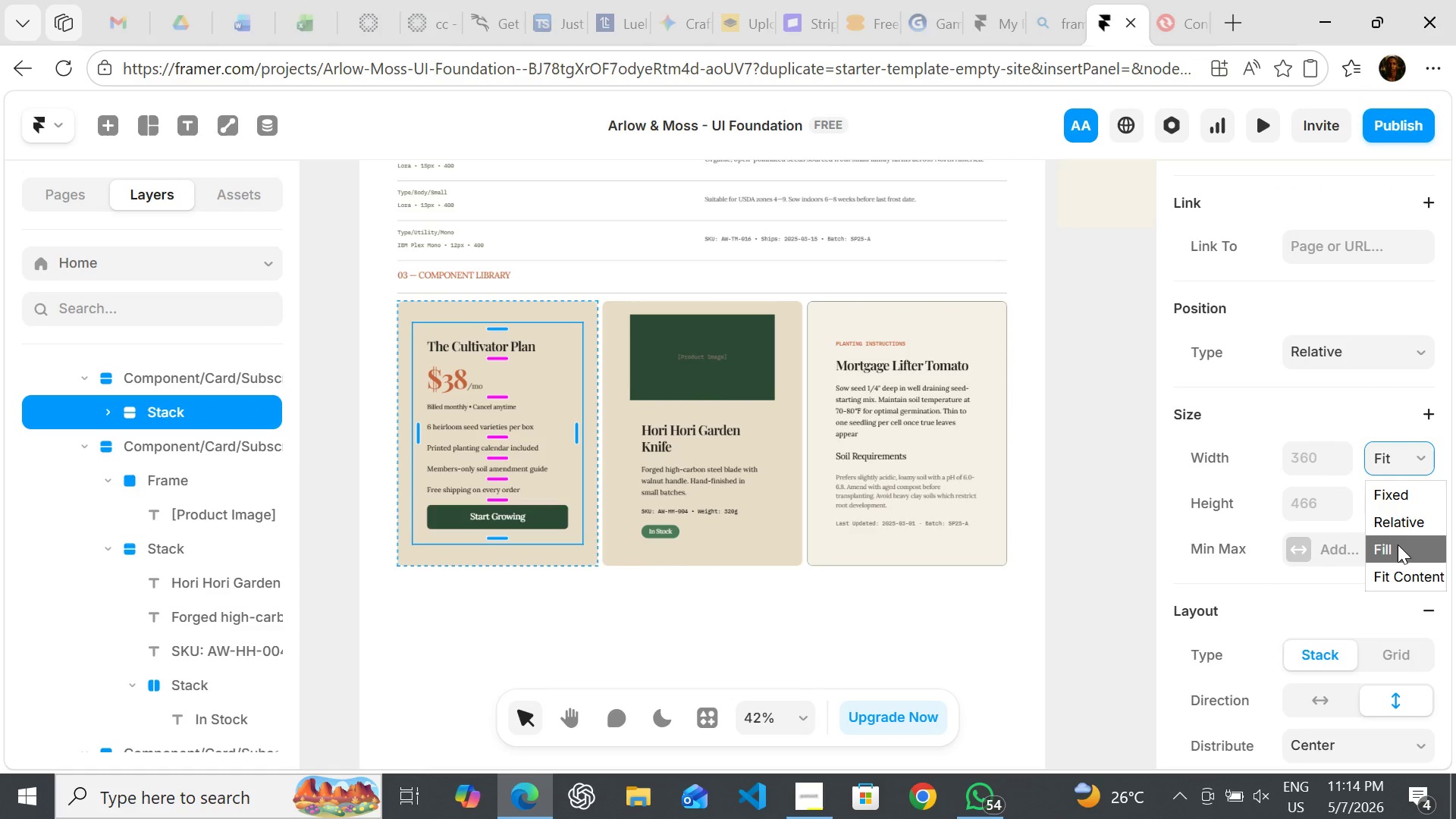 
left_click([1398, 544])
 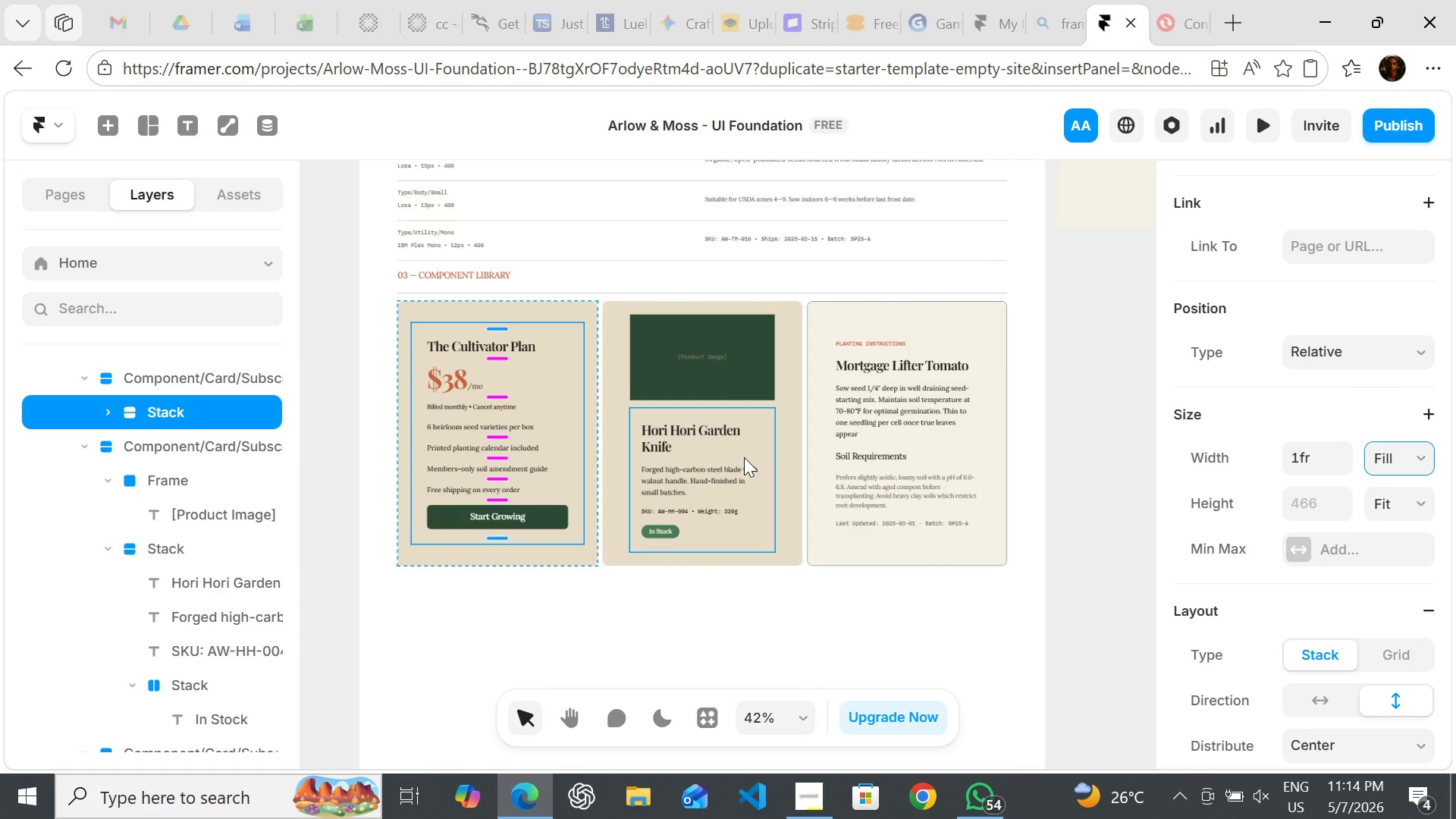 
left_click([744, 457])
 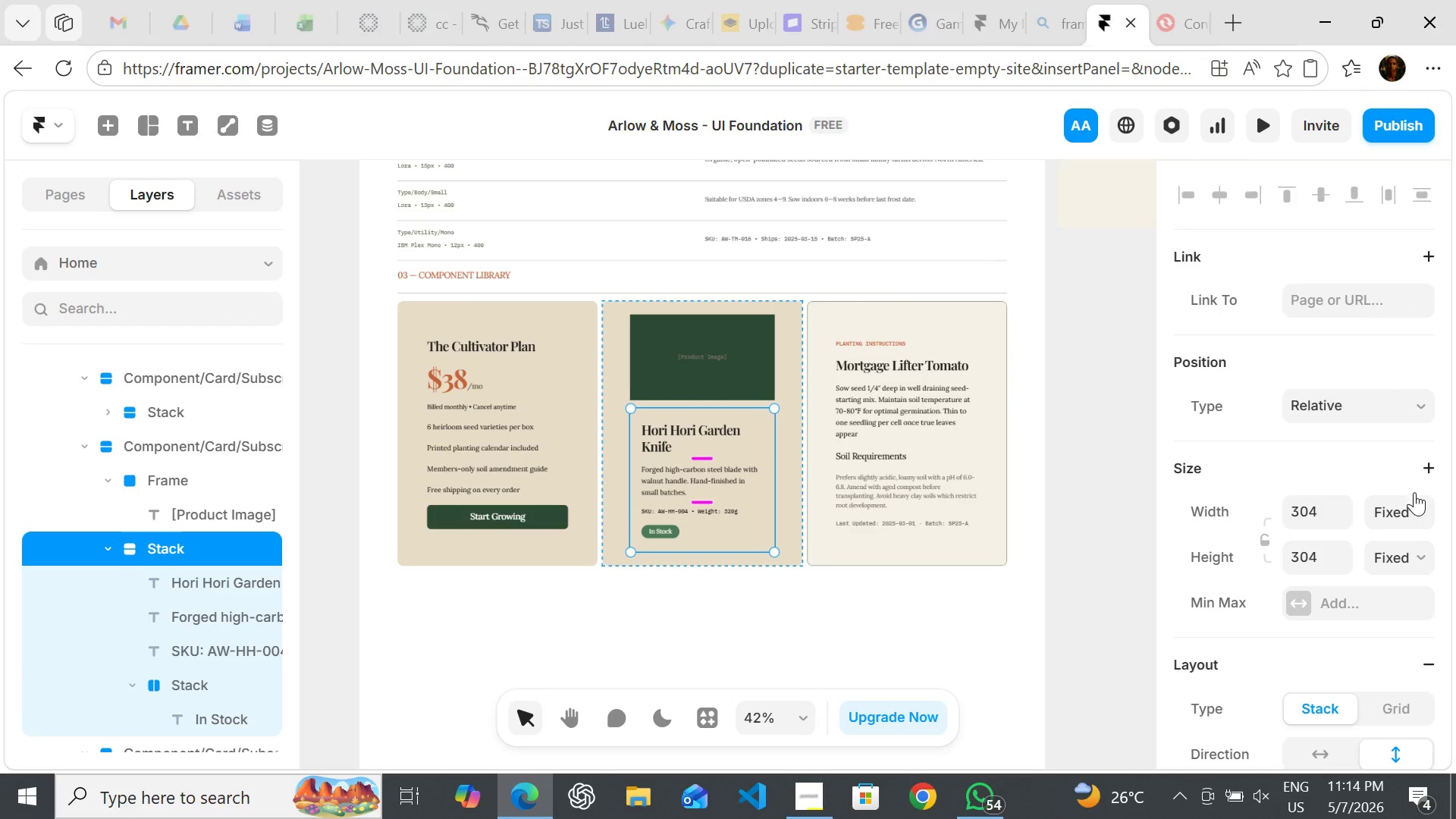 
left_click([1414, 514])
 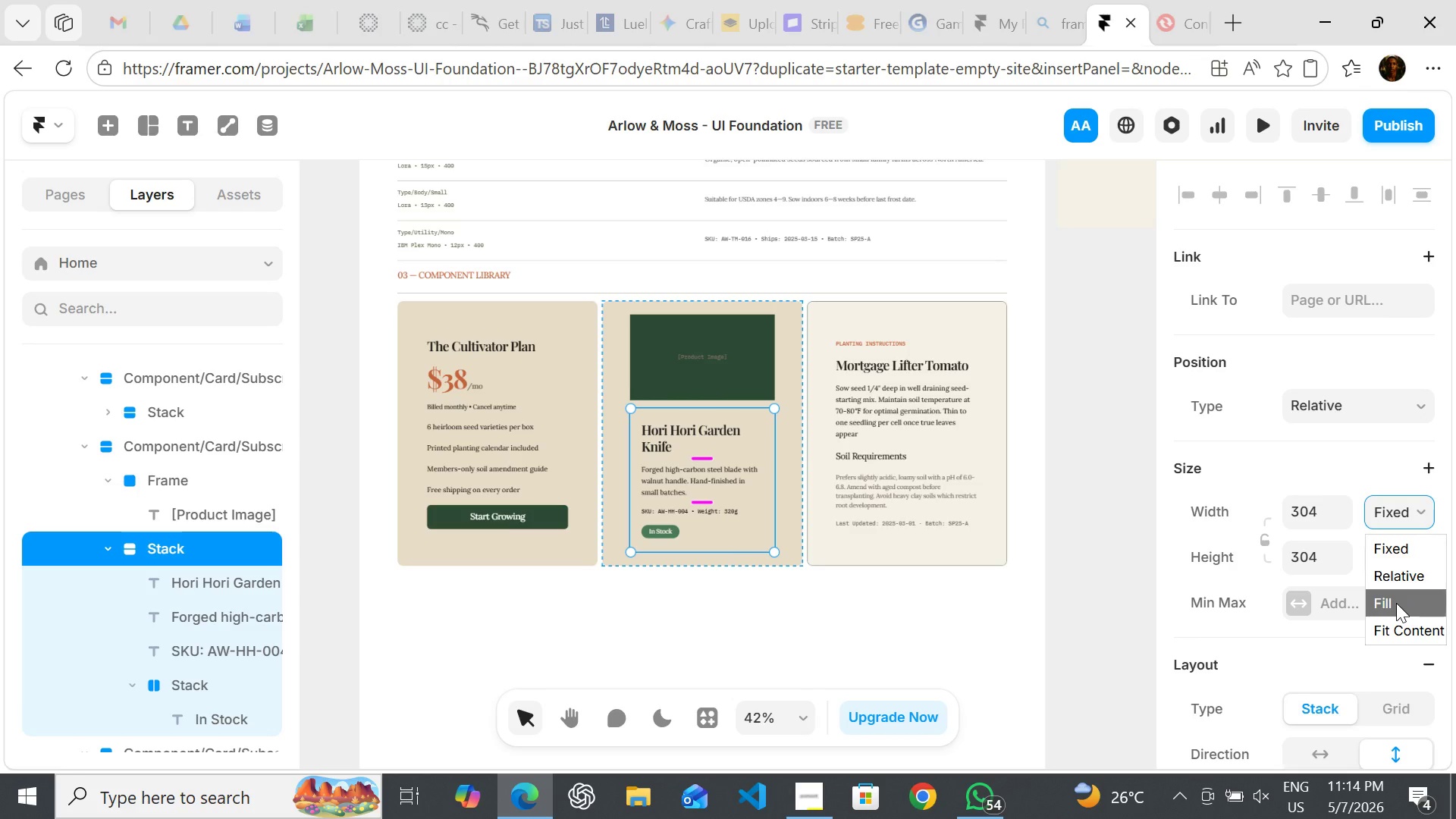 
left_click([1396, 603])
 